 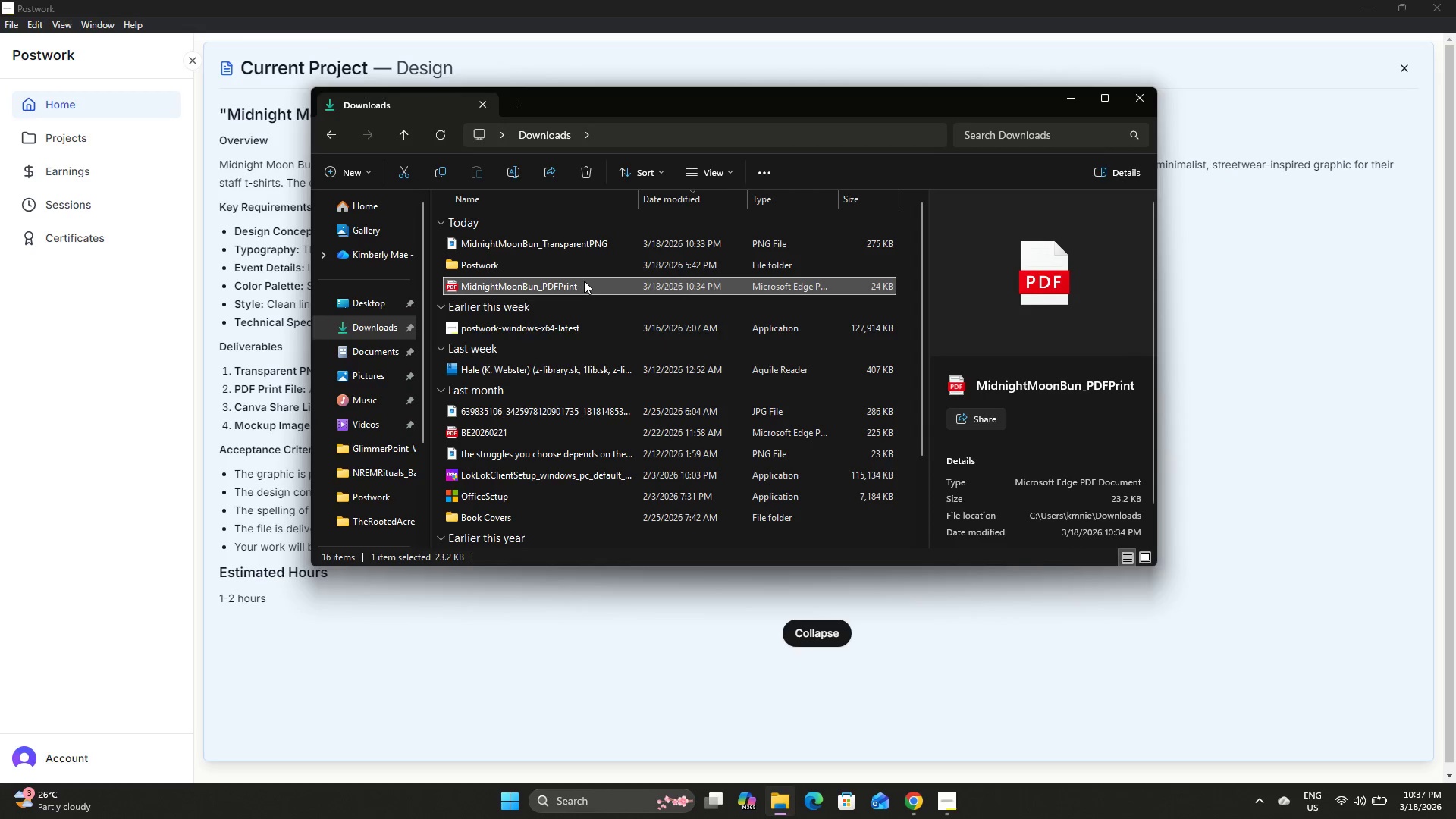 
left_click([643, 249])
 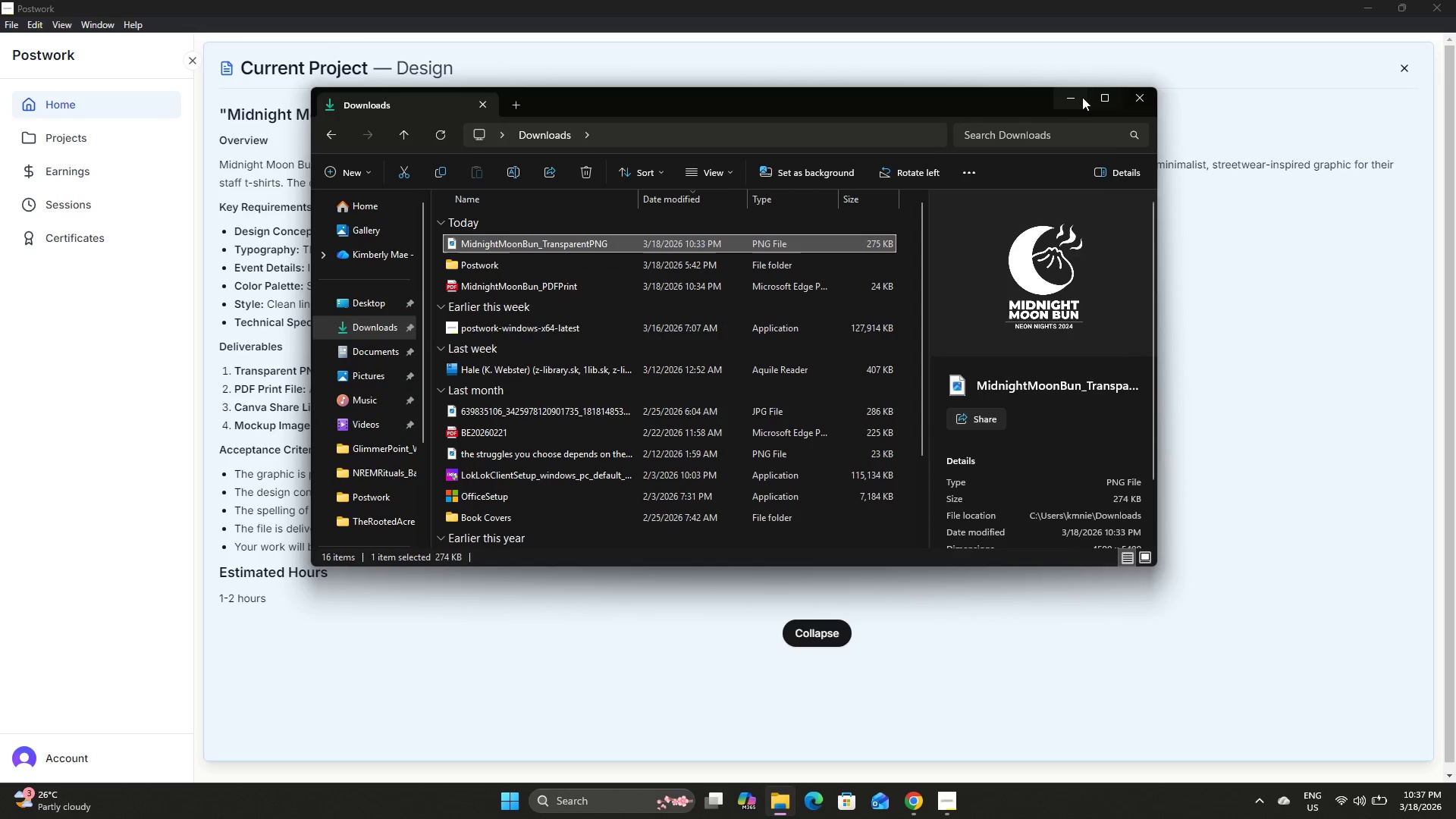 
left_click([1076, 96])
 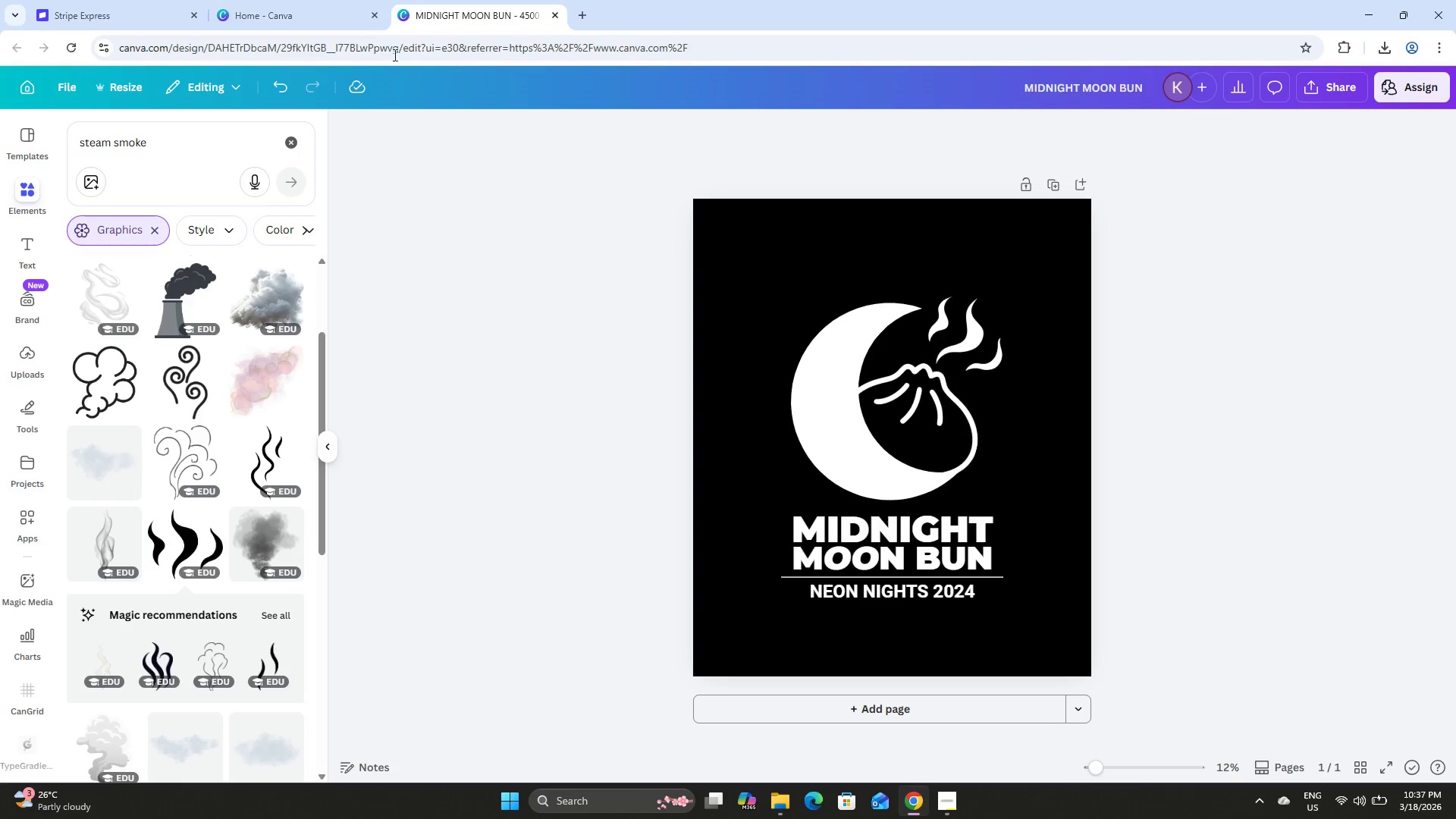 
left_click([553, 11])
 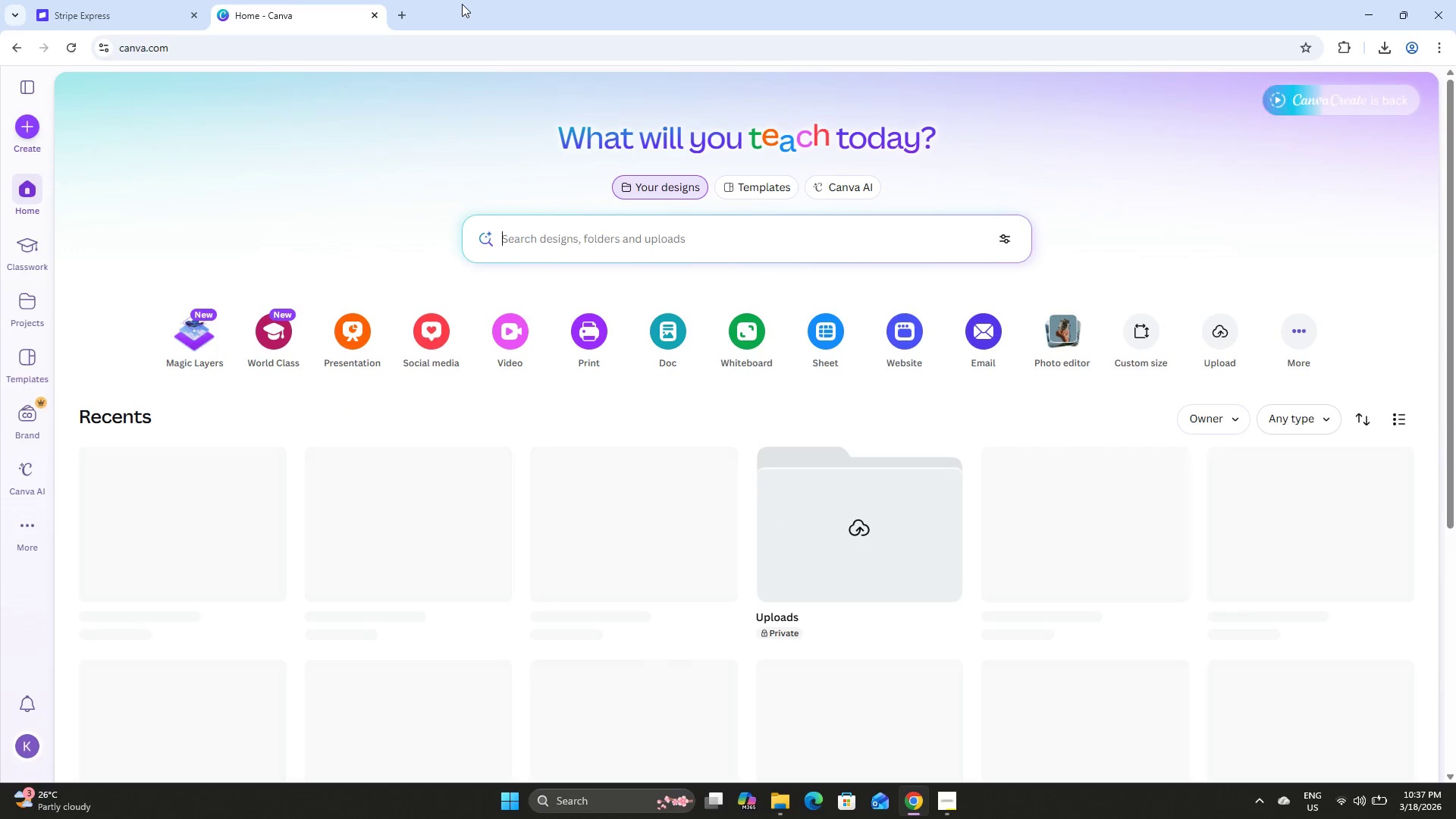 
wait(5.67)
 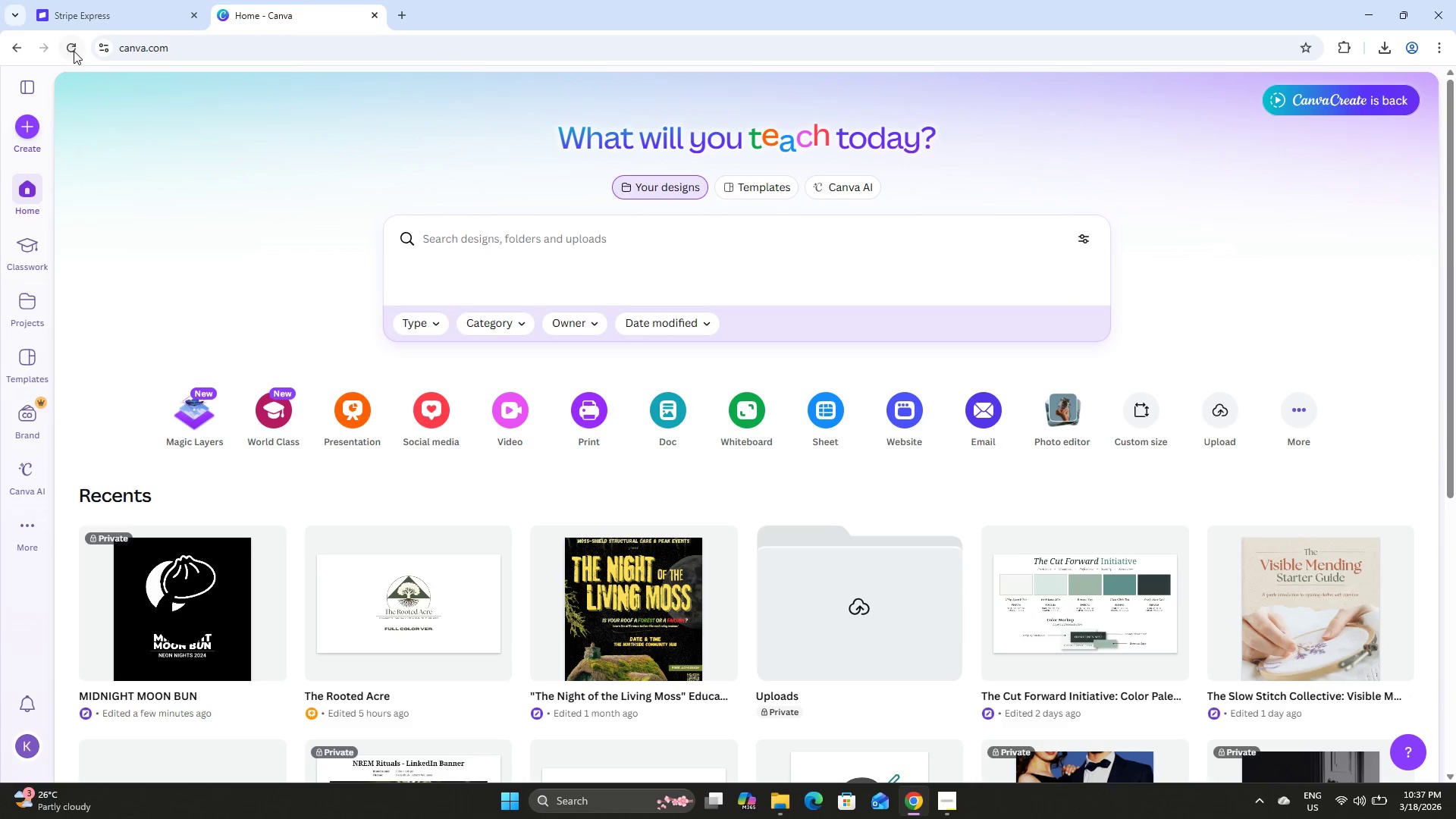 
left_click([217, 538])
 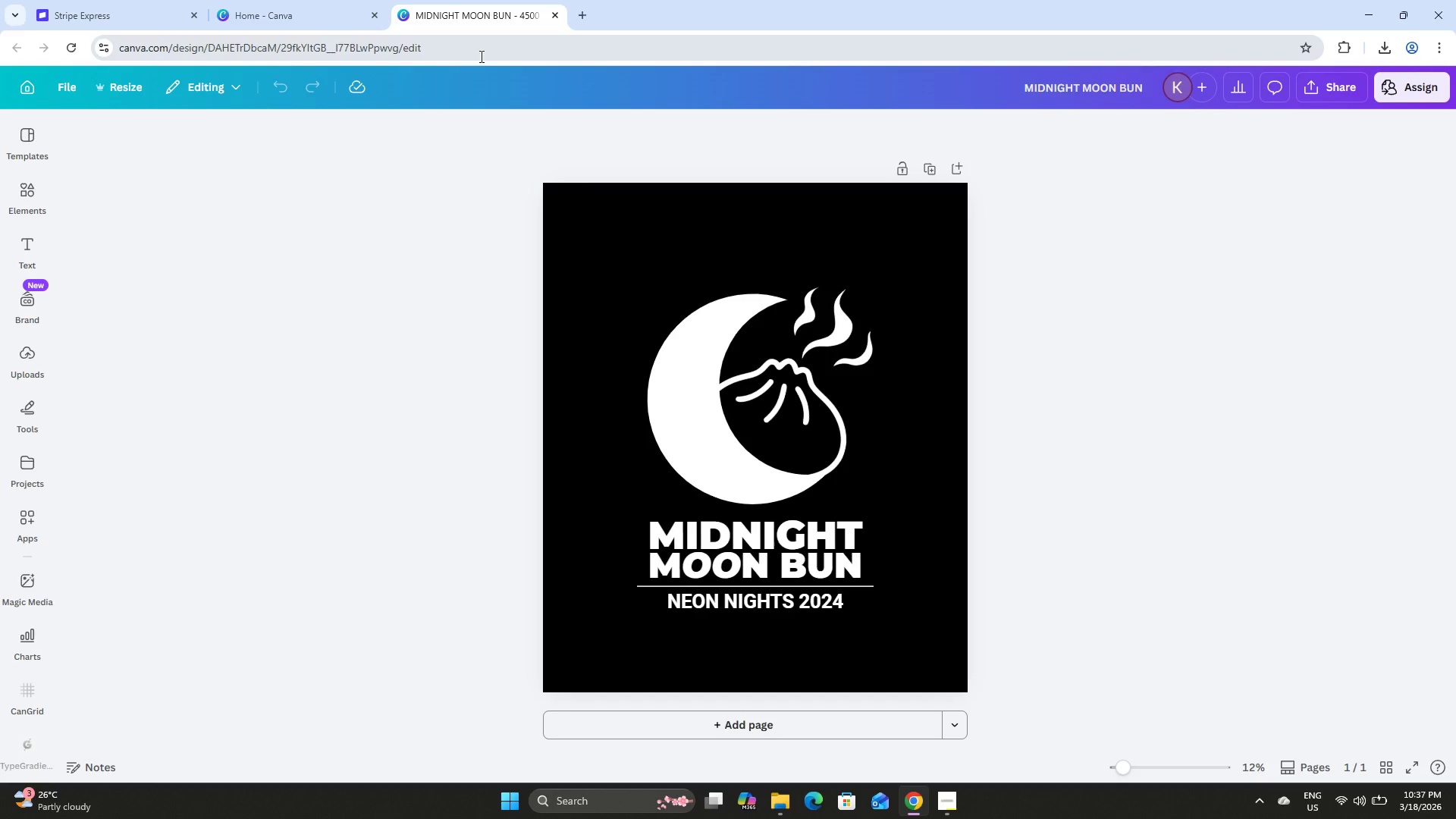 
wait(13.89)
 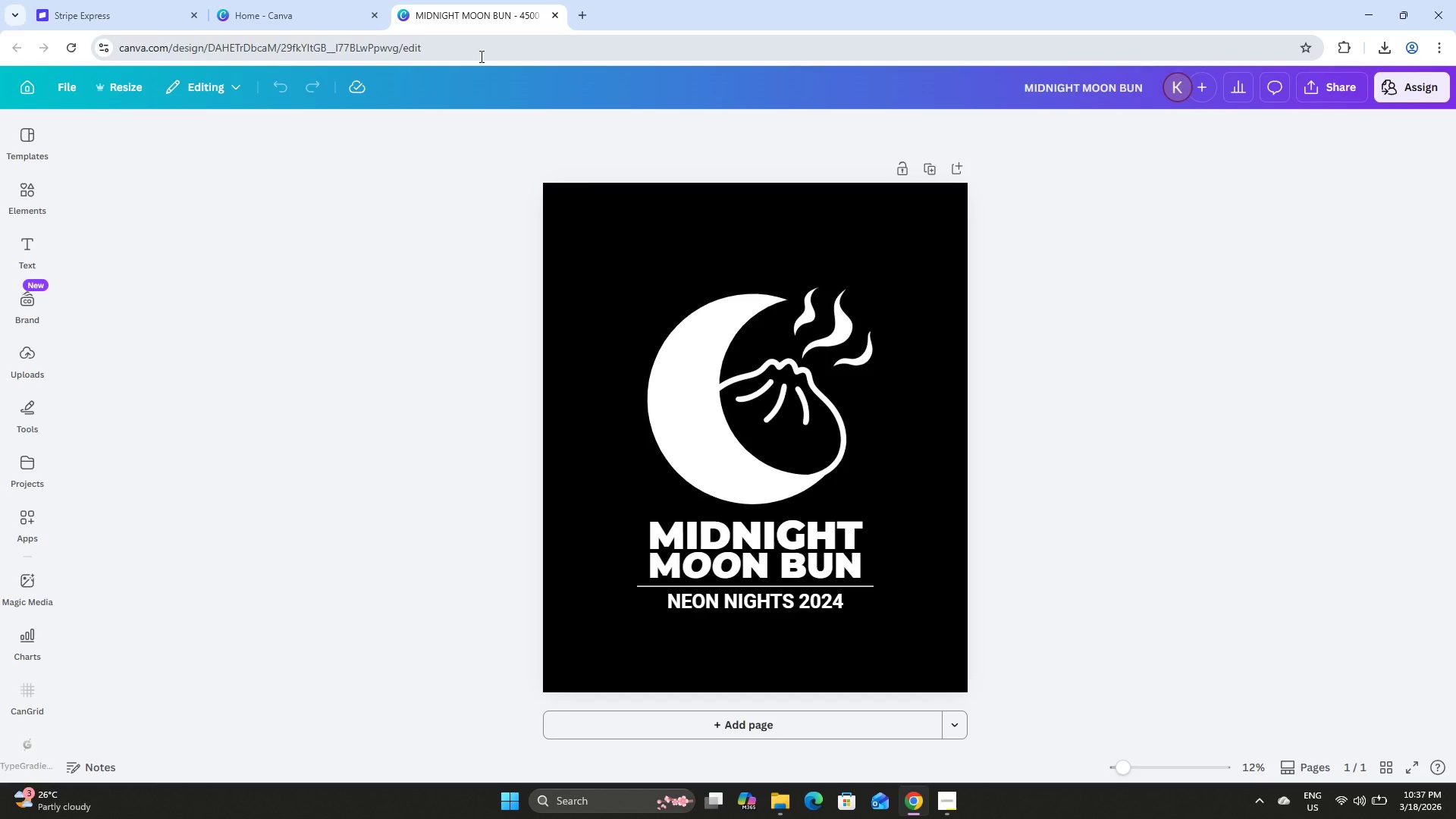 
left_click([351, 0])
 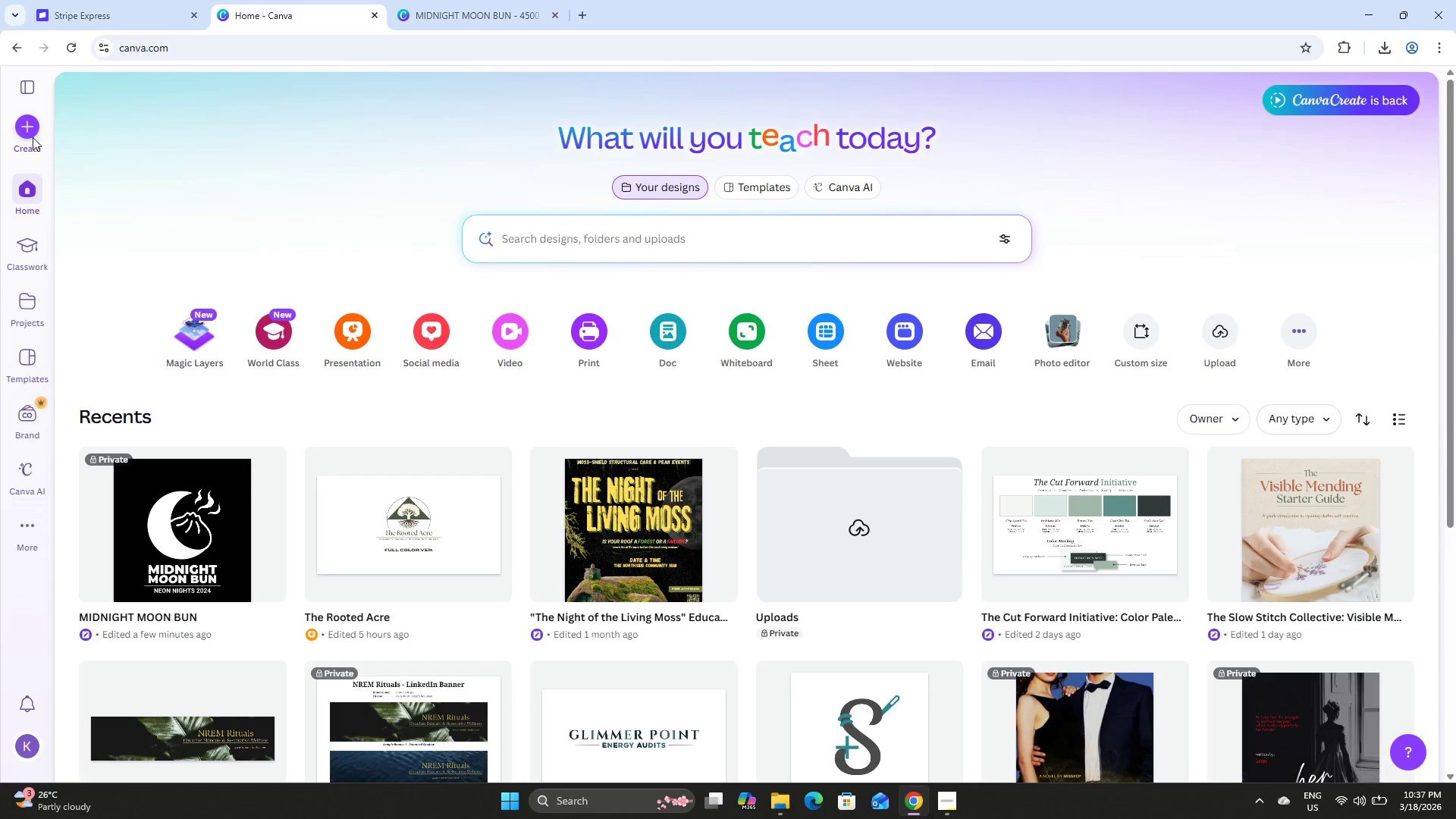 
left_click([25, 129])
 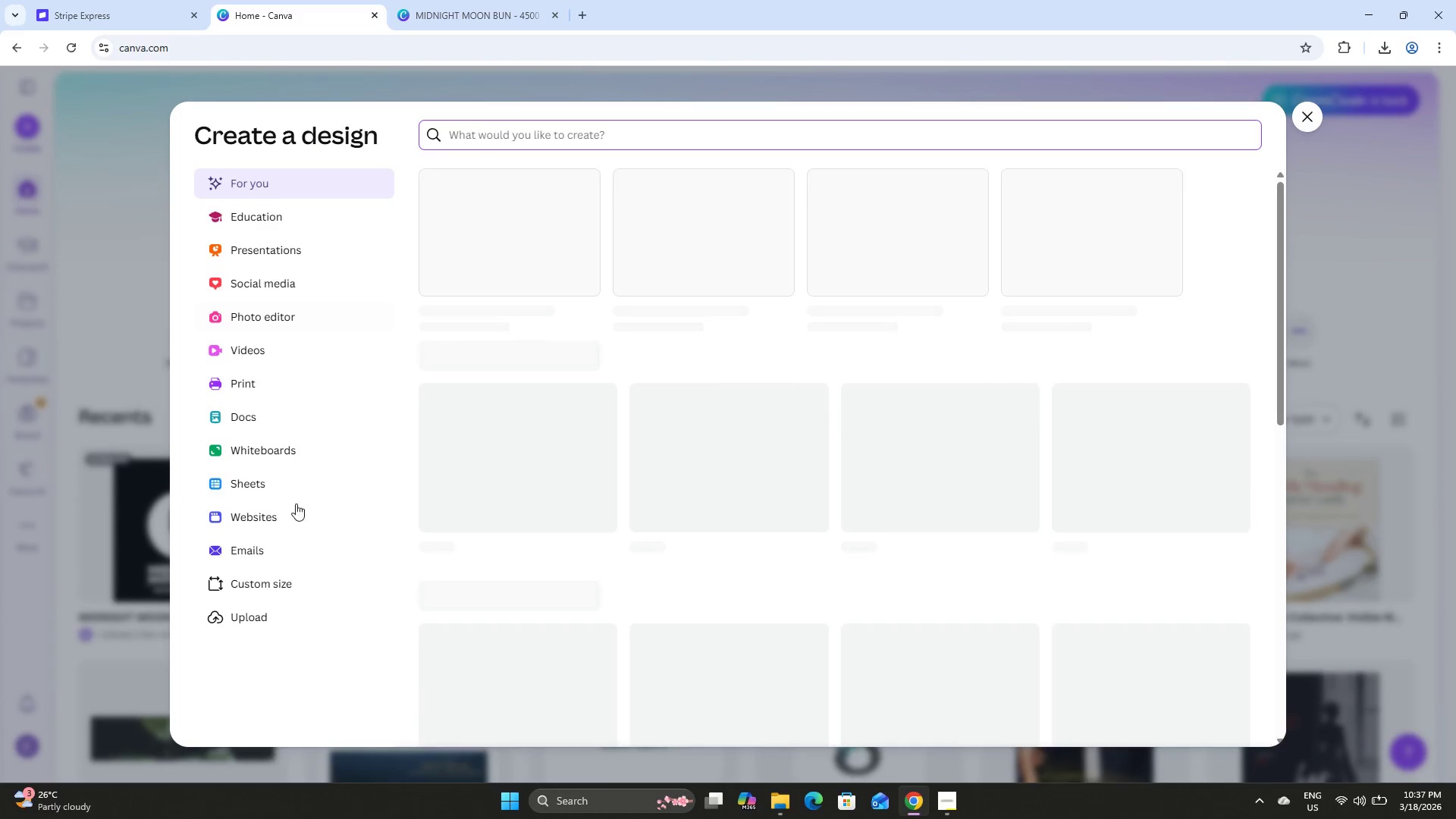 
left_click([265, 622])
 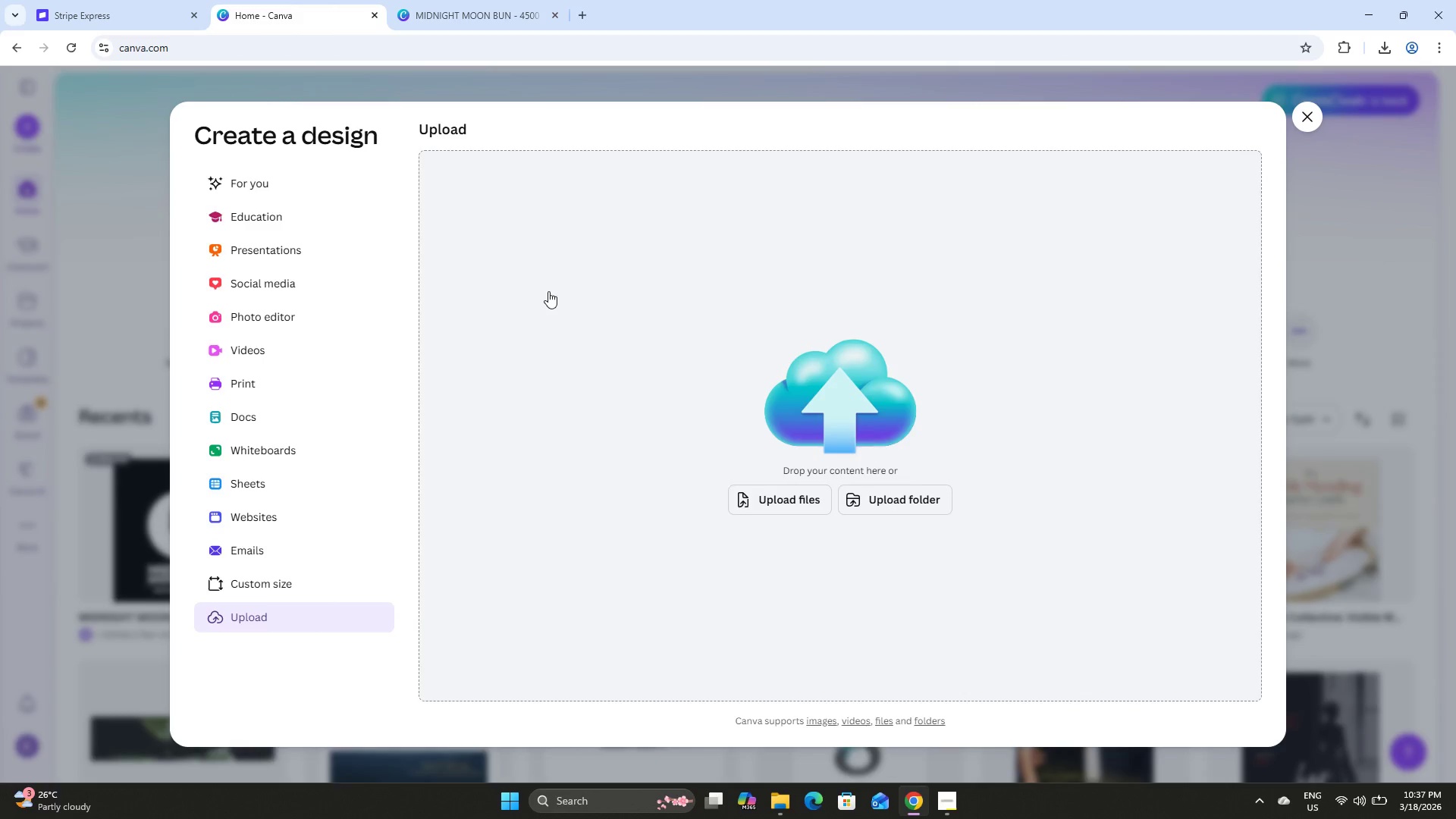 
left_click([759, 502])
 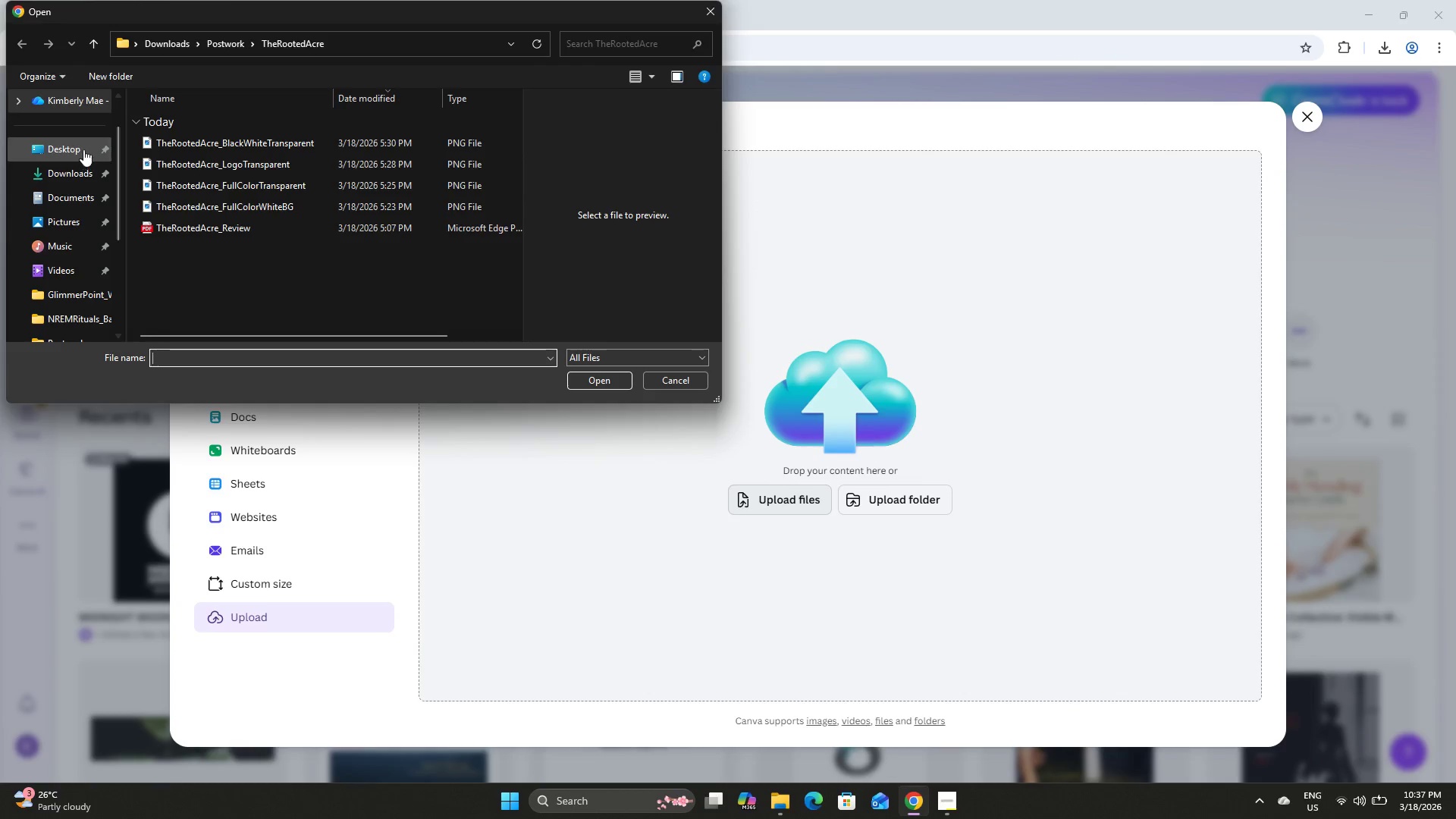 
left_click([236, 42])
 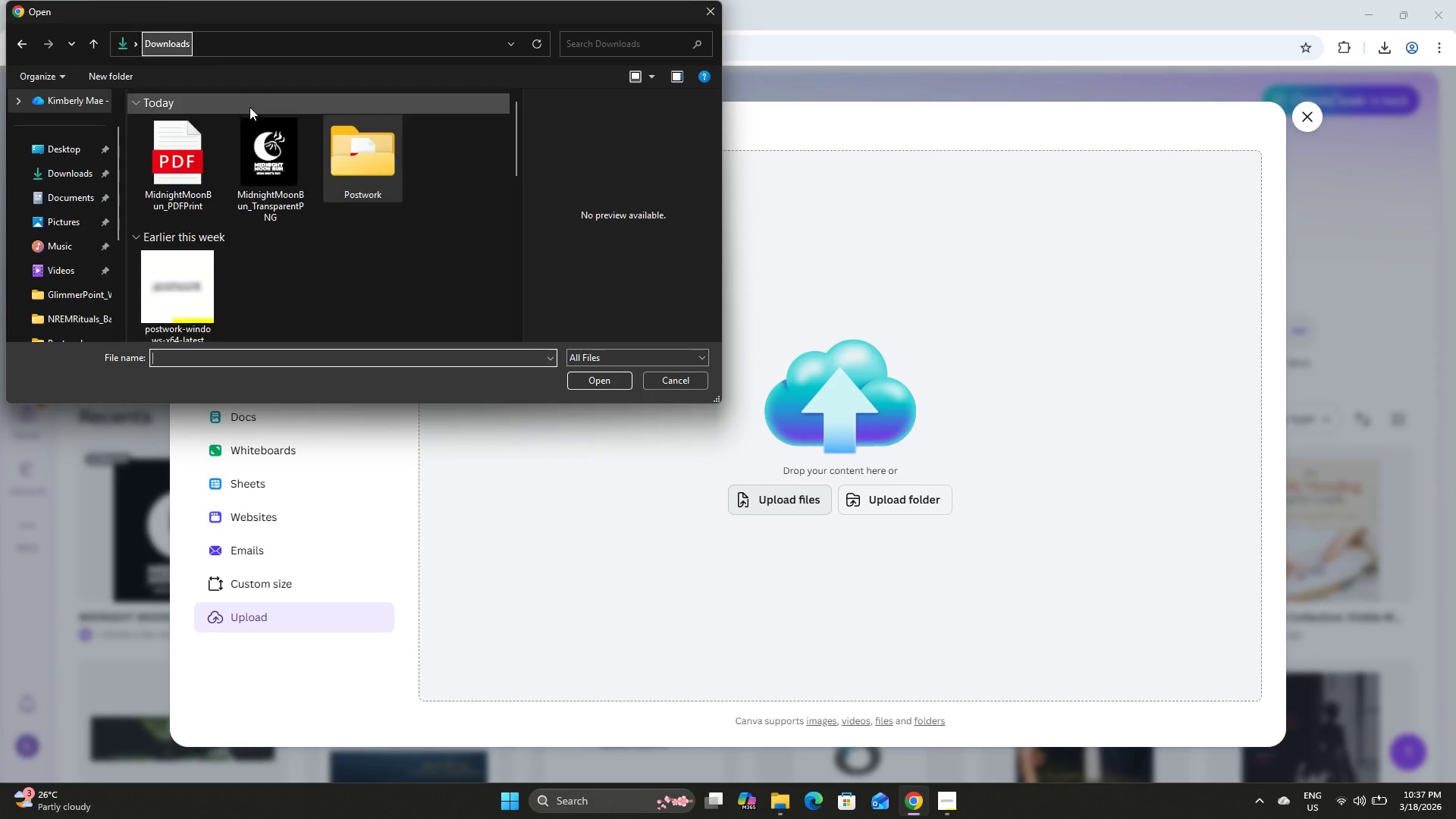 
left_click([266, 166])
 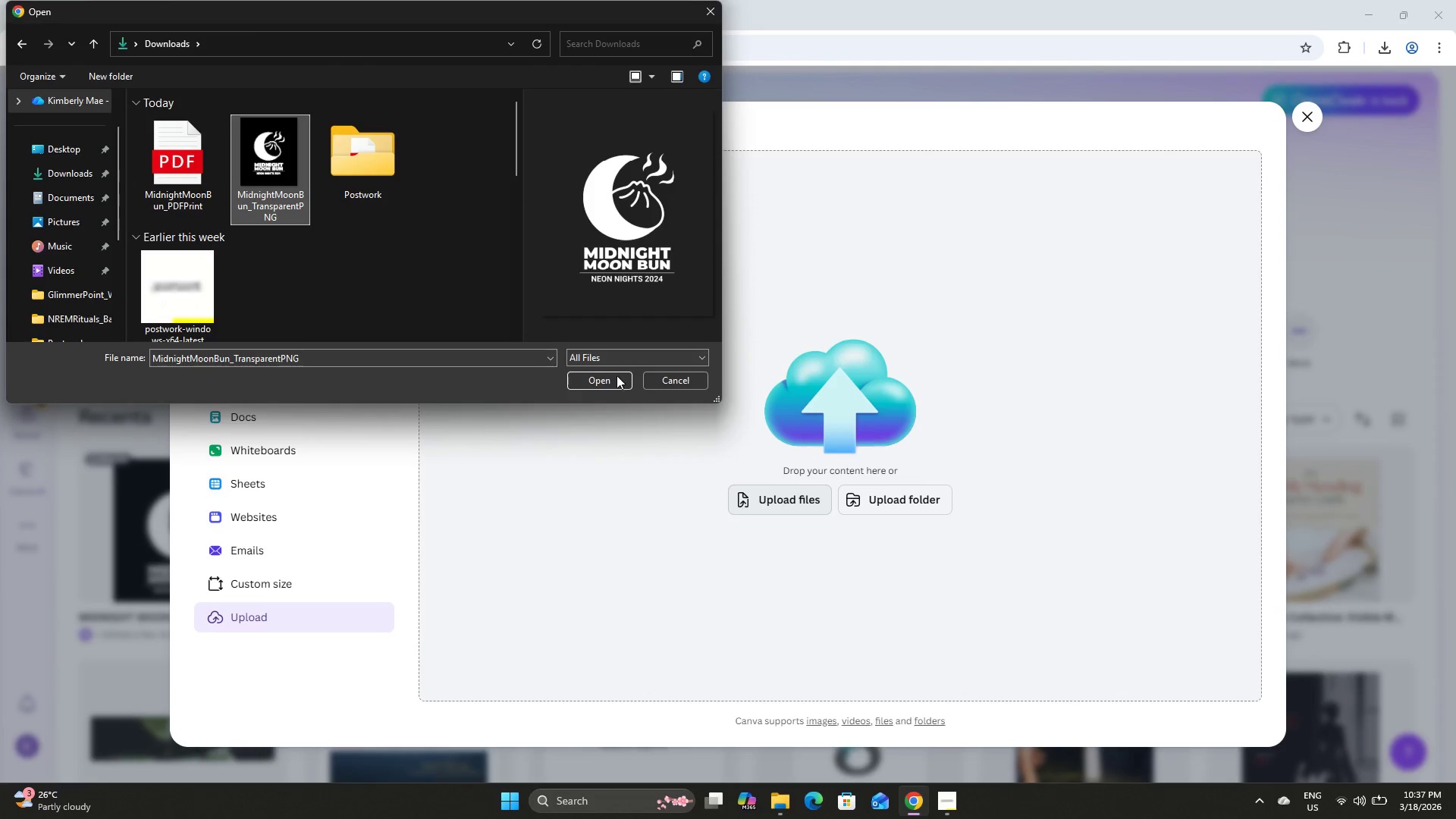 
left_click([616, 382])
 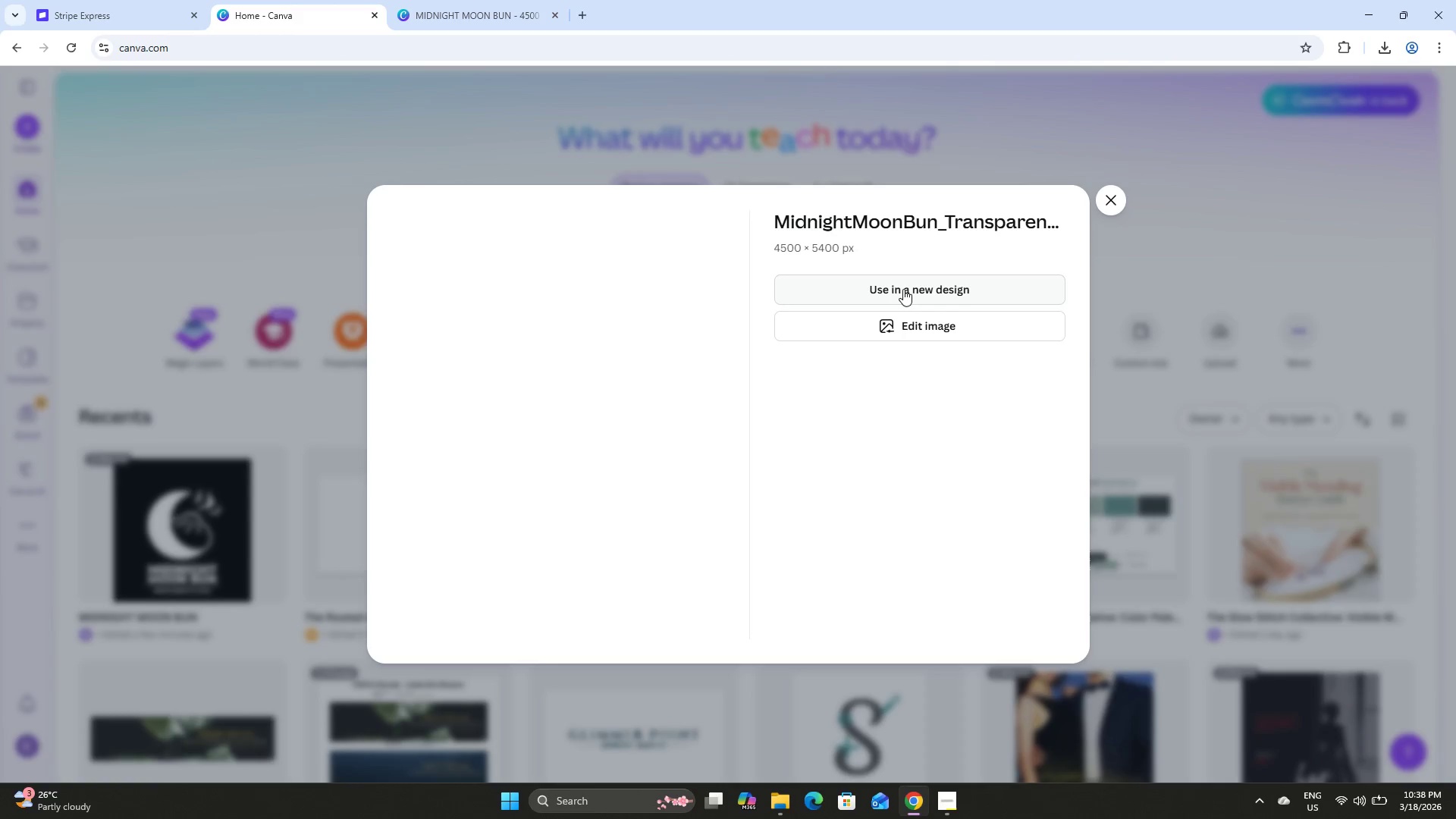 
wait(6.56)
 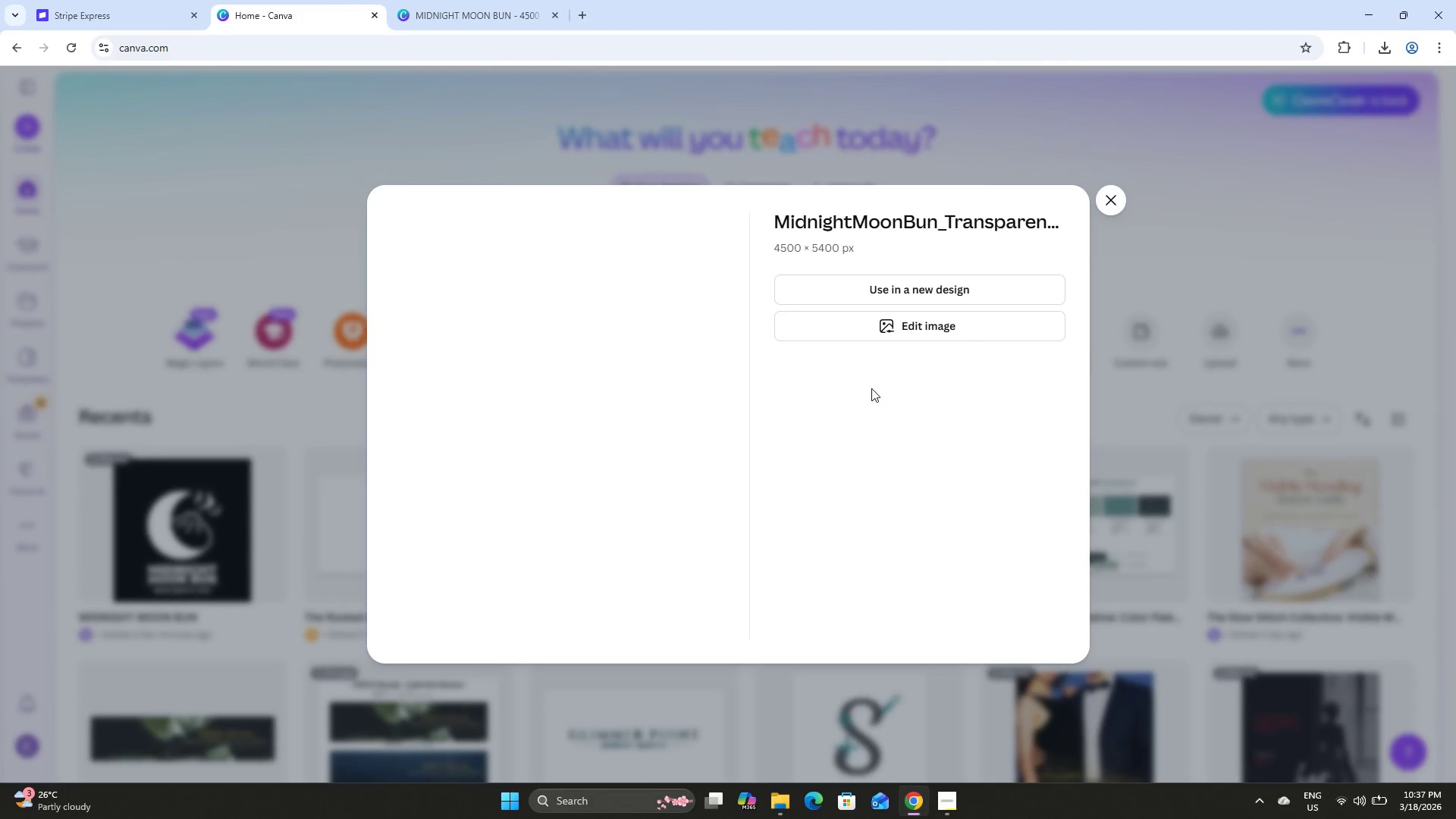 
left_click([915, 334])
 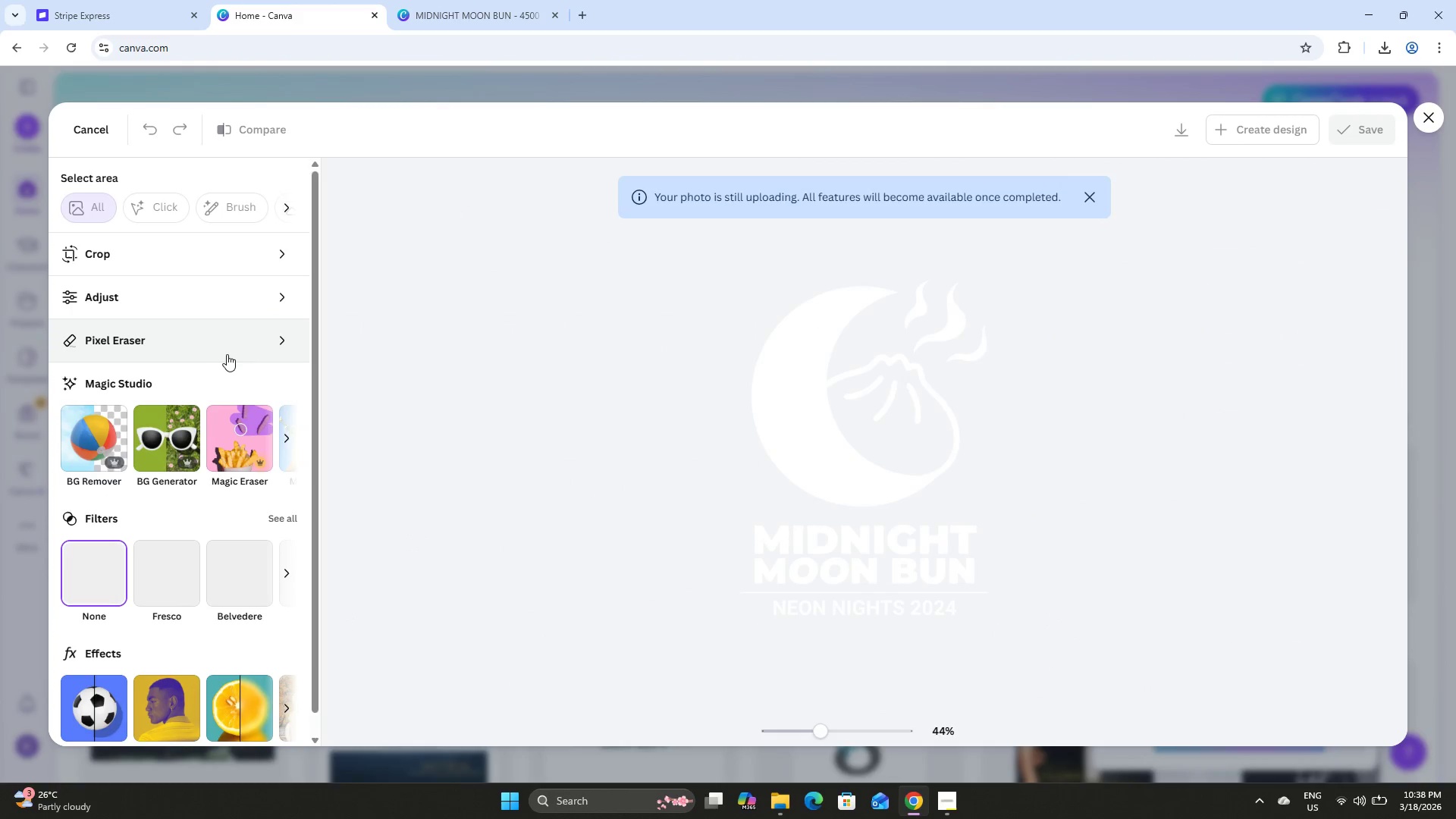 
wait(6.84)
 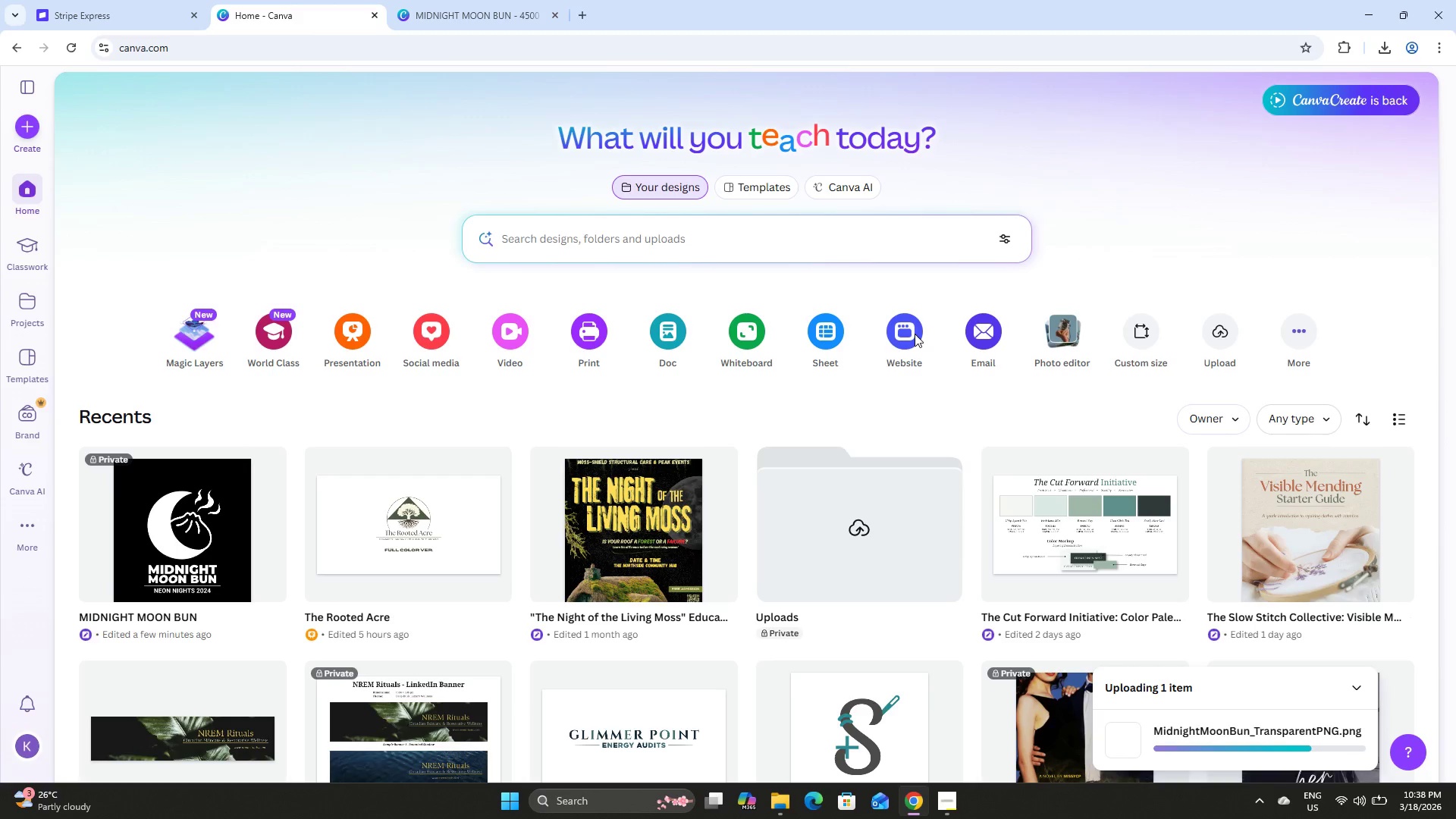 
scroll: coordinate [238, 386], scroll_direction: down, amount: 10.0
 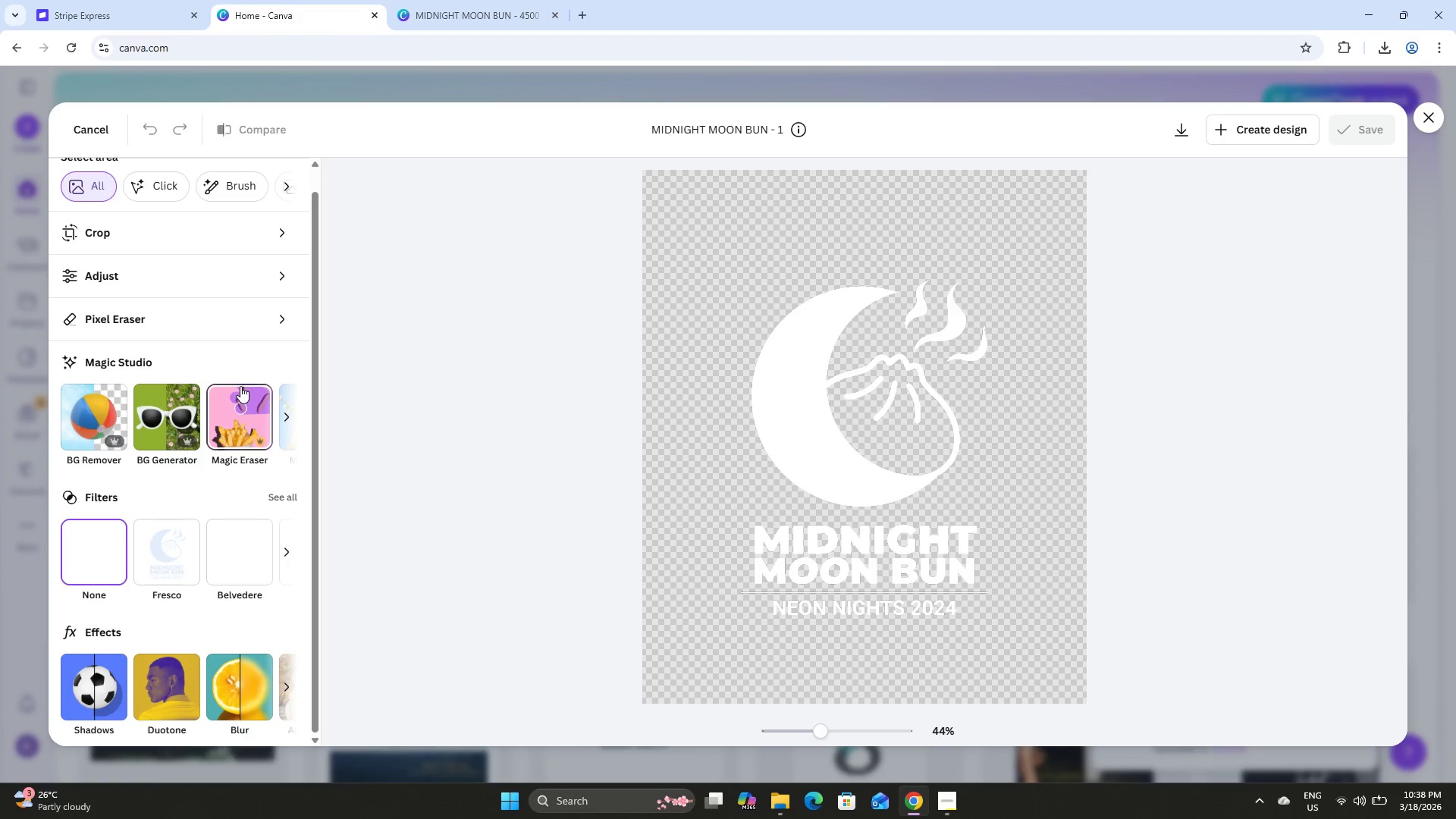 
scroll: coordinate [244, 386], scroll_direction: up, amount: 14.0
 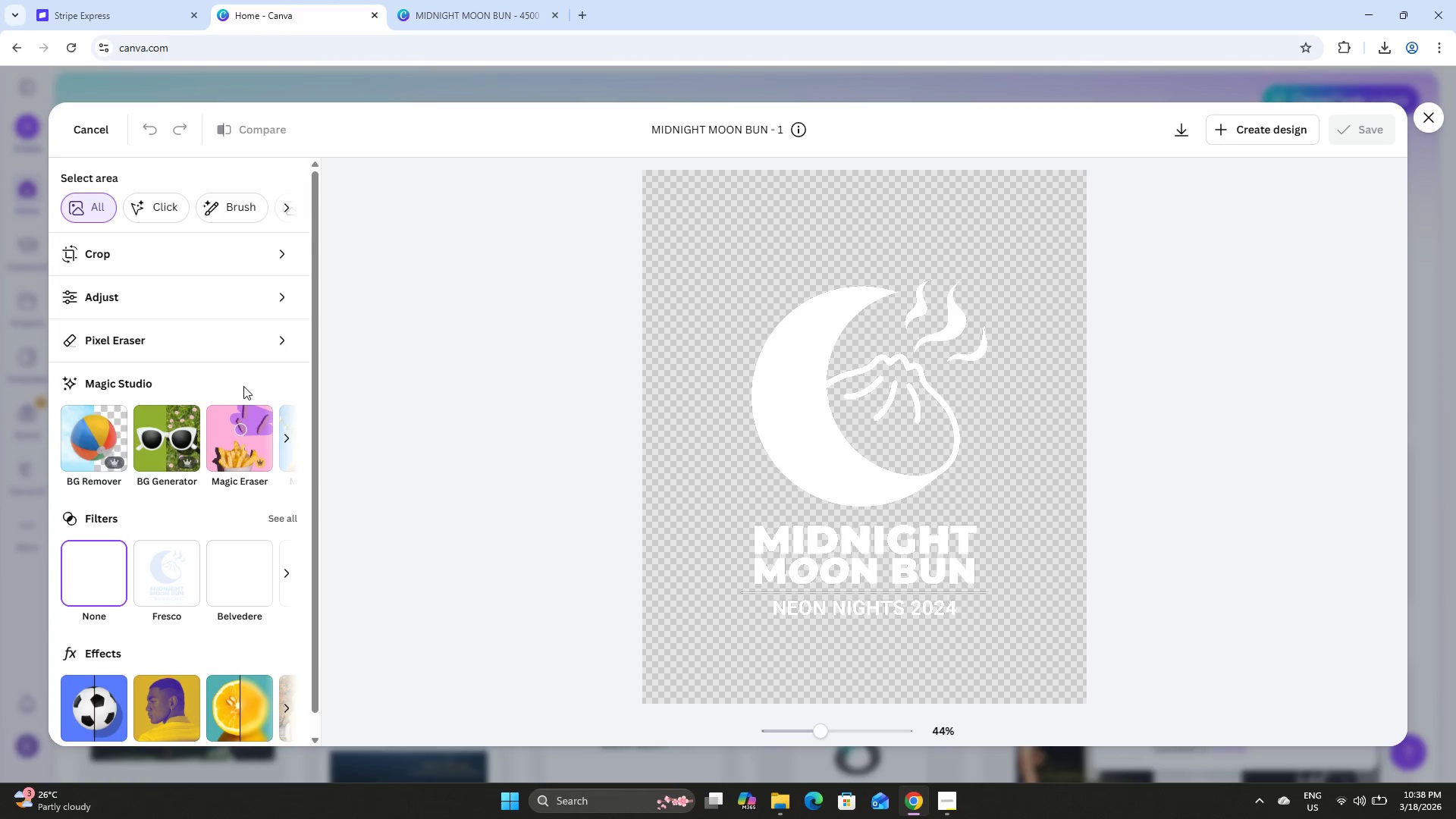 
wait(8.89)
 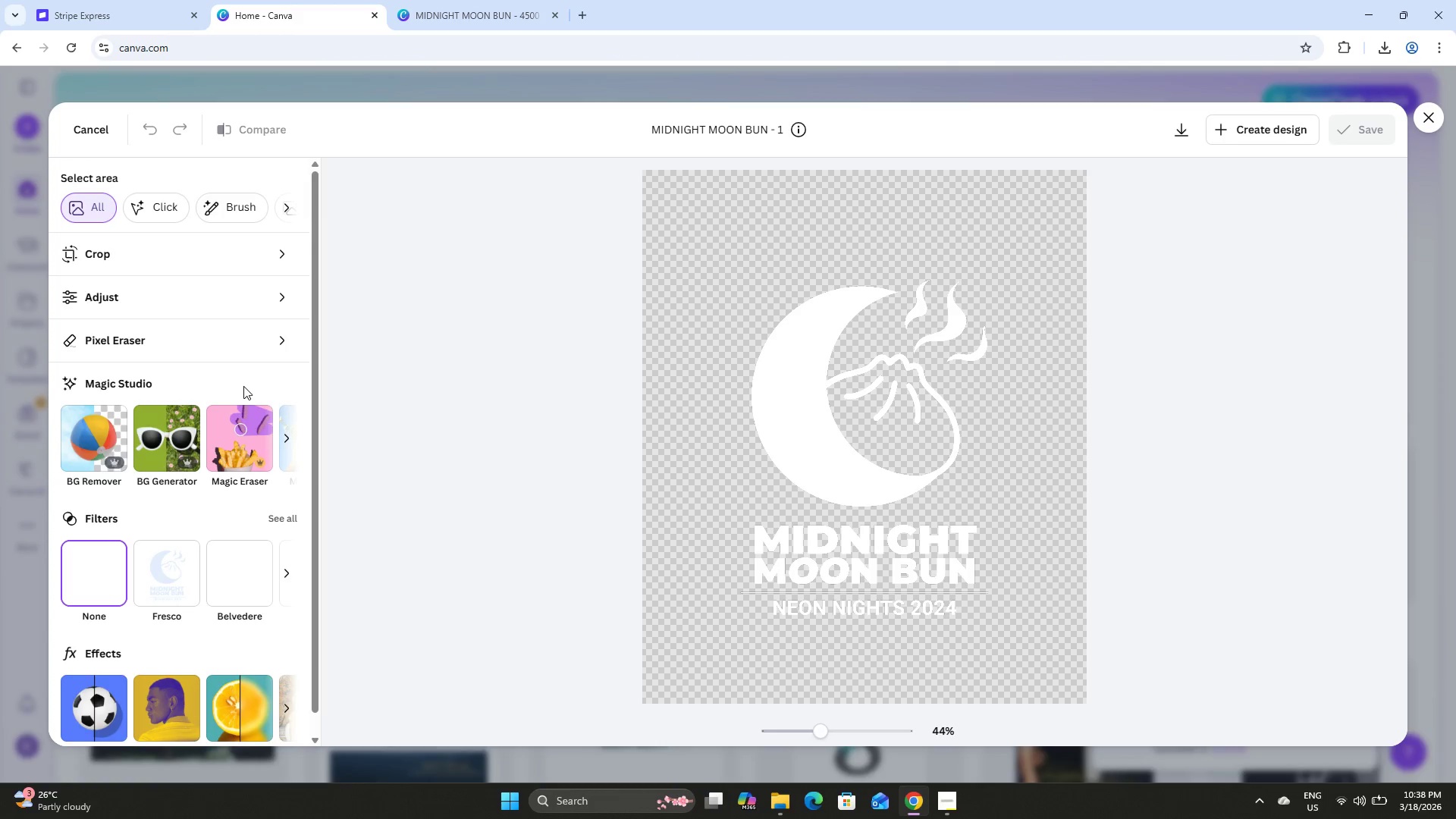 
scroll: coordinate [176, 325], scroll_direction: down, amount: 12.0
 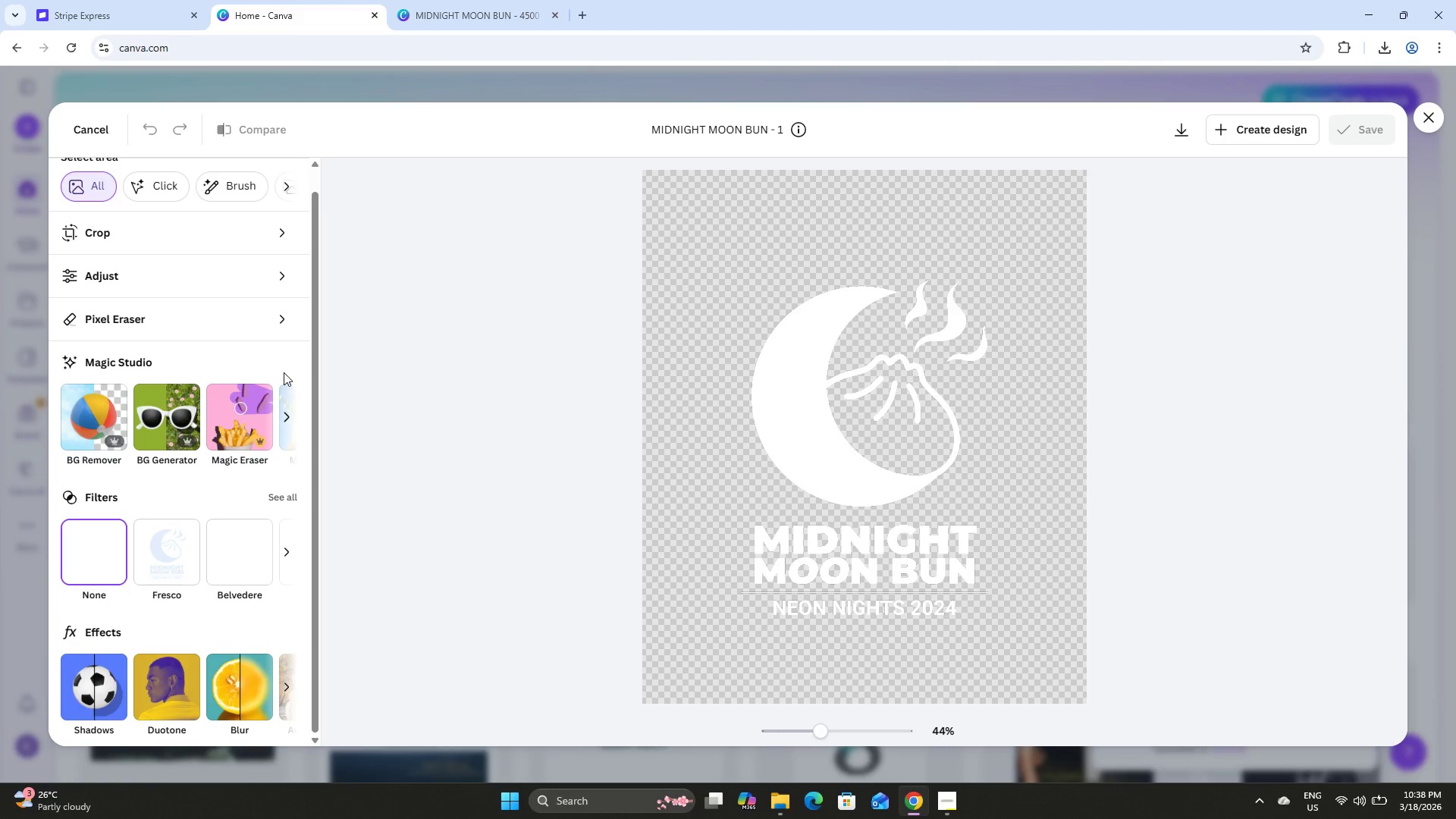 
left_click([288, 417])
 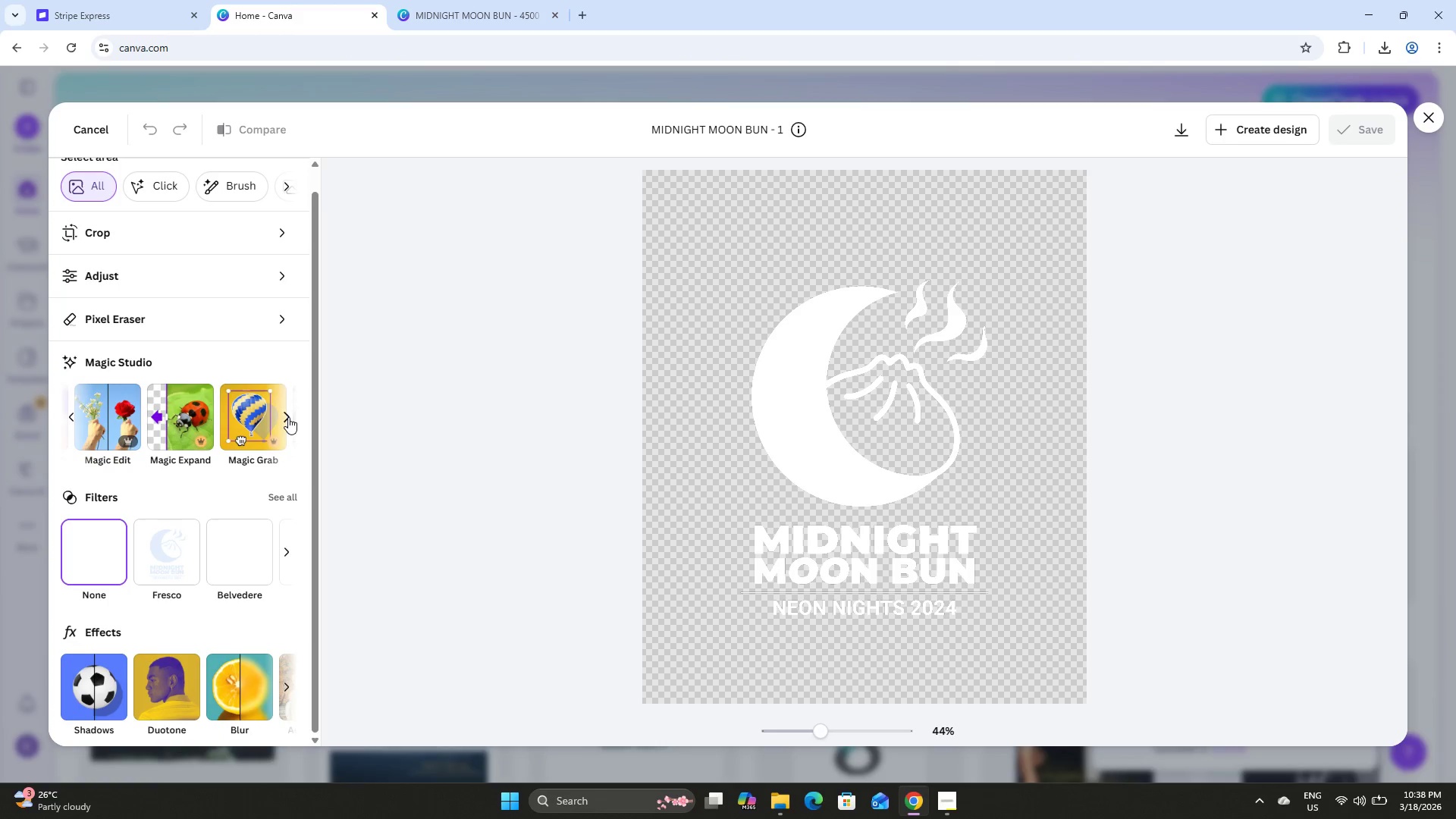 
left_click([288, 417])
 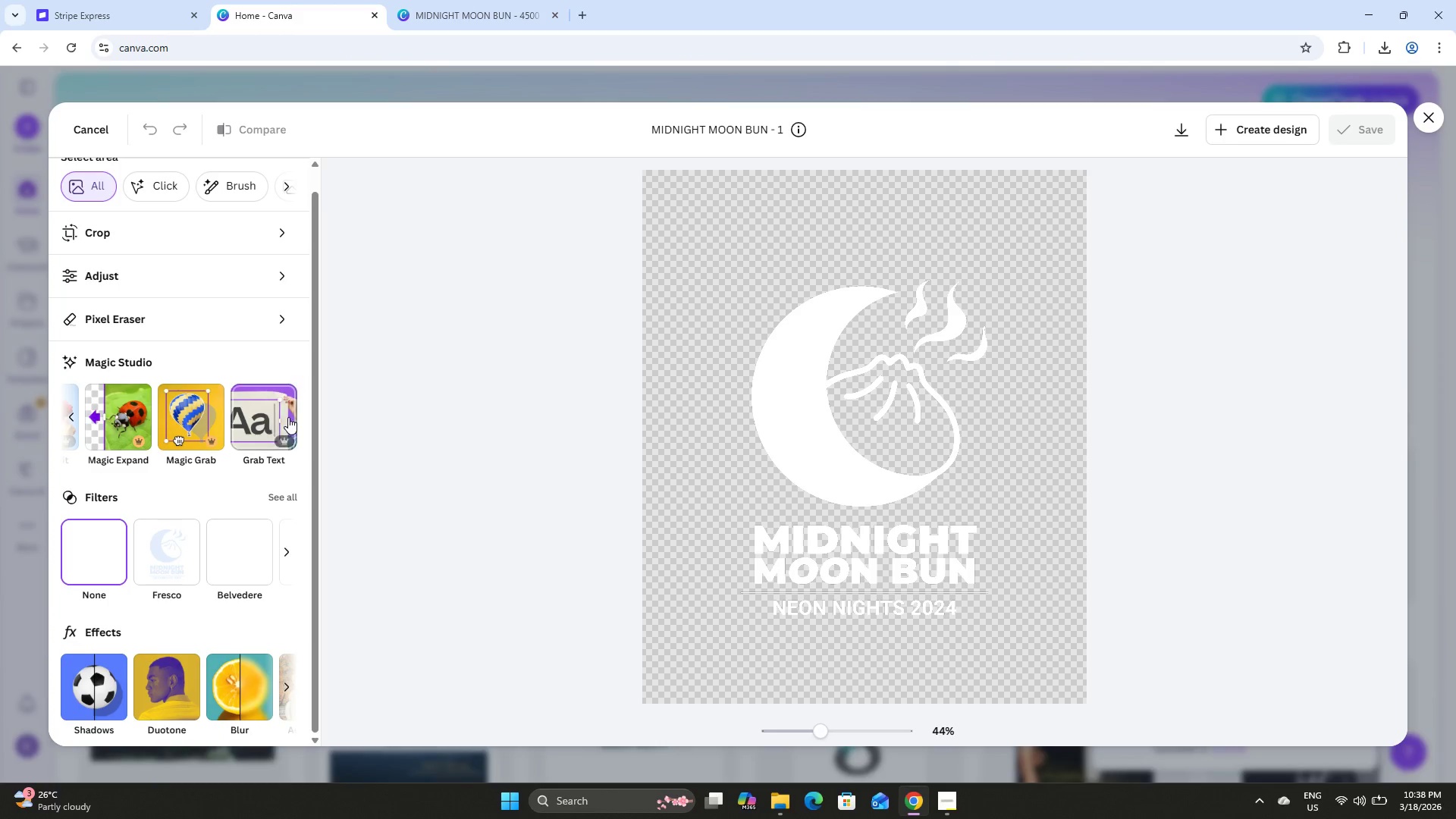 
left_click([288, 417])
 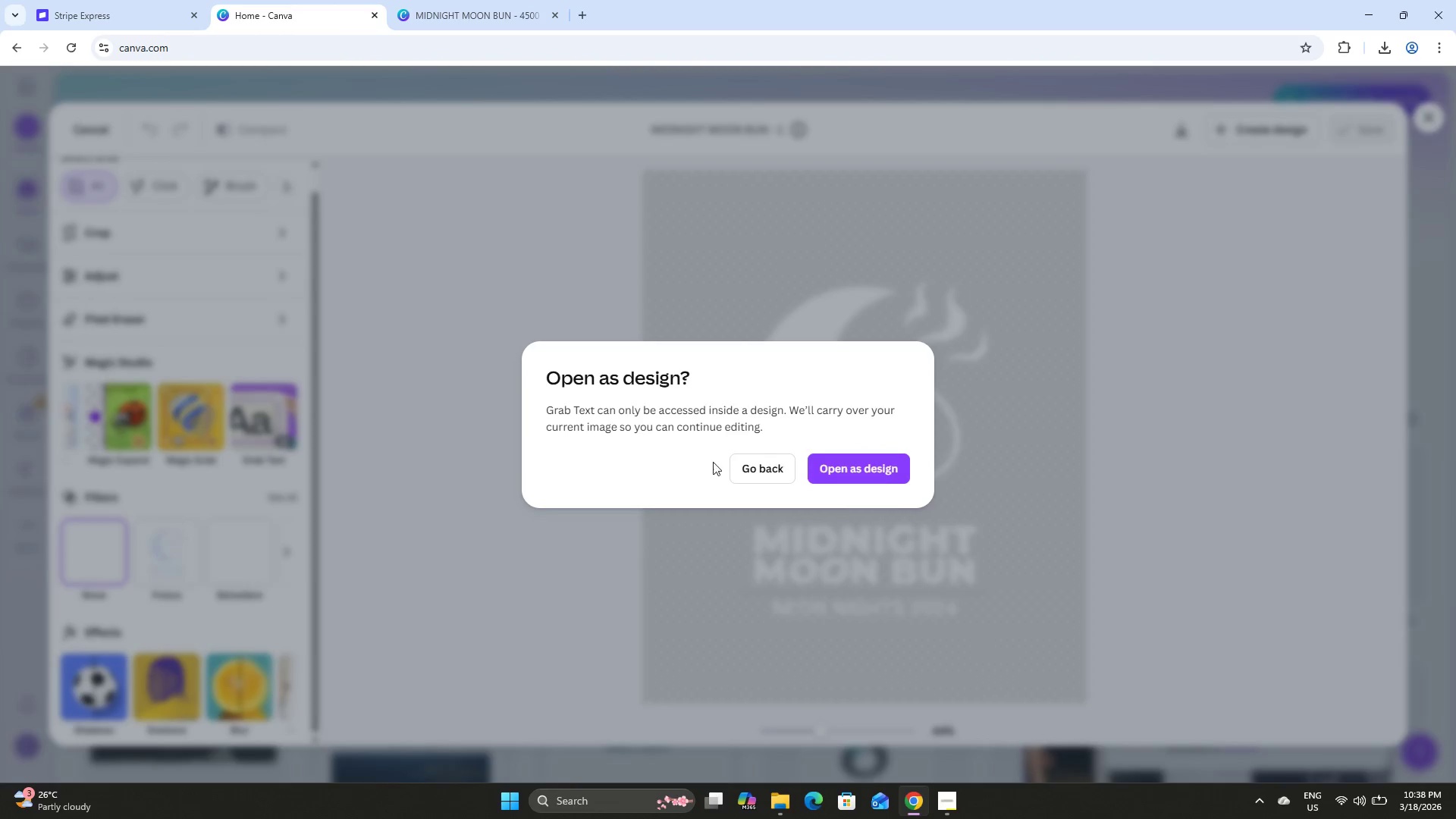 
left_click([770, 462])
 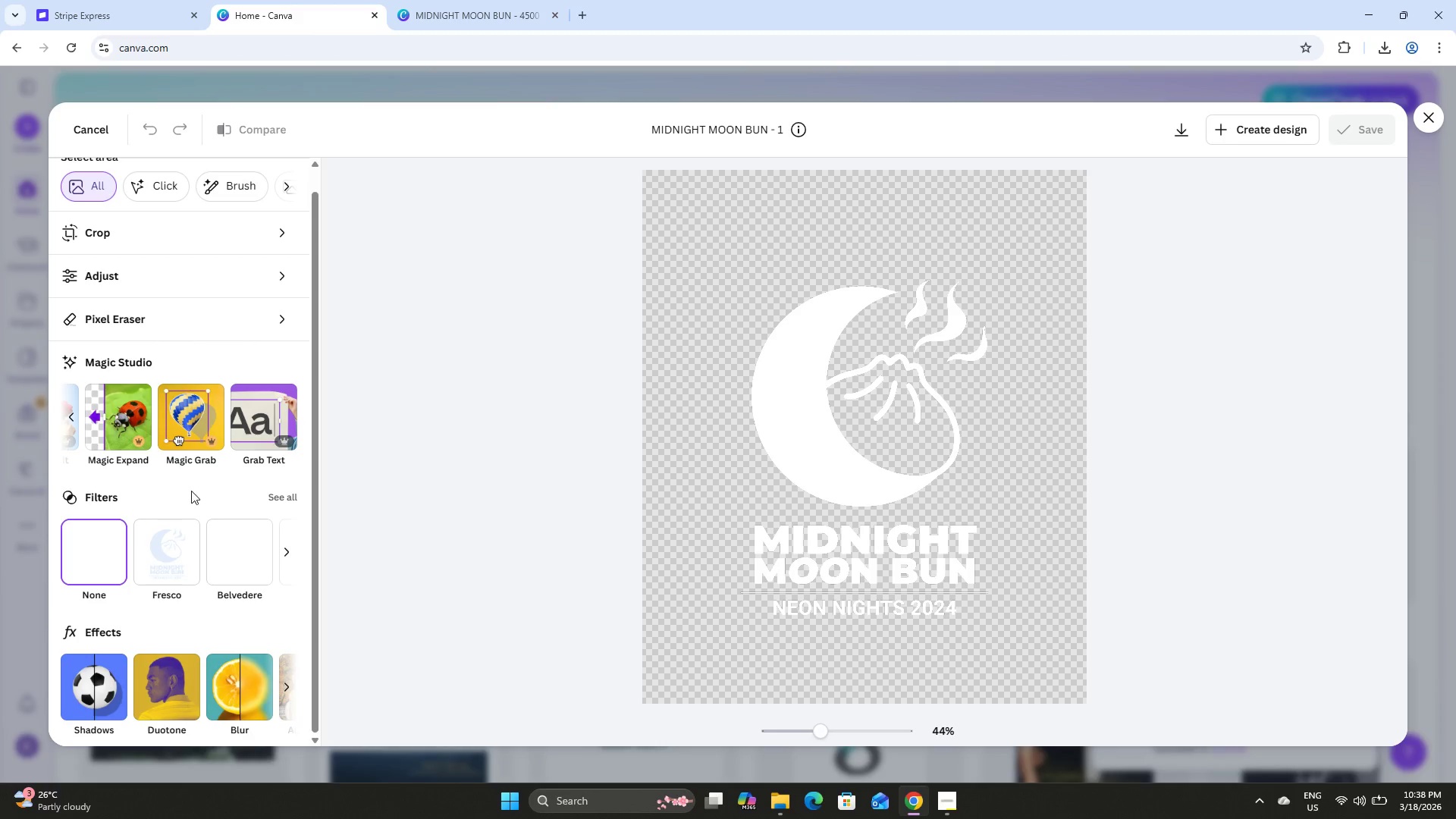 
scroll: coordinate [209, 491], scroll_direction: down, amount: 5.0
 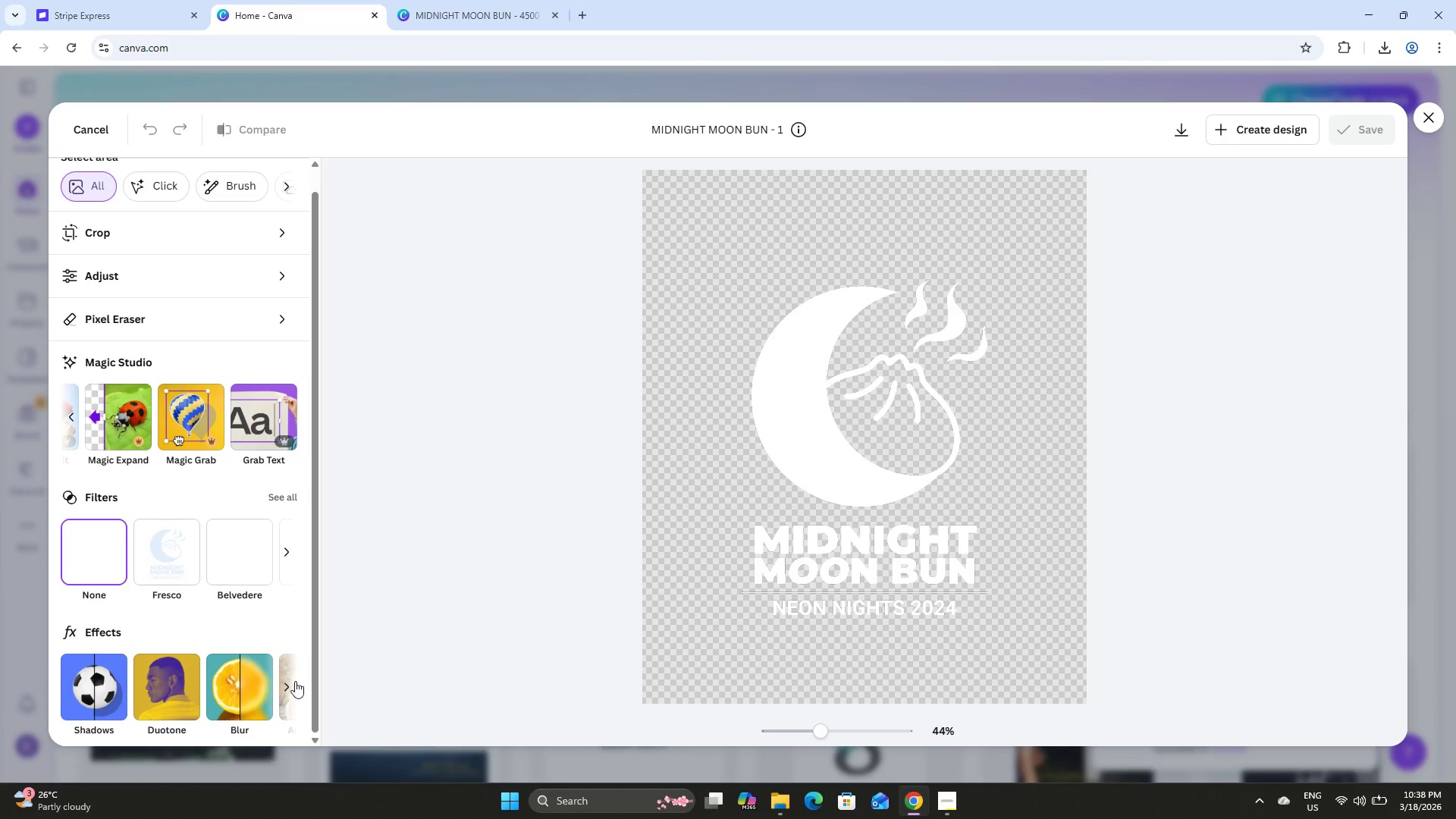 
scroll: coordinate [253, 264], scroll_direction: up, amount: 11.0
 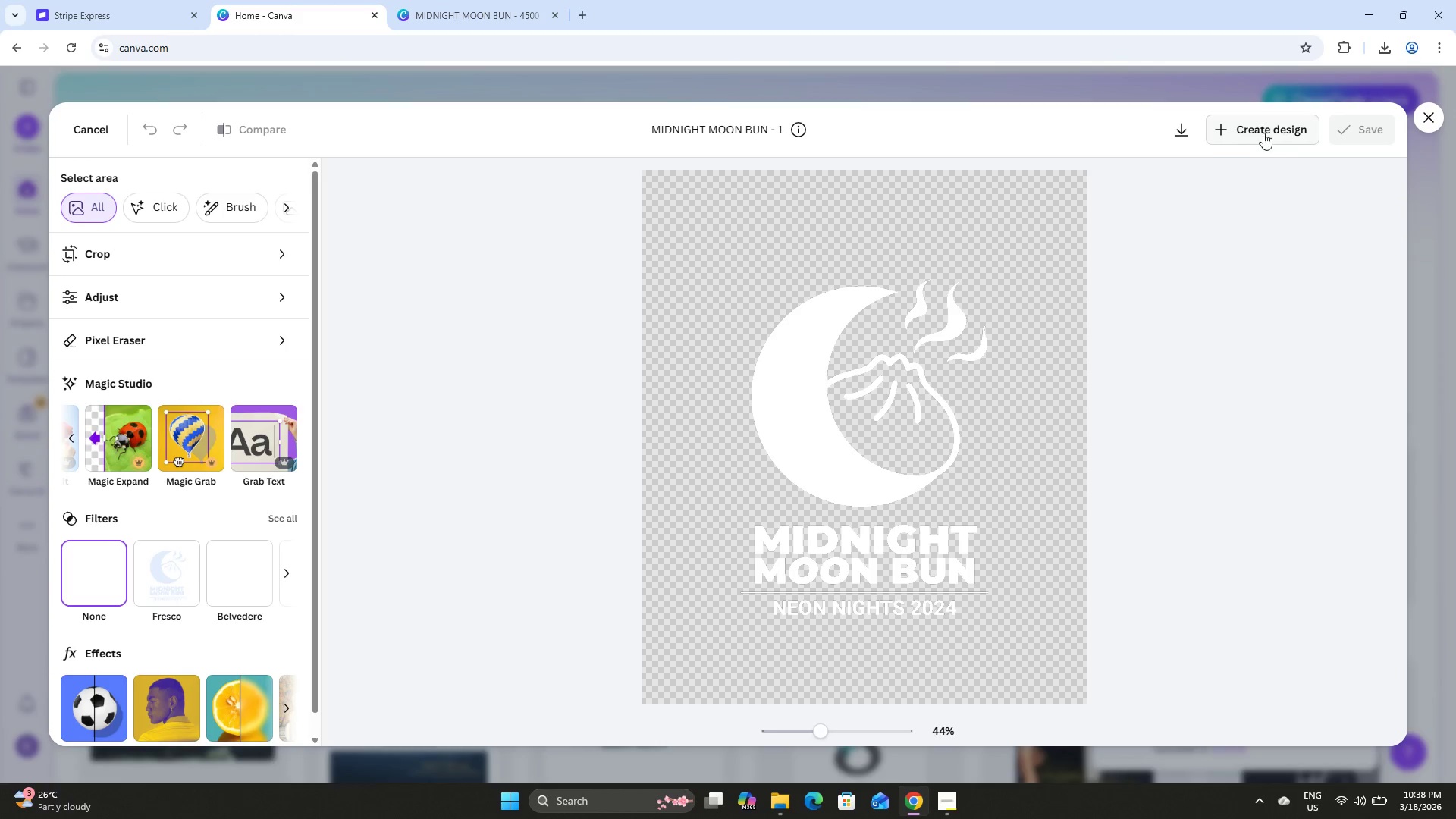 
left_click([1244, 130])
 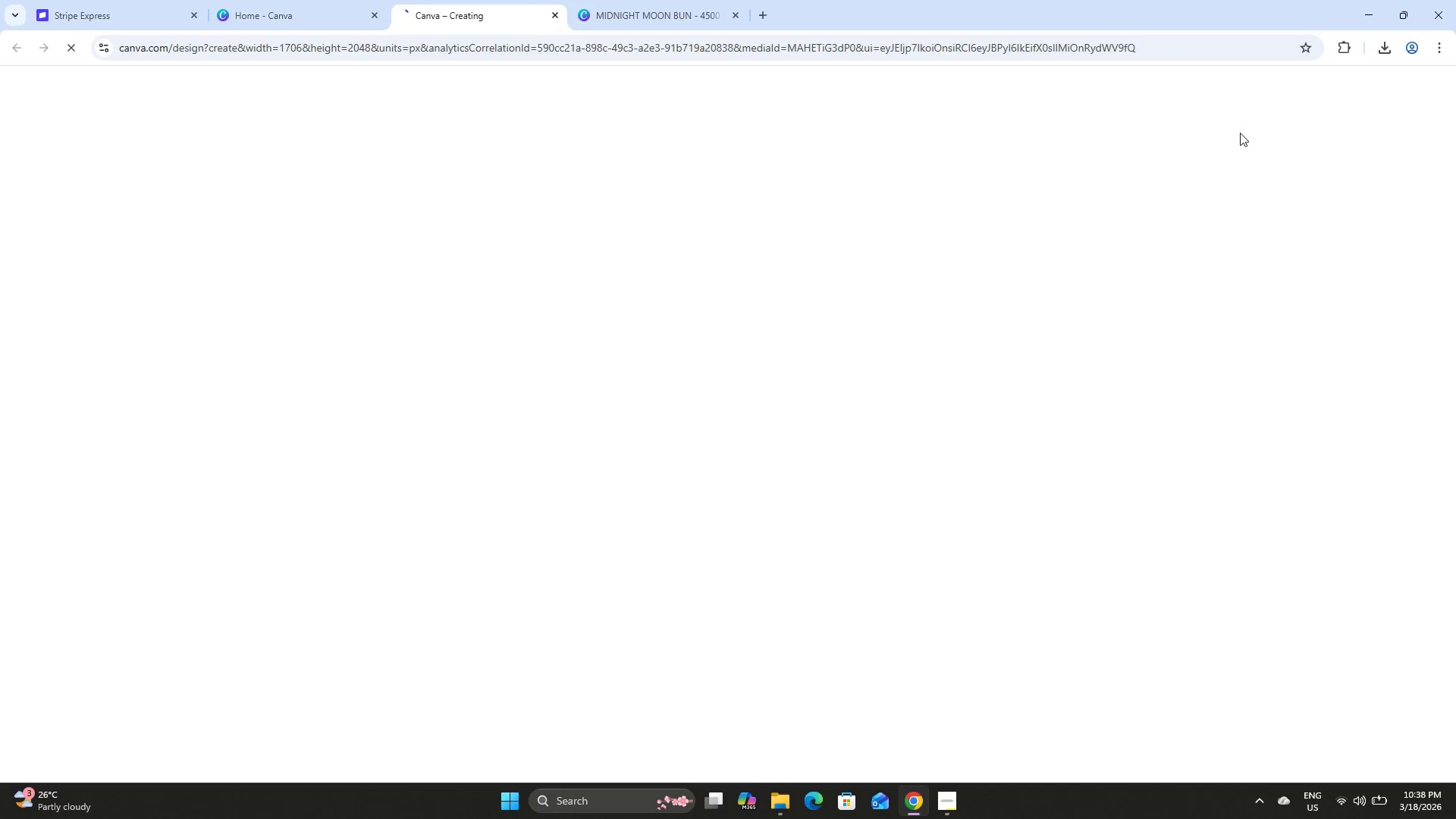 
mouse_move([681, 182])
 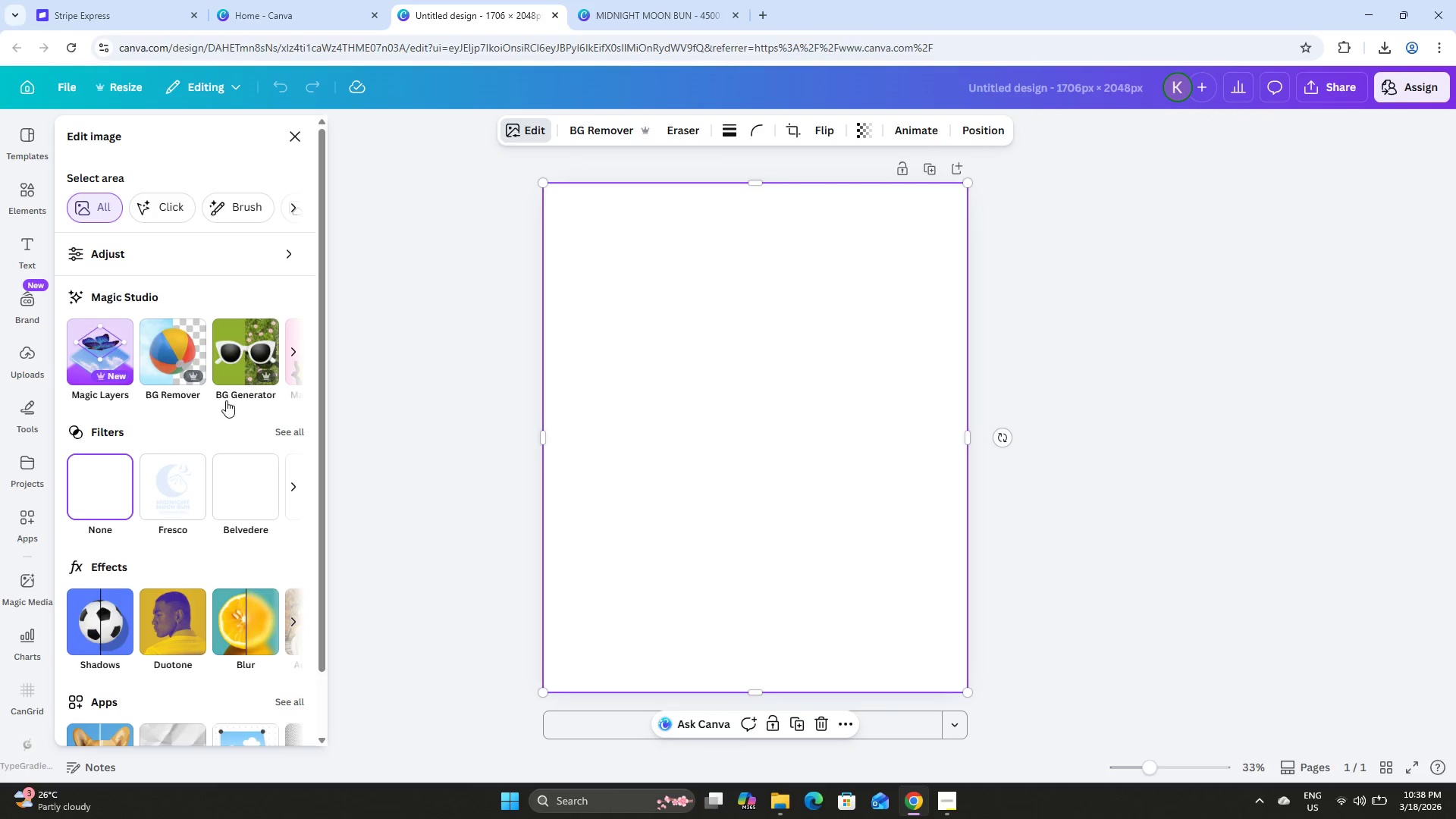 
scroll: coordinate [29, 421], scroll_direction: down, amount: 2.0
 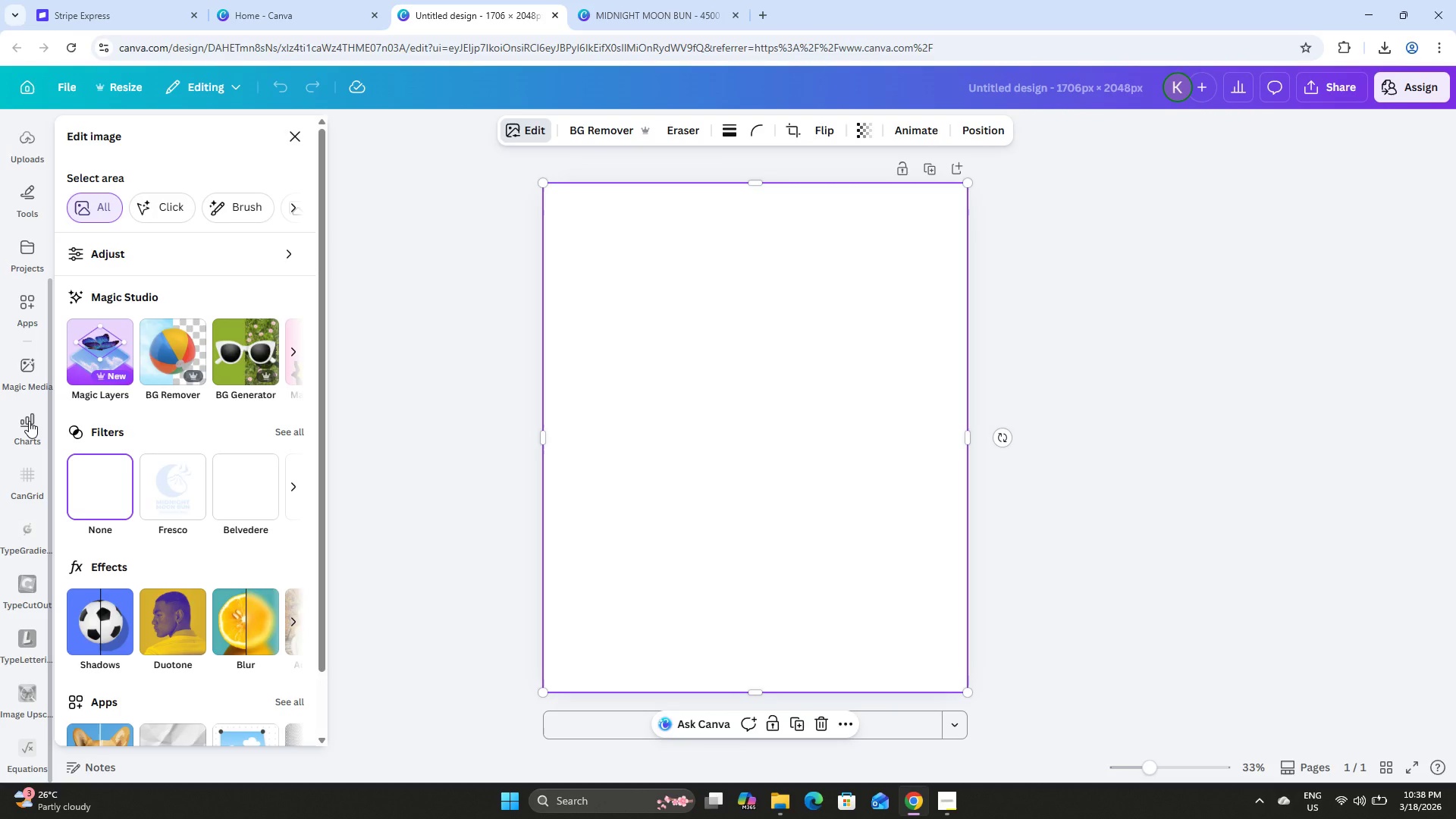 
scroll: coordinate [29, 421], scroll_direction: up, amount: 11.0
 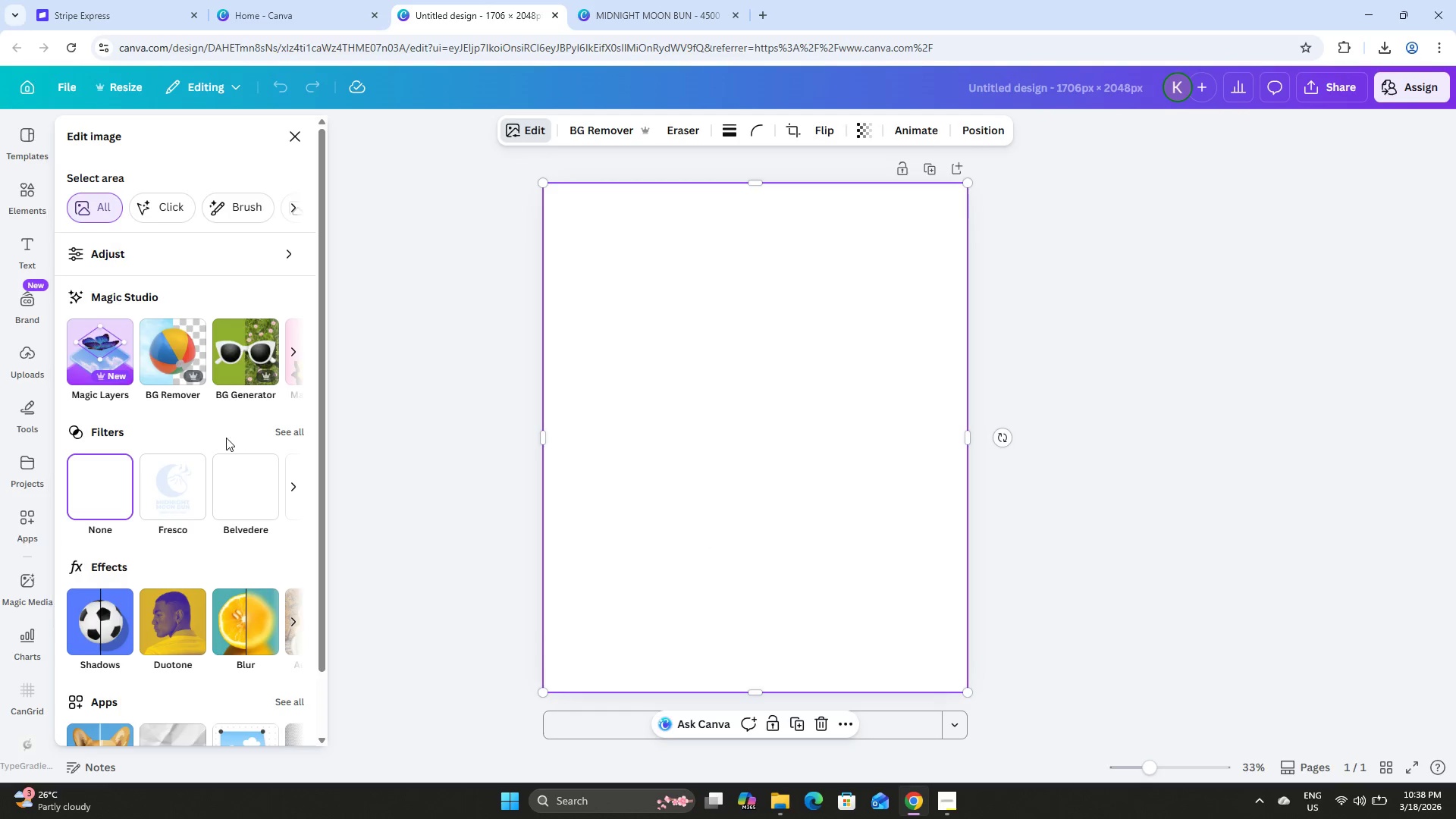 
scroll: coordinate [215, 441], scroll_direction: down, amount: 5.0
 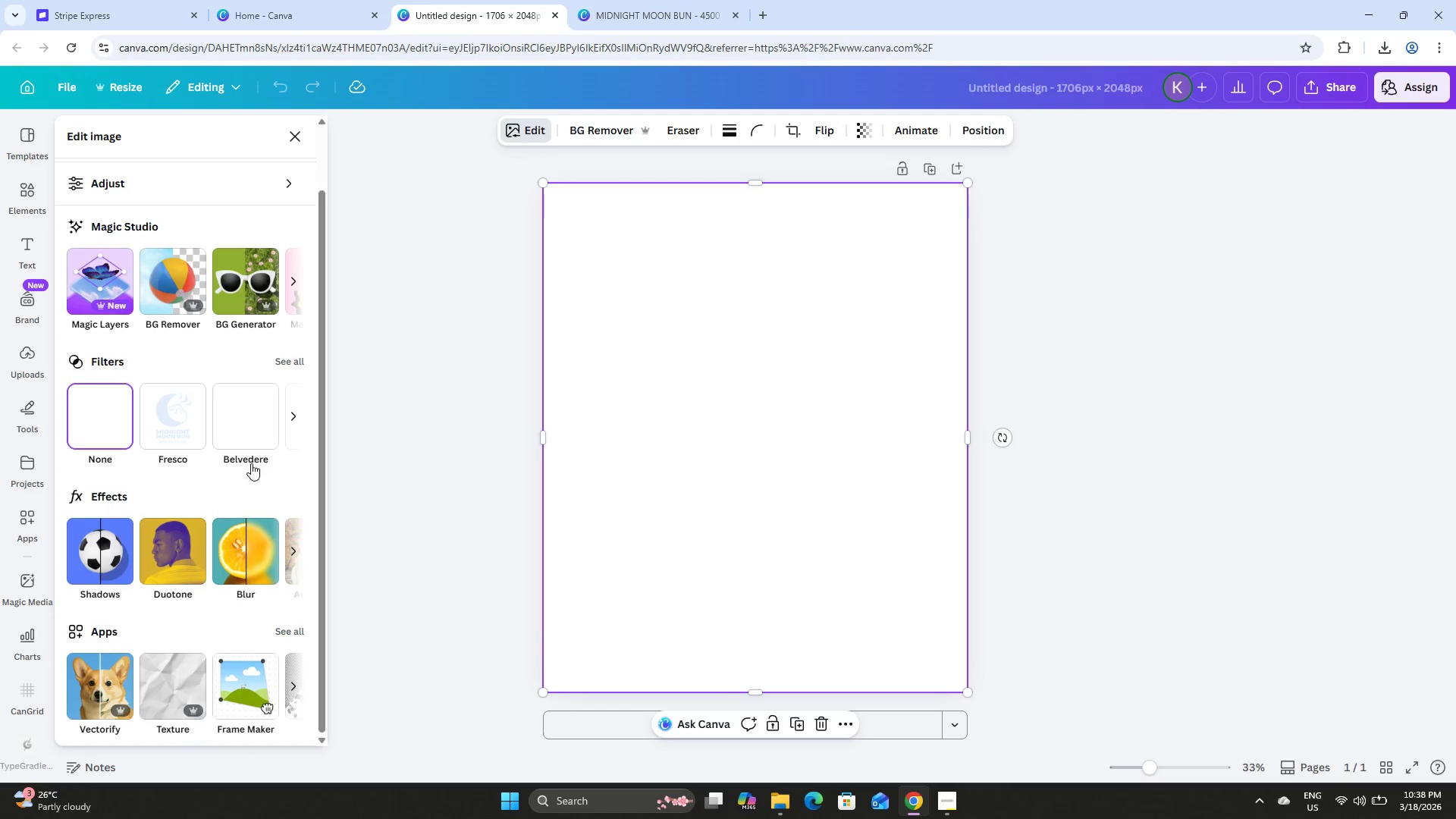 
left_click([299, 628])
 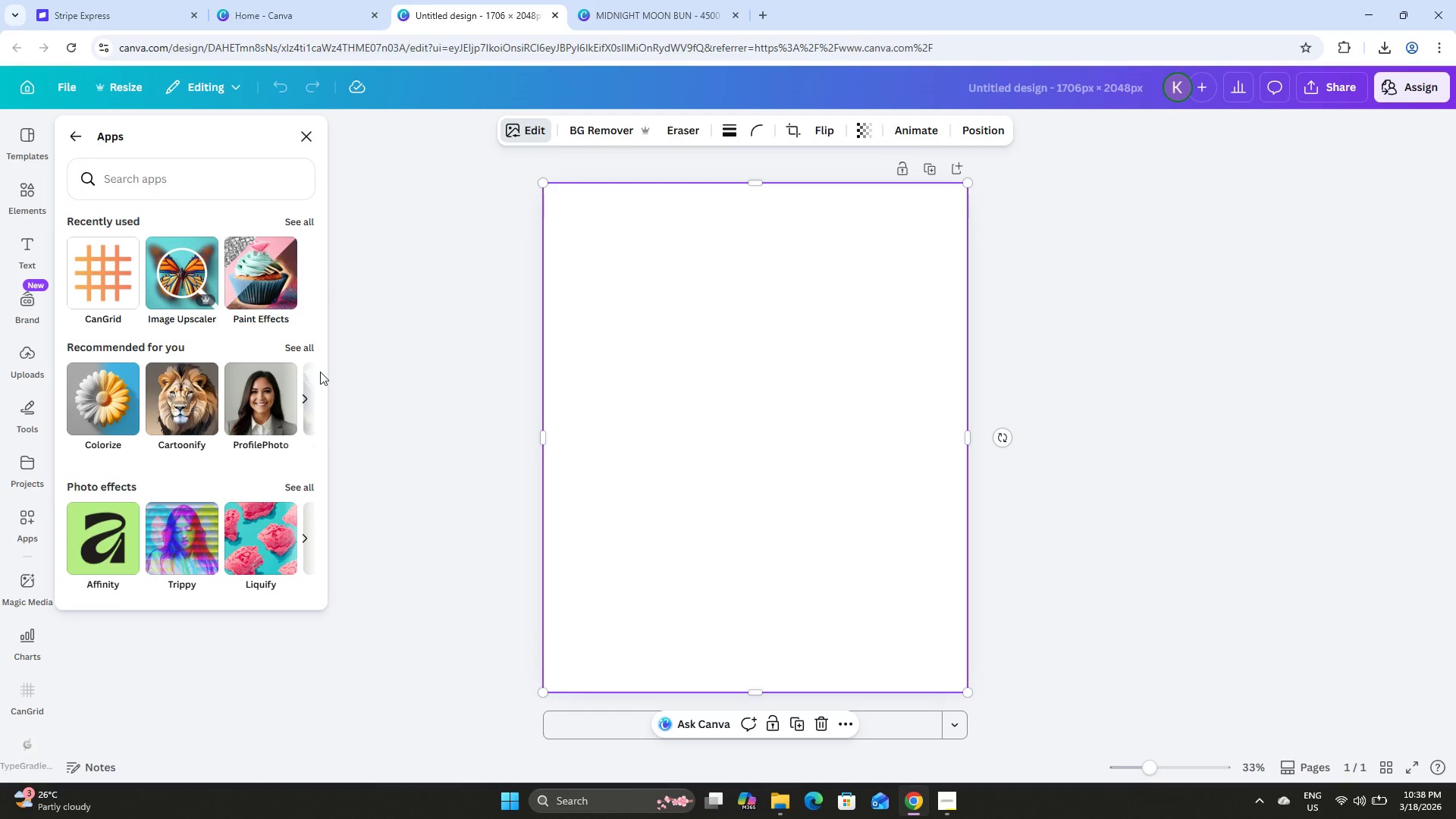 
wait(5.53)
 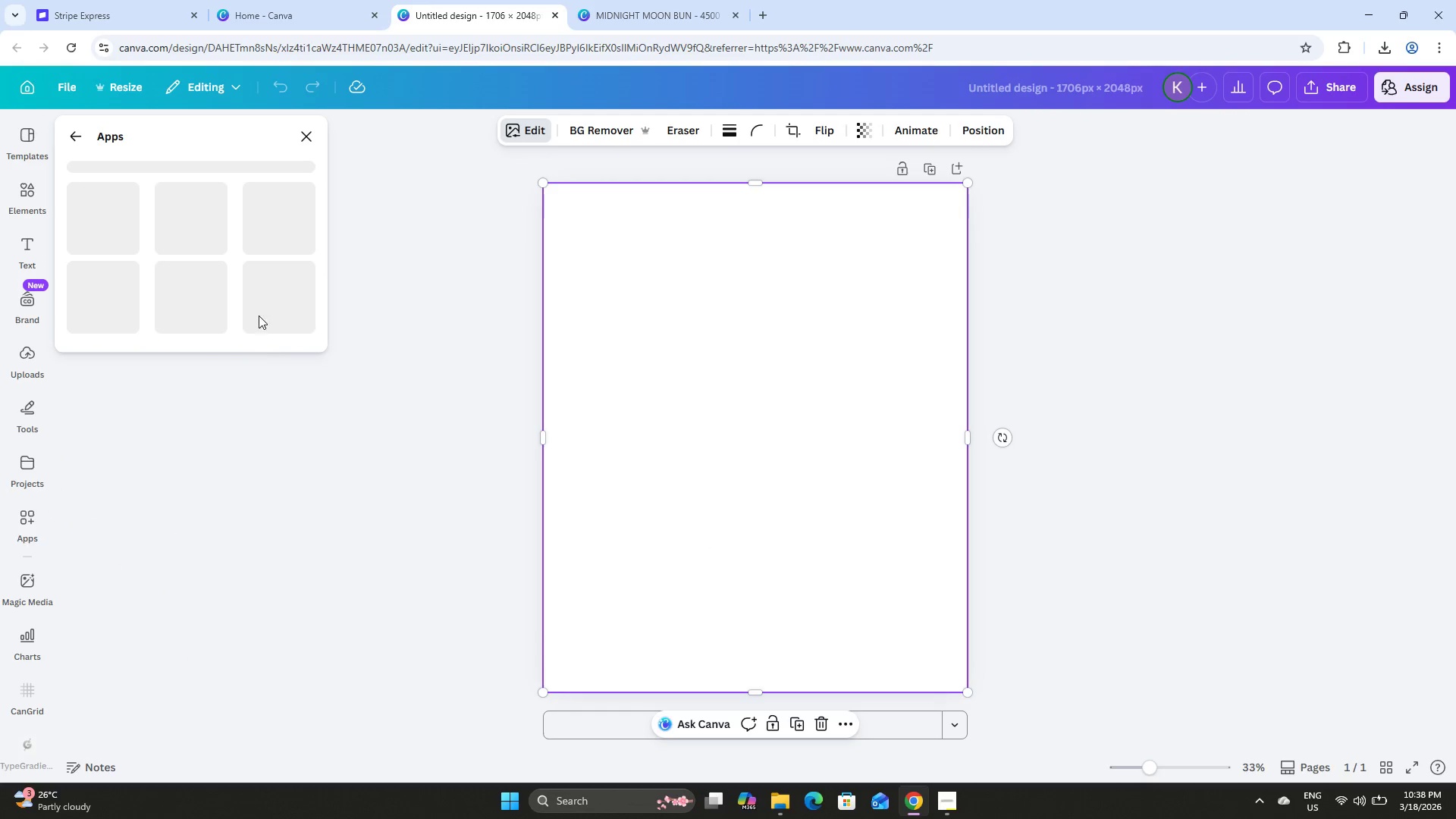 
left_click([304, 347])
 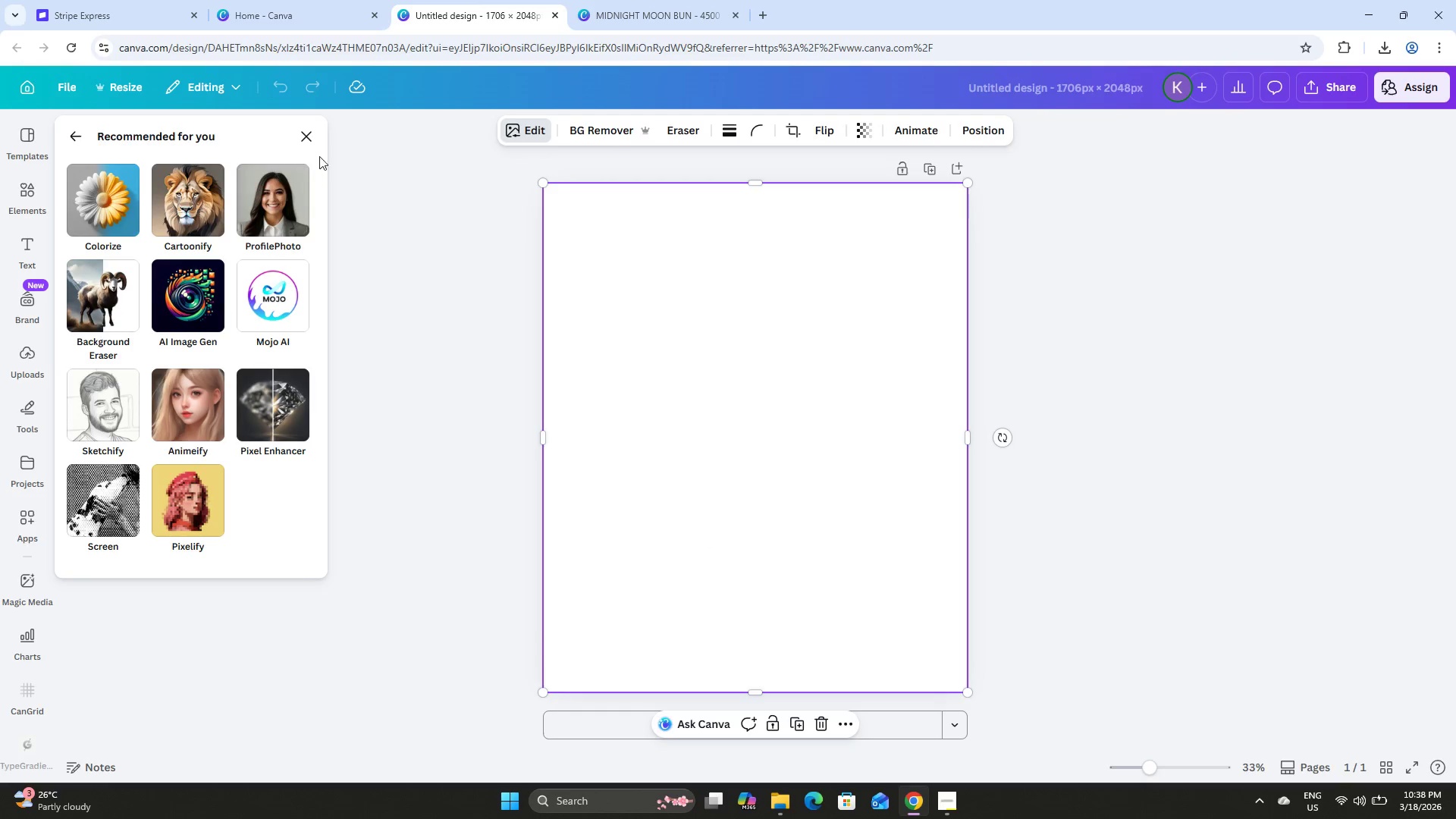 
left_click([315, 136])
 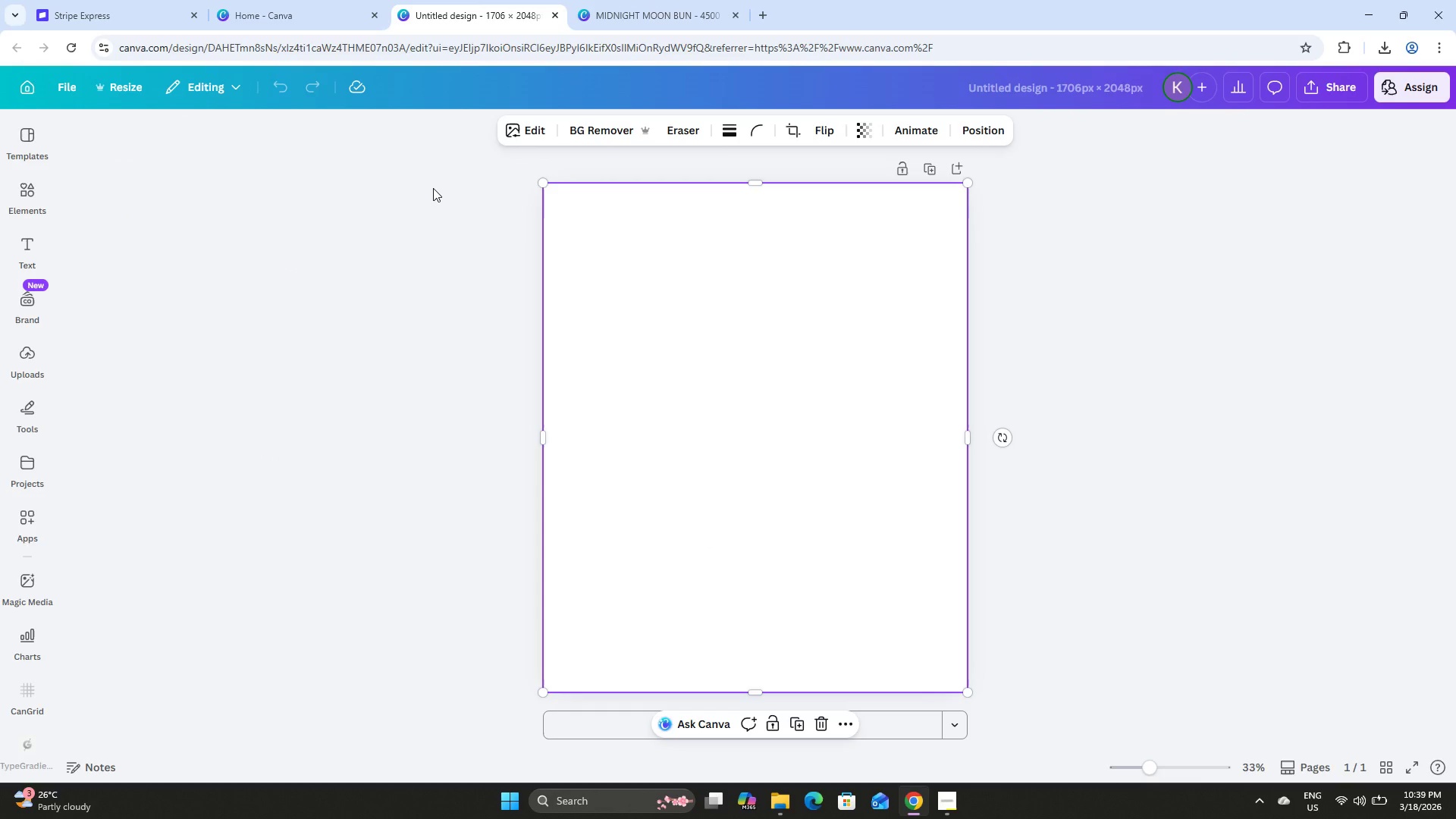 
wait(16.64)
 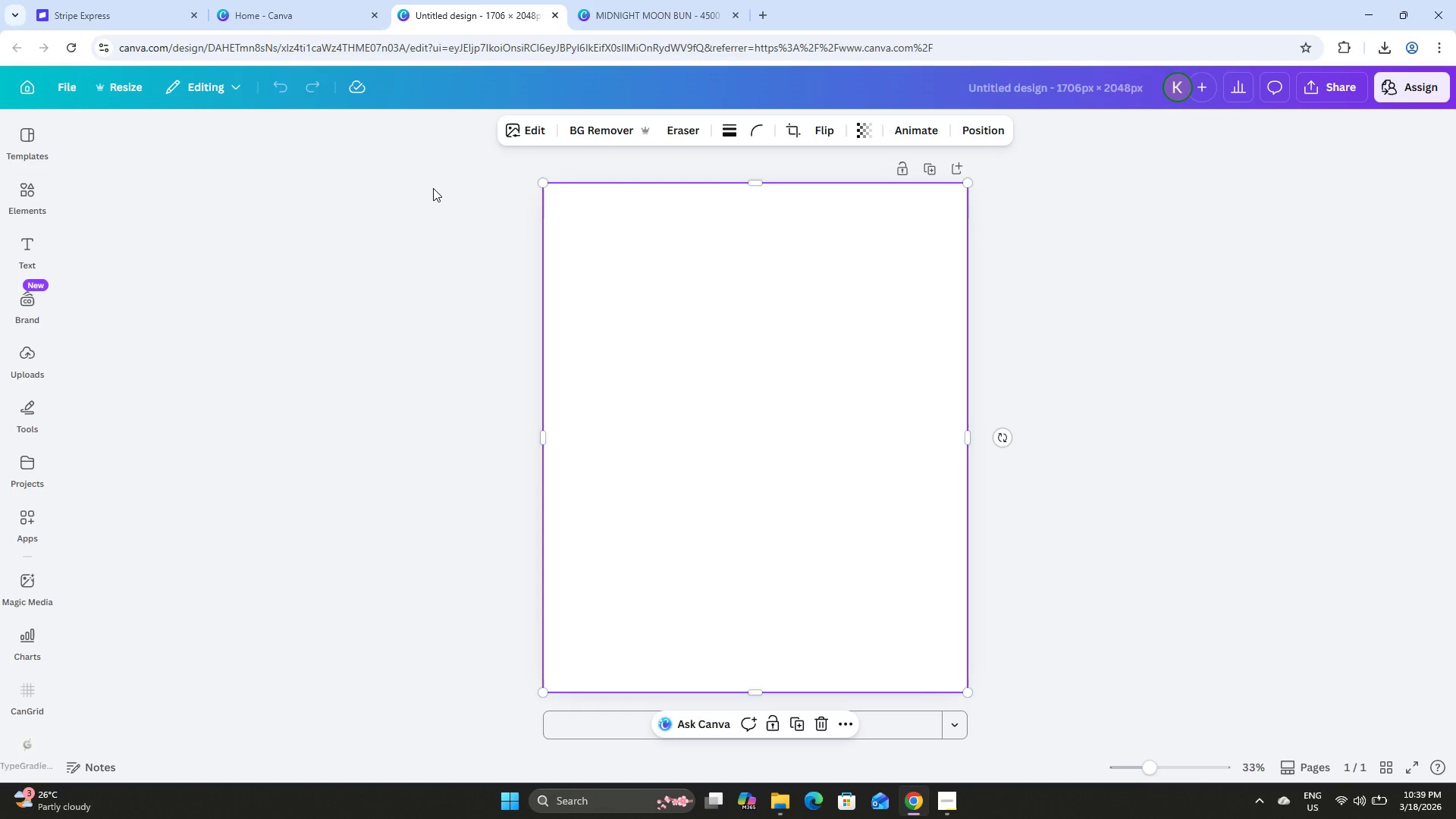 
double_click([744, 402])
 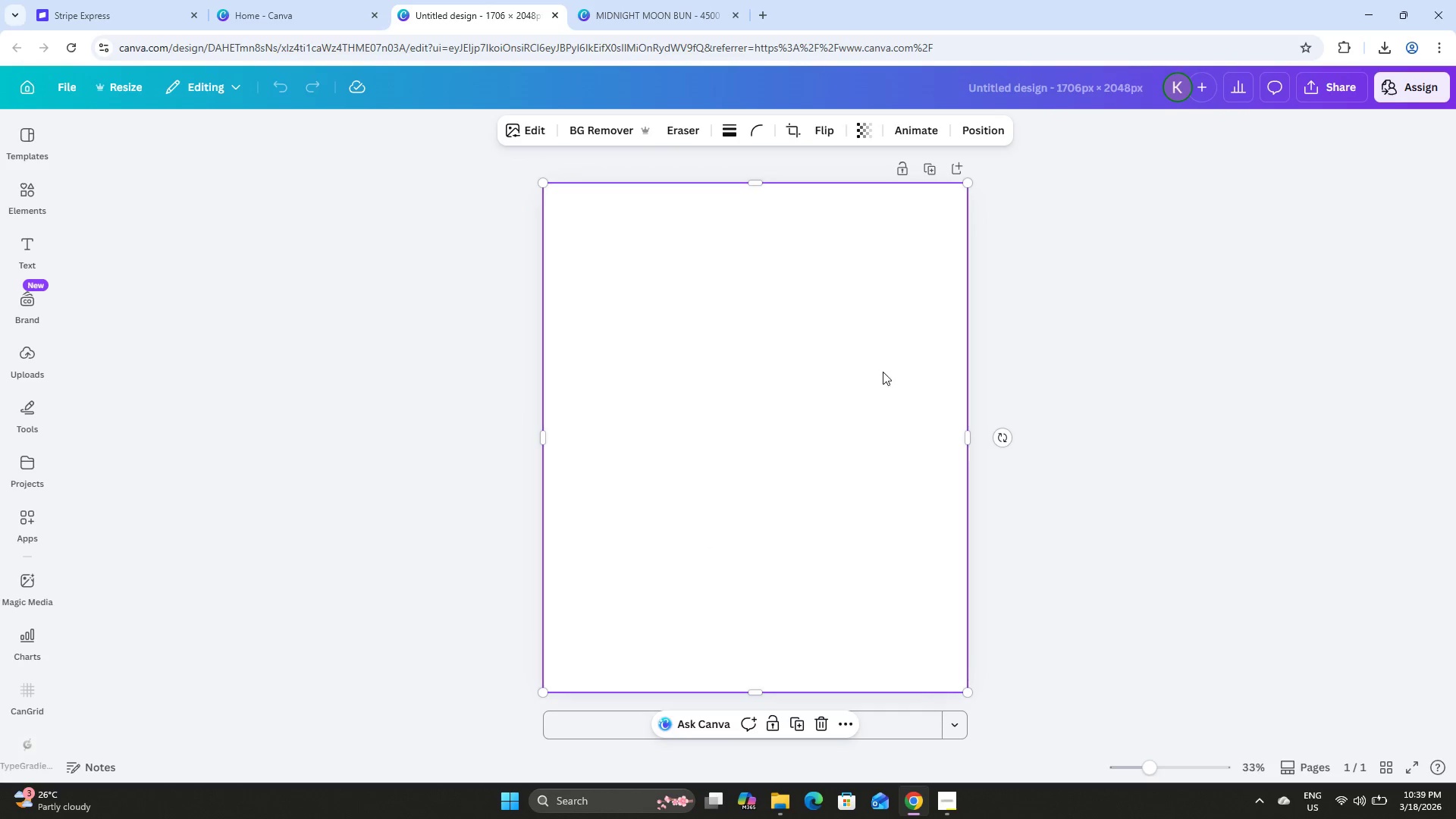 
triple_click([883, 372])
 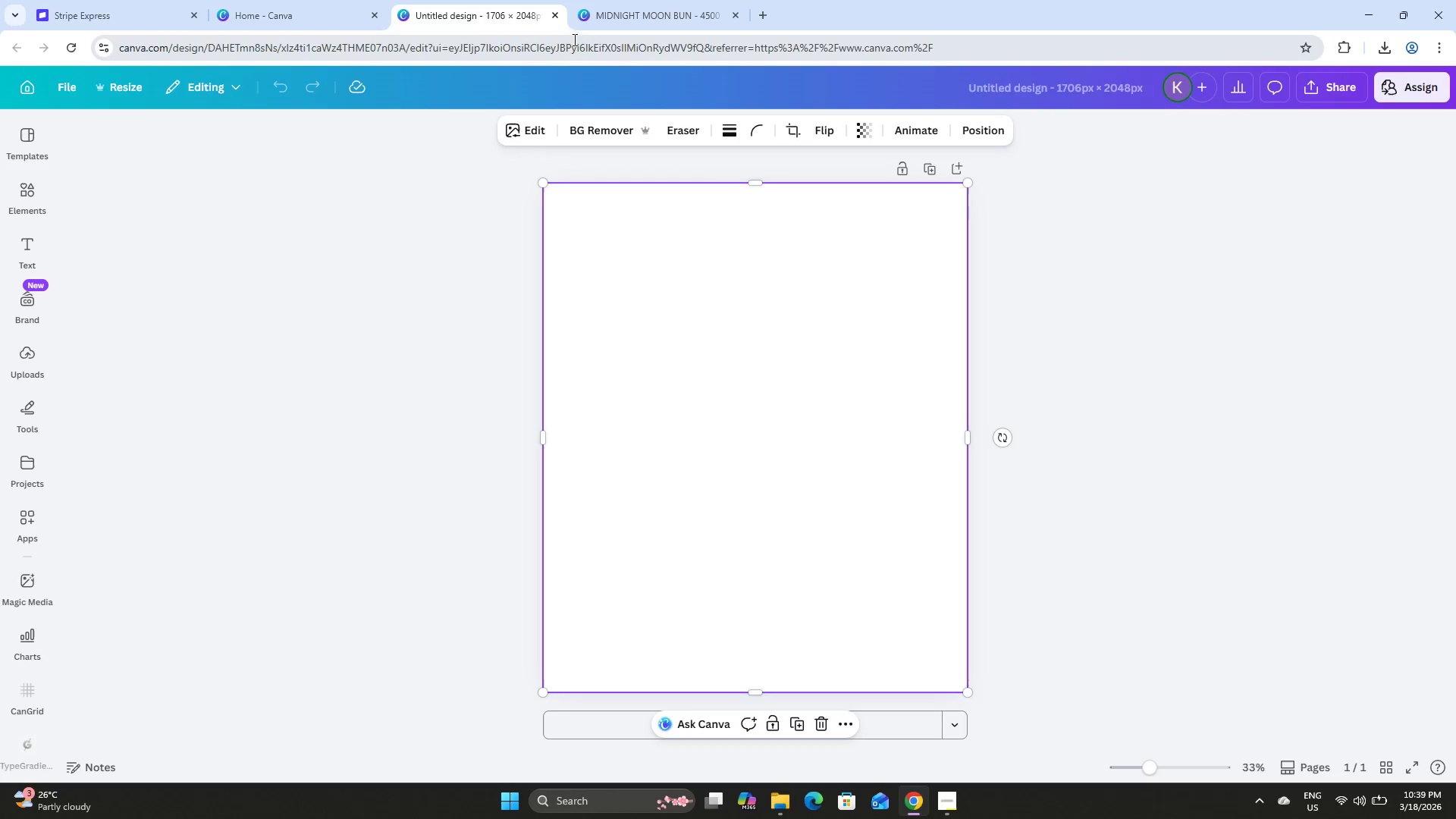 
left_click([554, 16])
 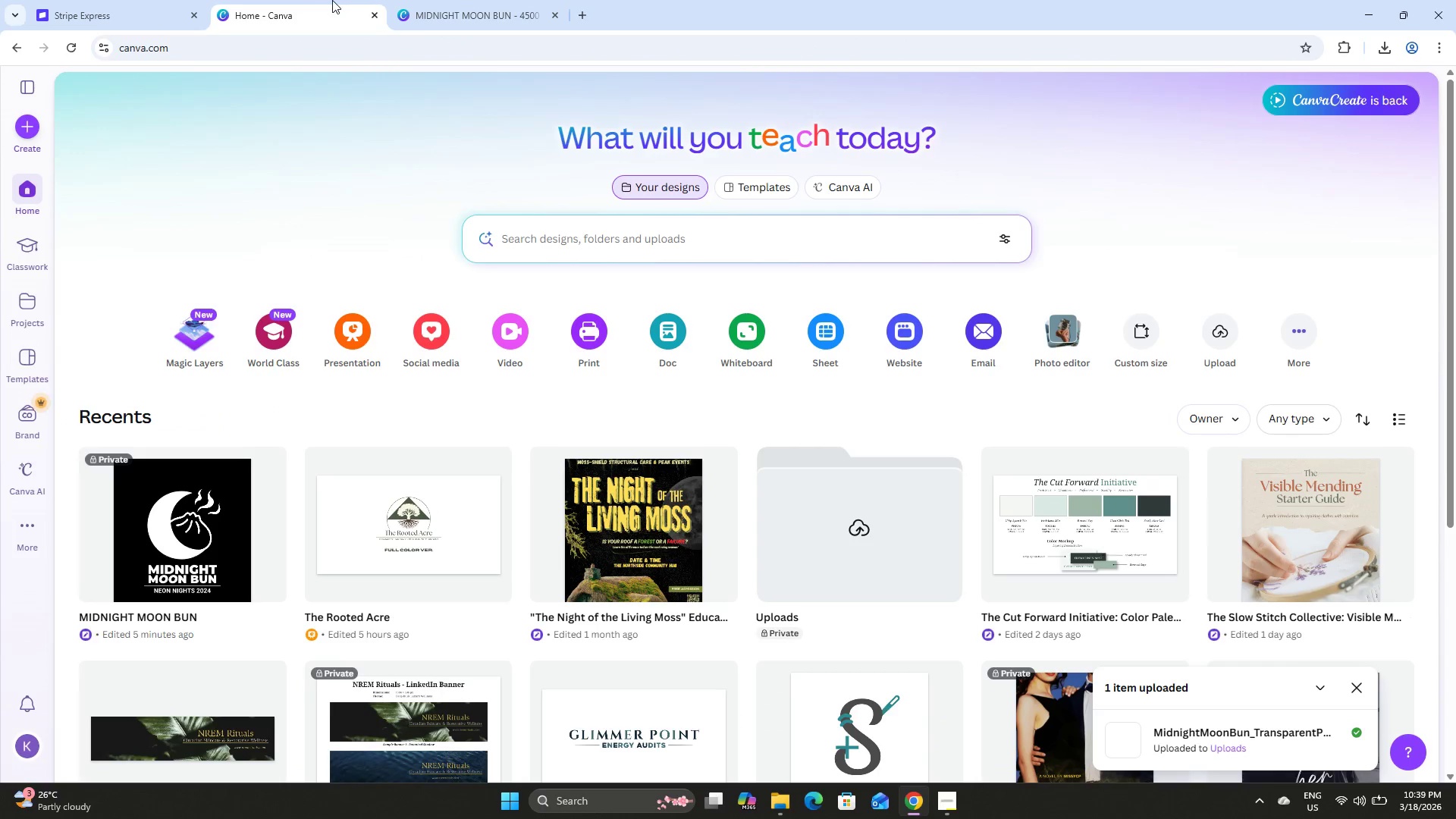 
left_click([332, 0])
 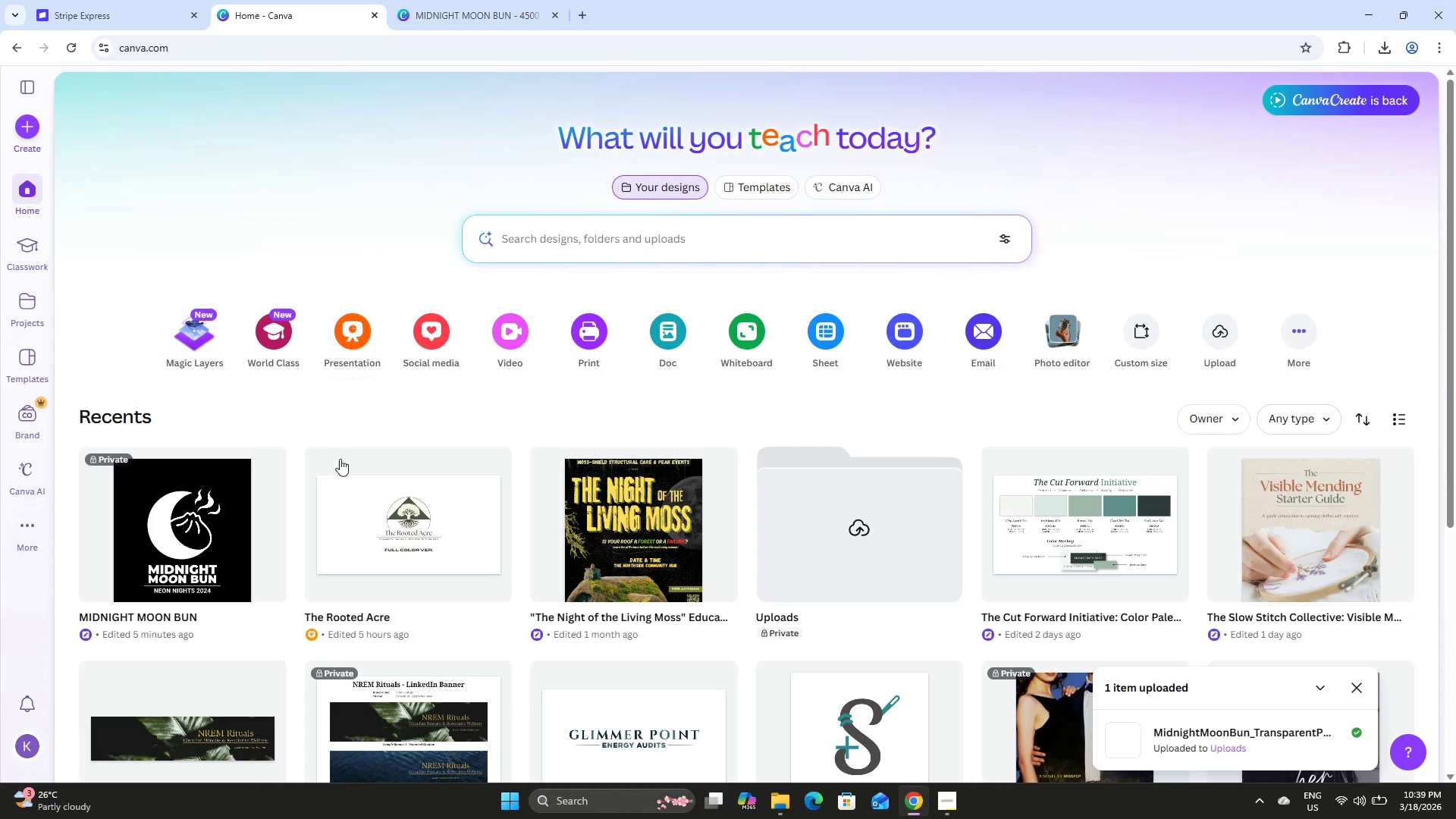 
mouse_move([260, 438])
 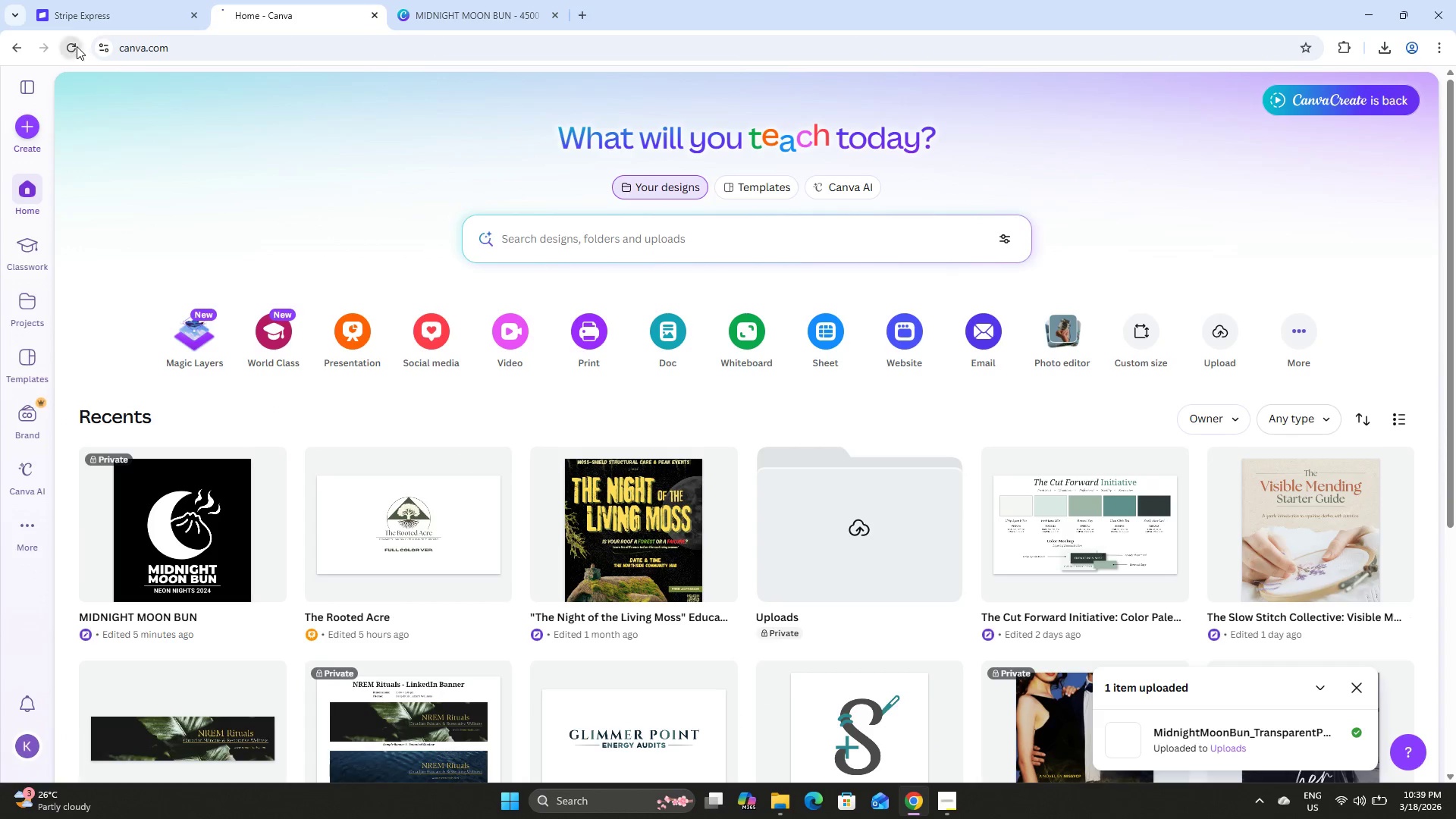 
mouse_move([315, 16])
 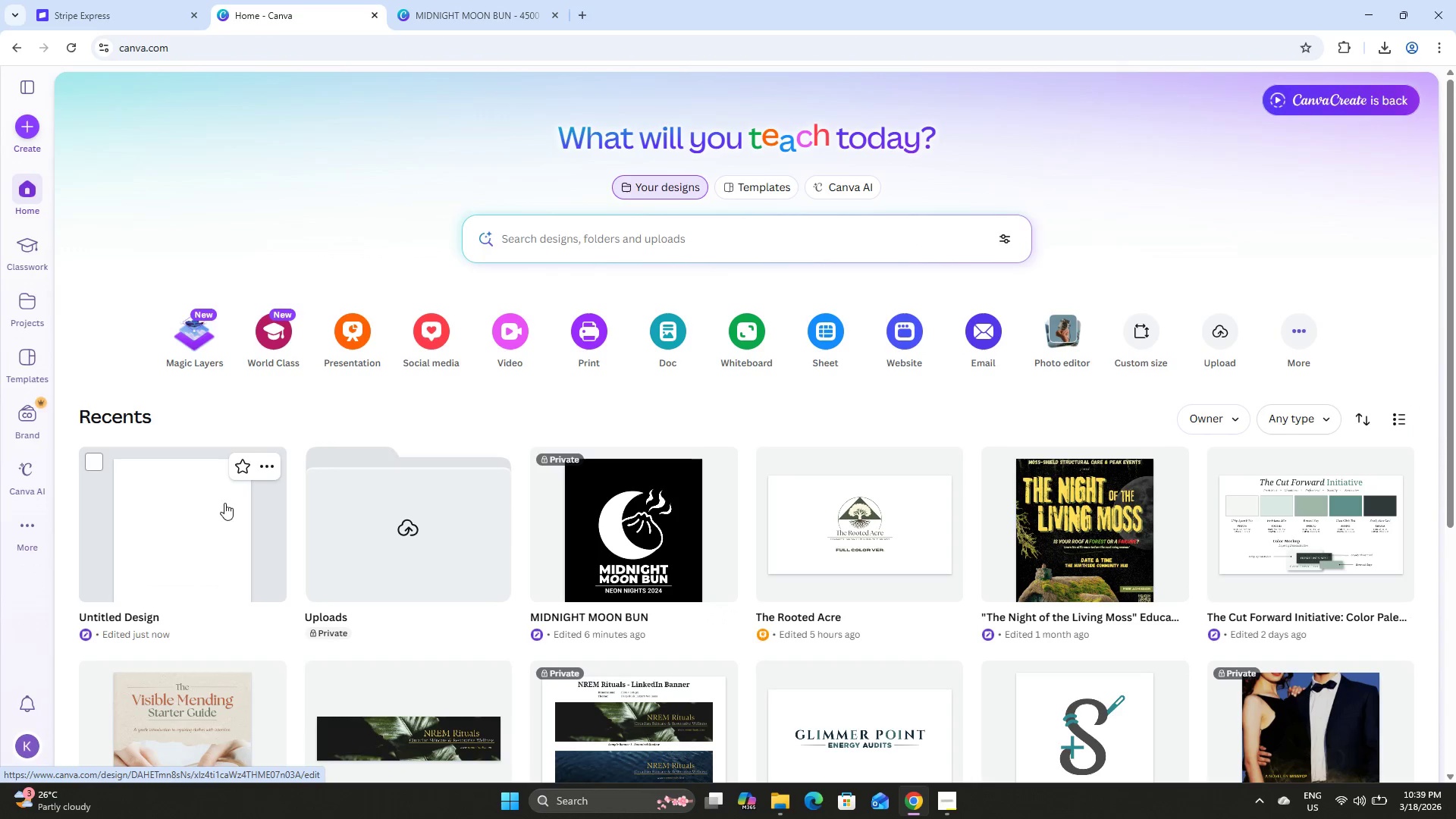 
left_click([221, 501])
 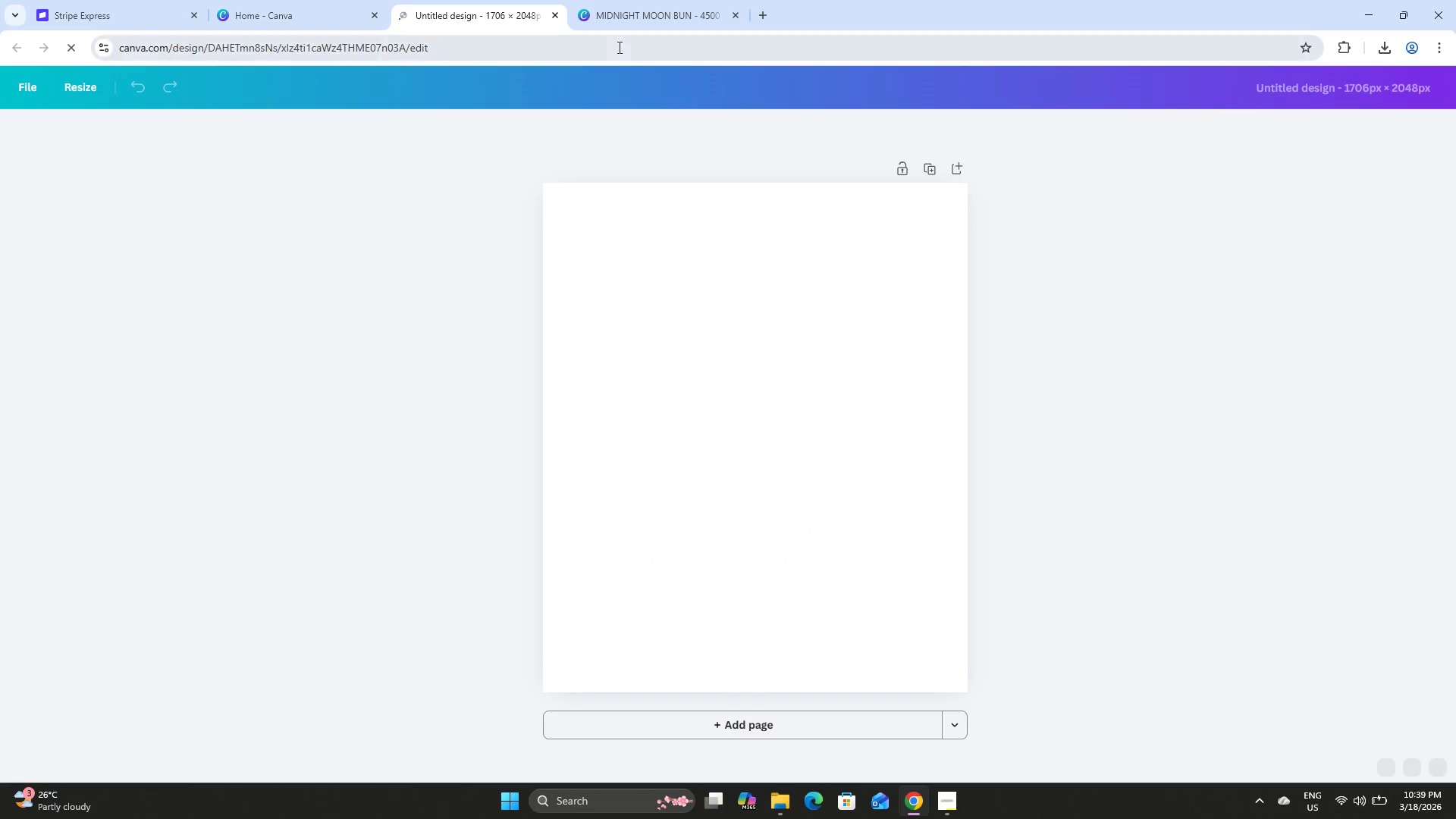 
left_click([723, 237])
 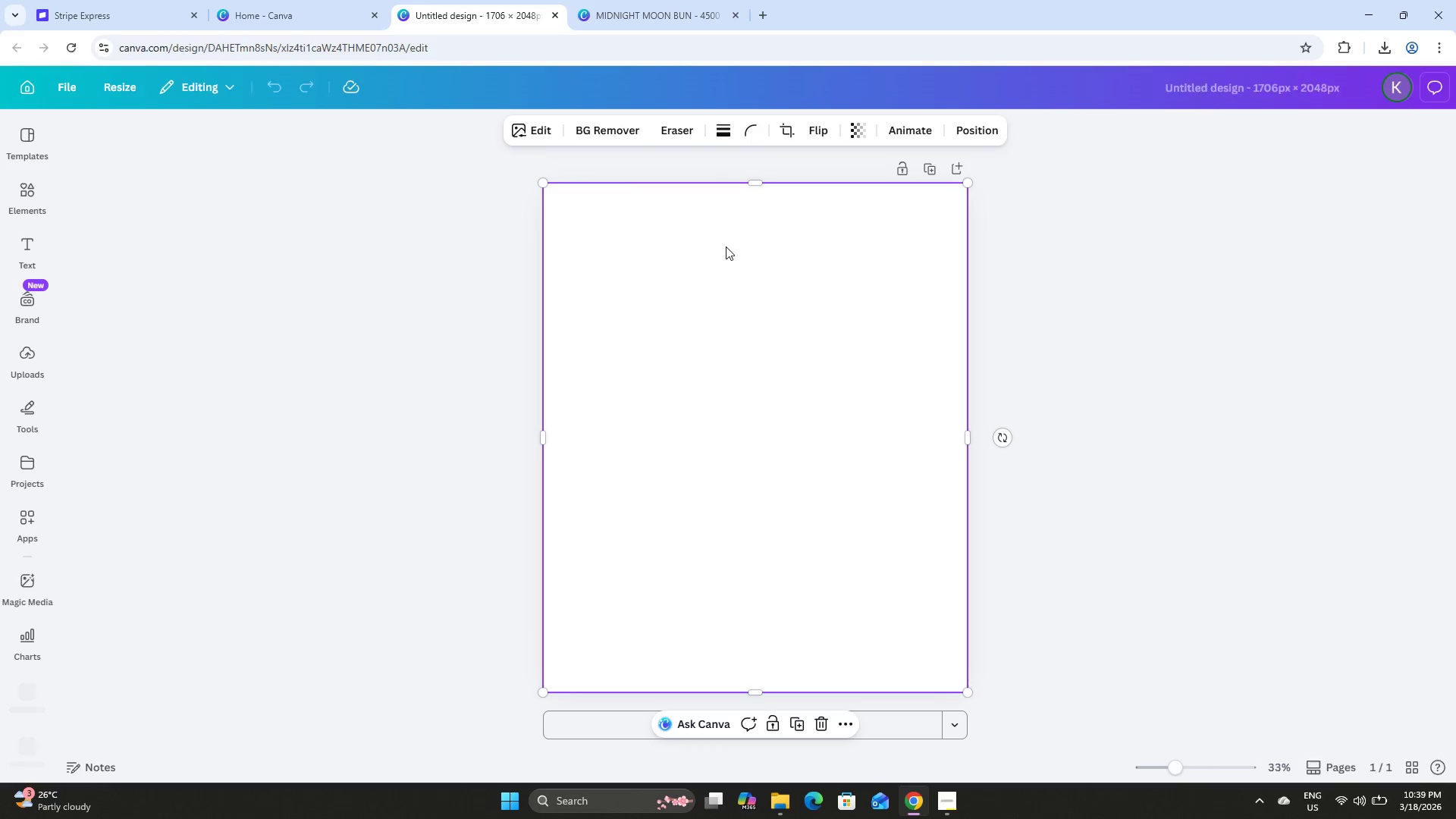 
left_click_drag(start_coordinate=[729, 254], to_coordinate=[735, 362])
 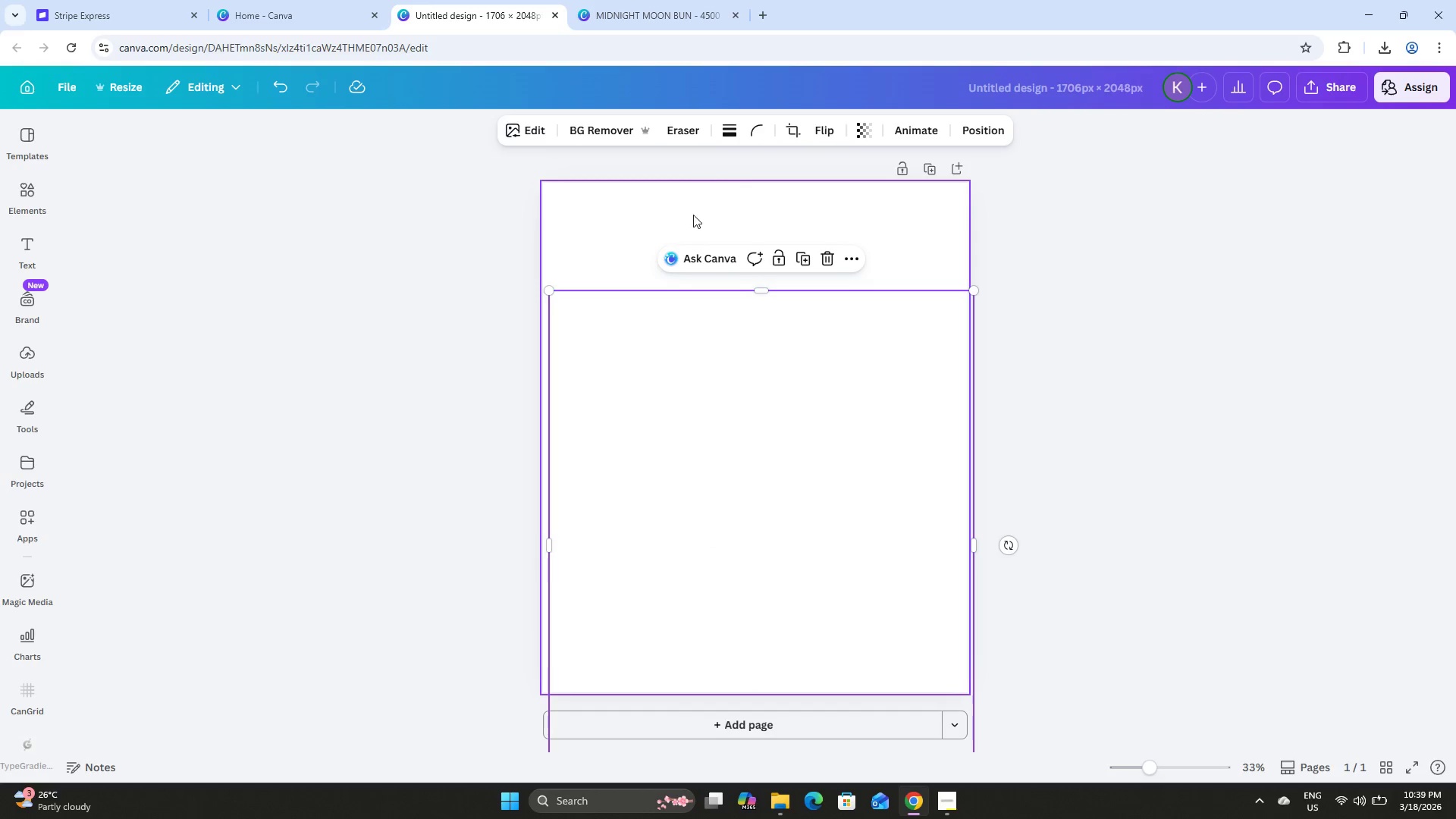 
left_click([691, 211])
 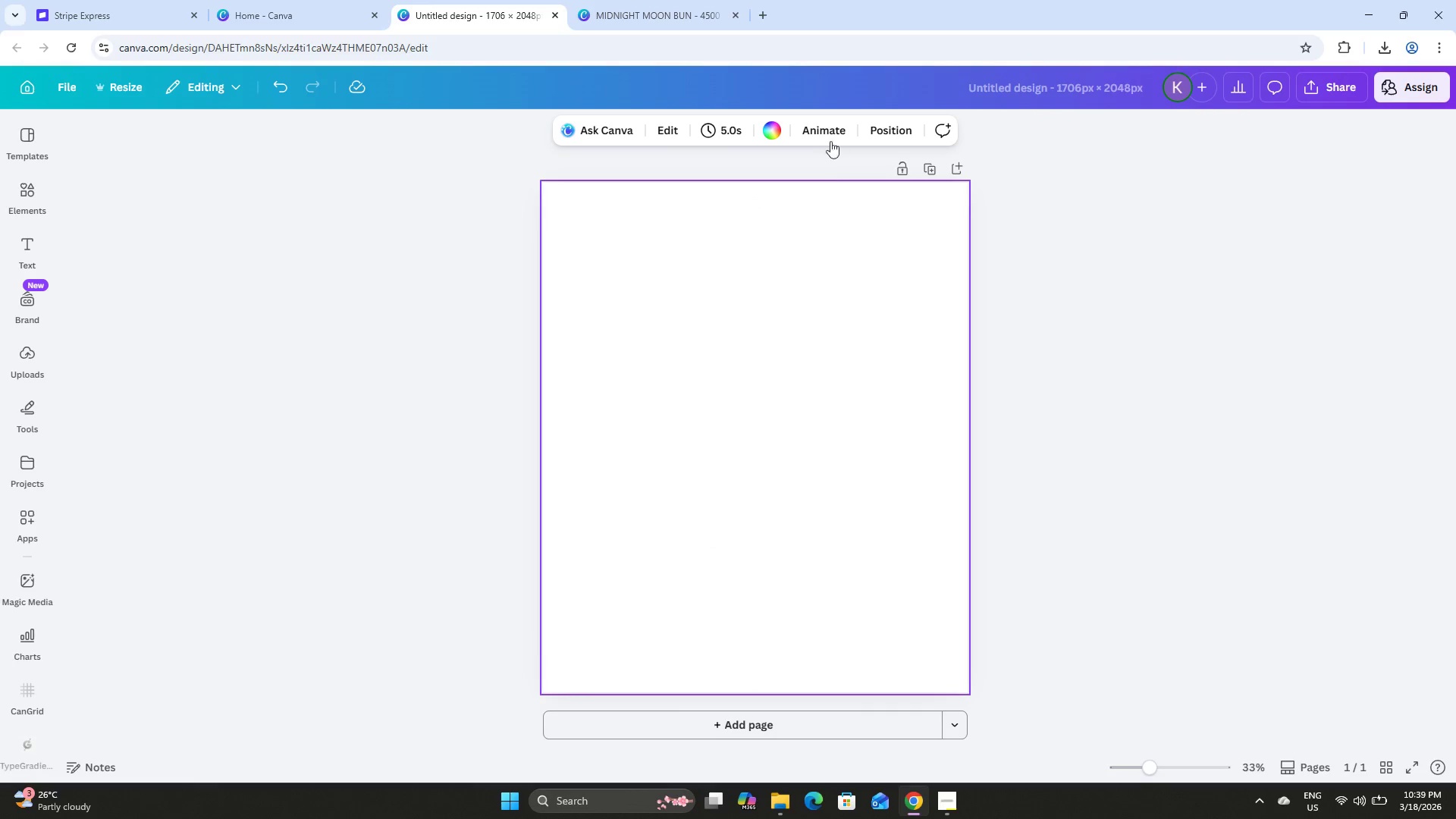 
left_click([772, 125])
 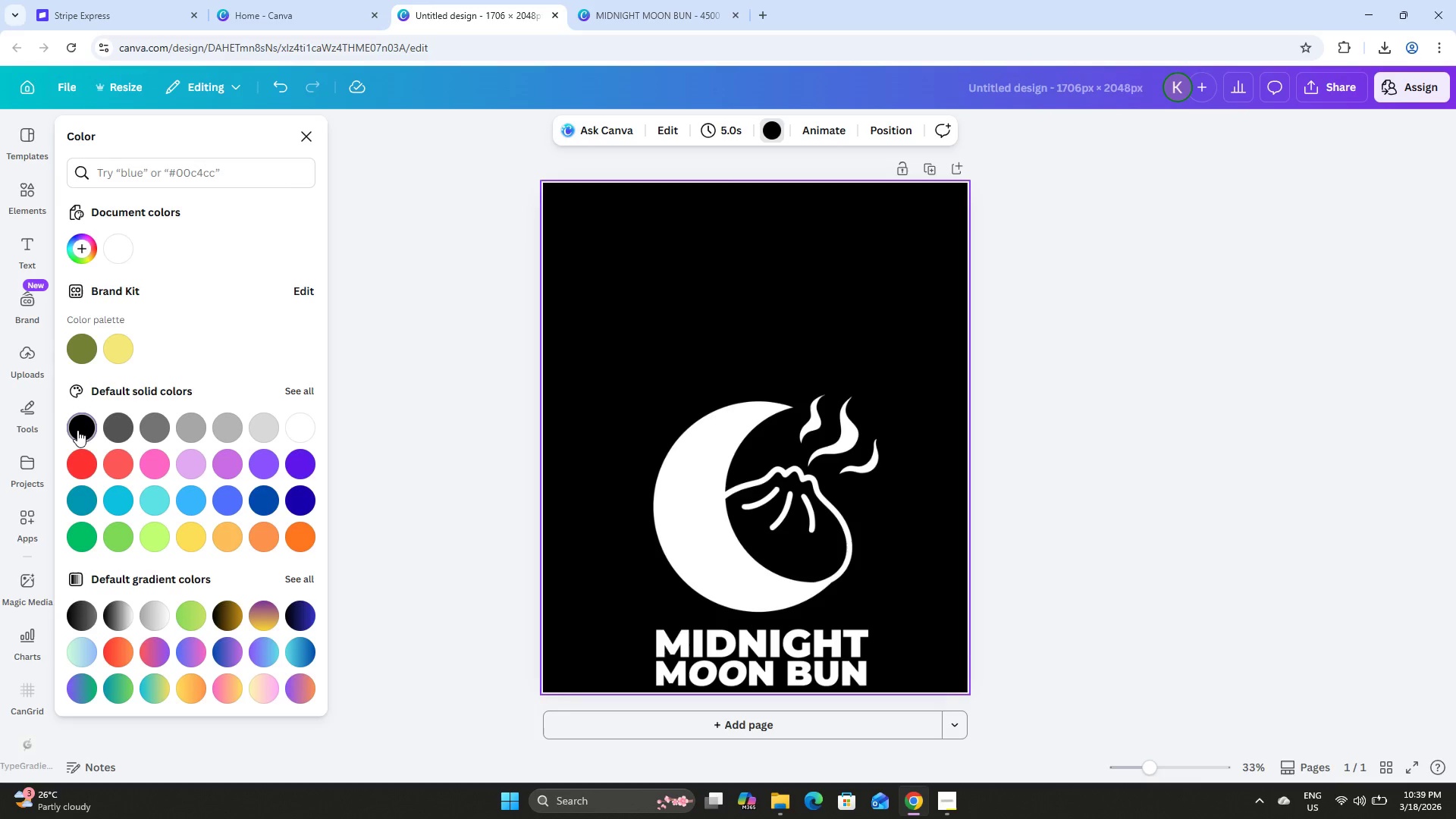 
left_click_drag(start_coordinate=[758, 454], to_coordinate=[753, 344])
 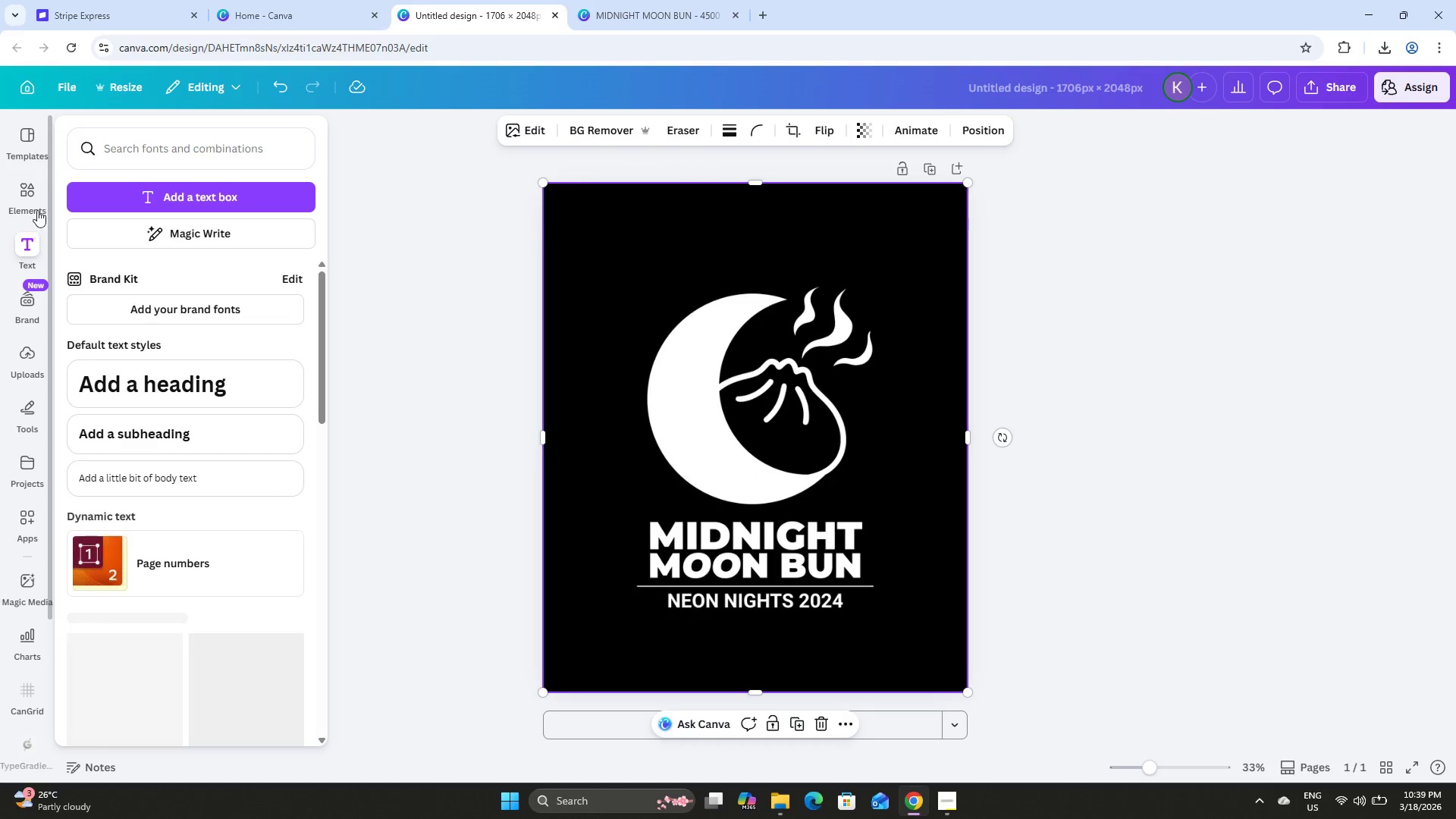 
left_click([33, 193])
 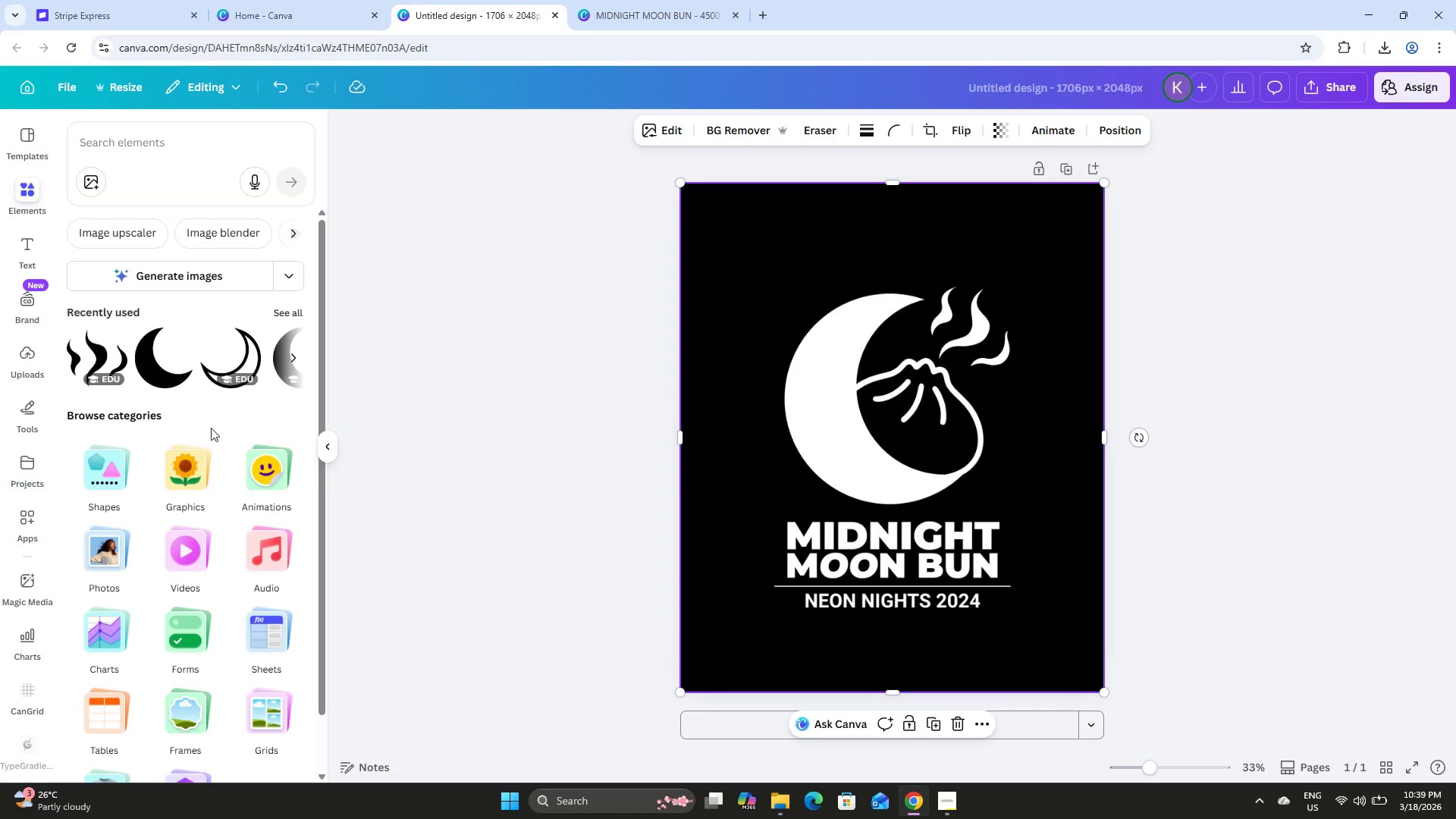 
scroll: coordinate [225, 434], scroll_direction: down, amount: 1.0
 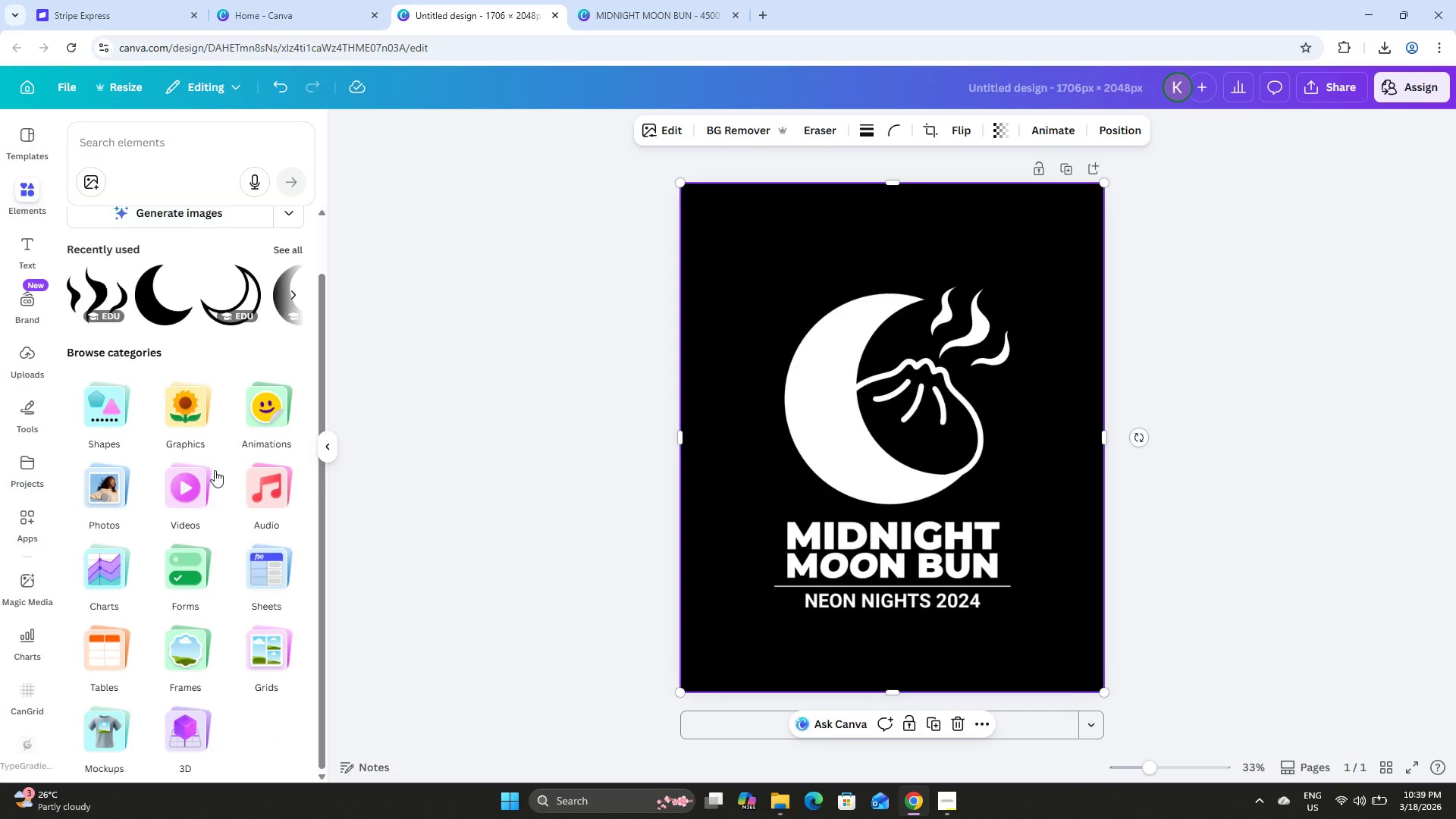 
left_click([110, 733])
 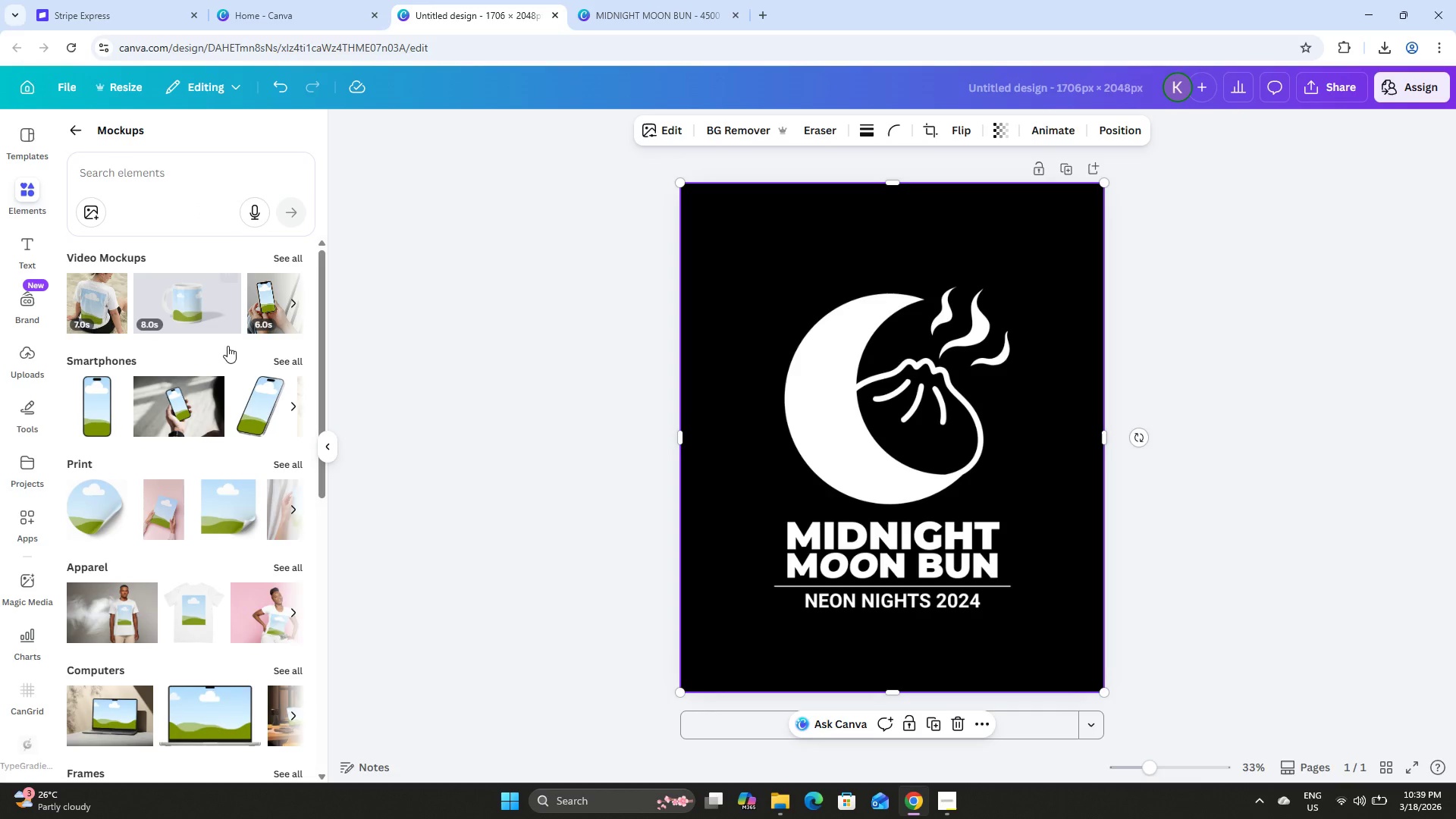 
scroll: coordinate [152, 754], scroll_direction: down, amount: 1.0
 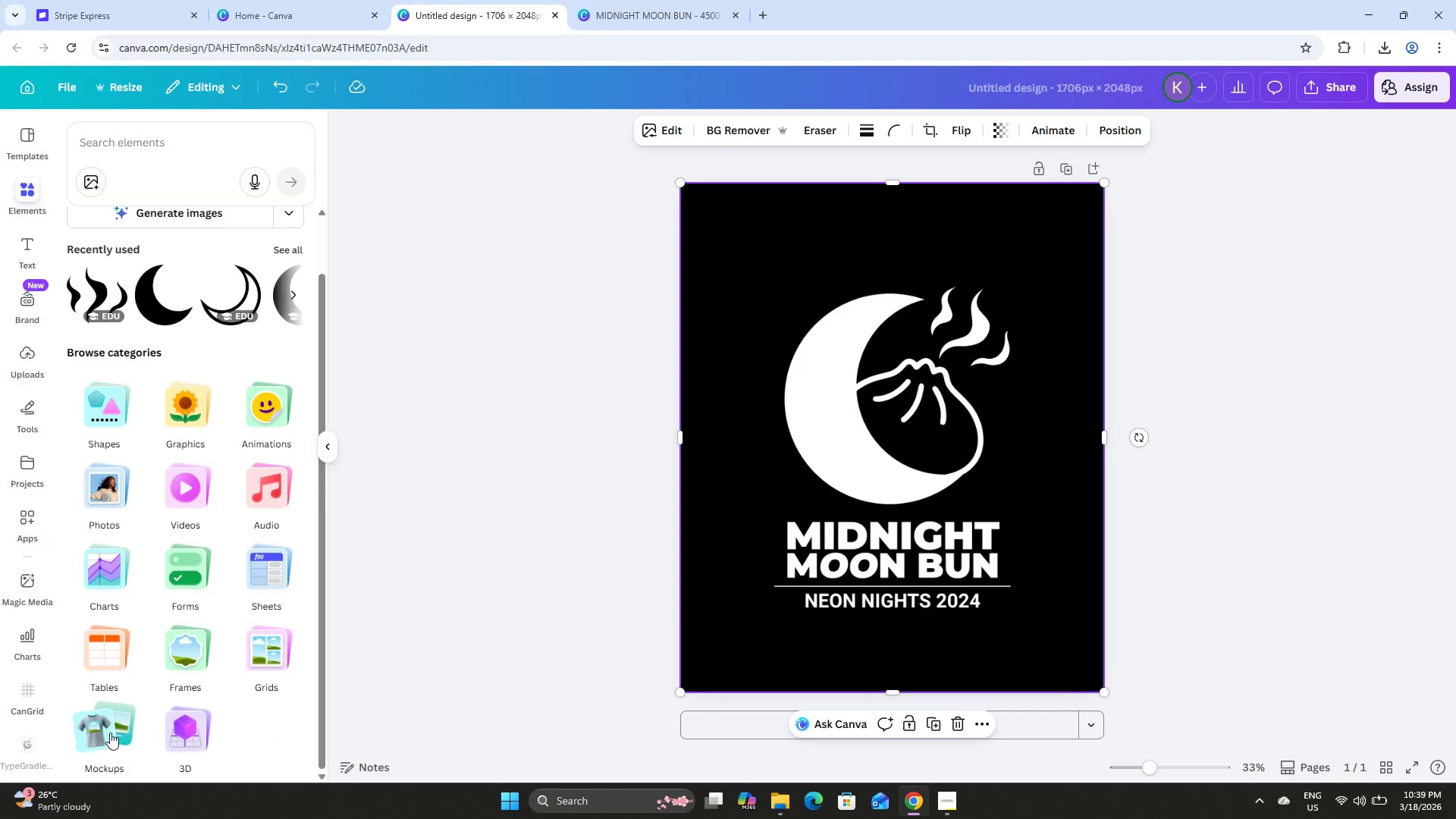 
left_click([282, 565])
 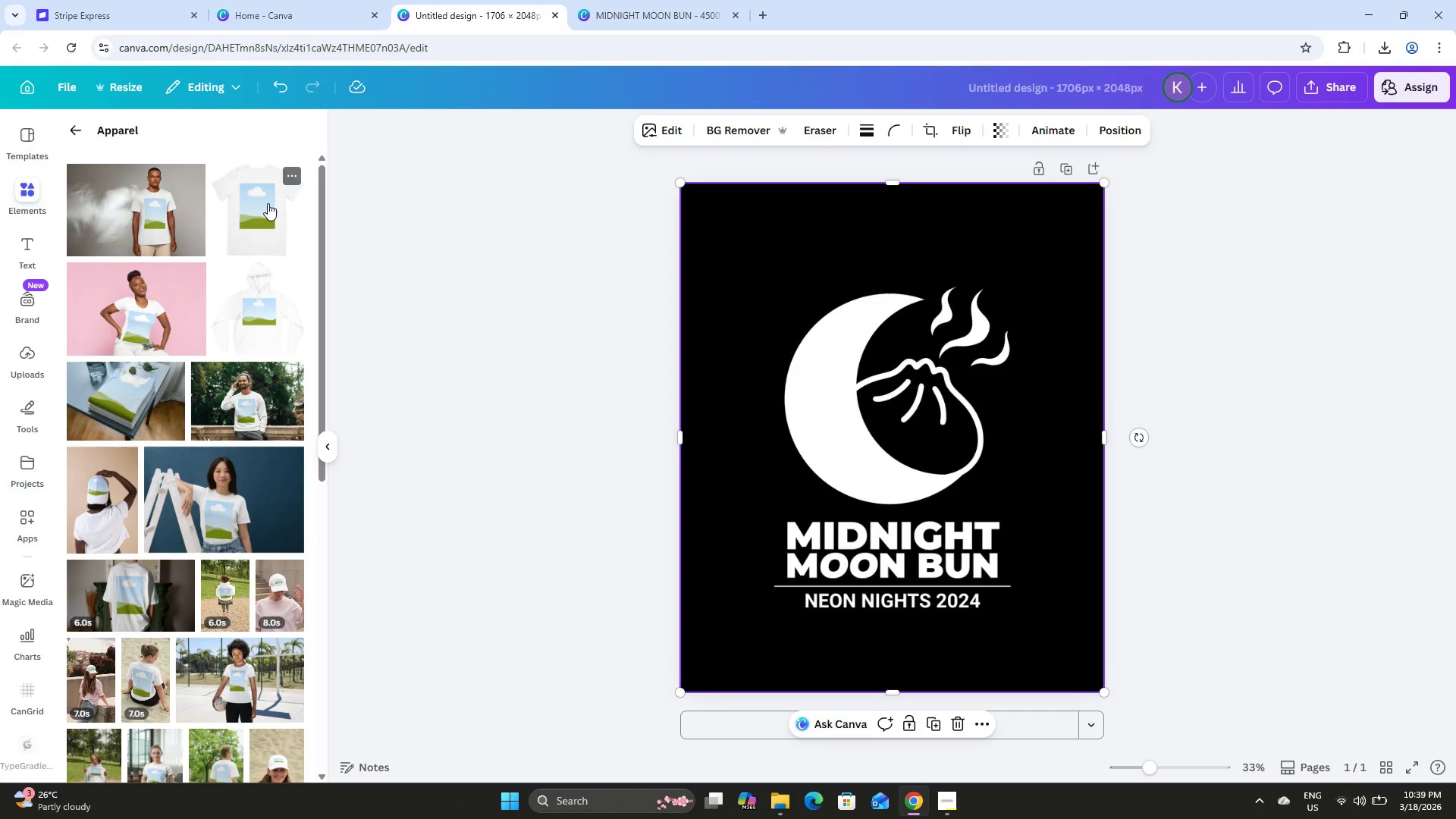 
scroll: coordinate [270, 210], scroll_direction: down, amount: 3.0
 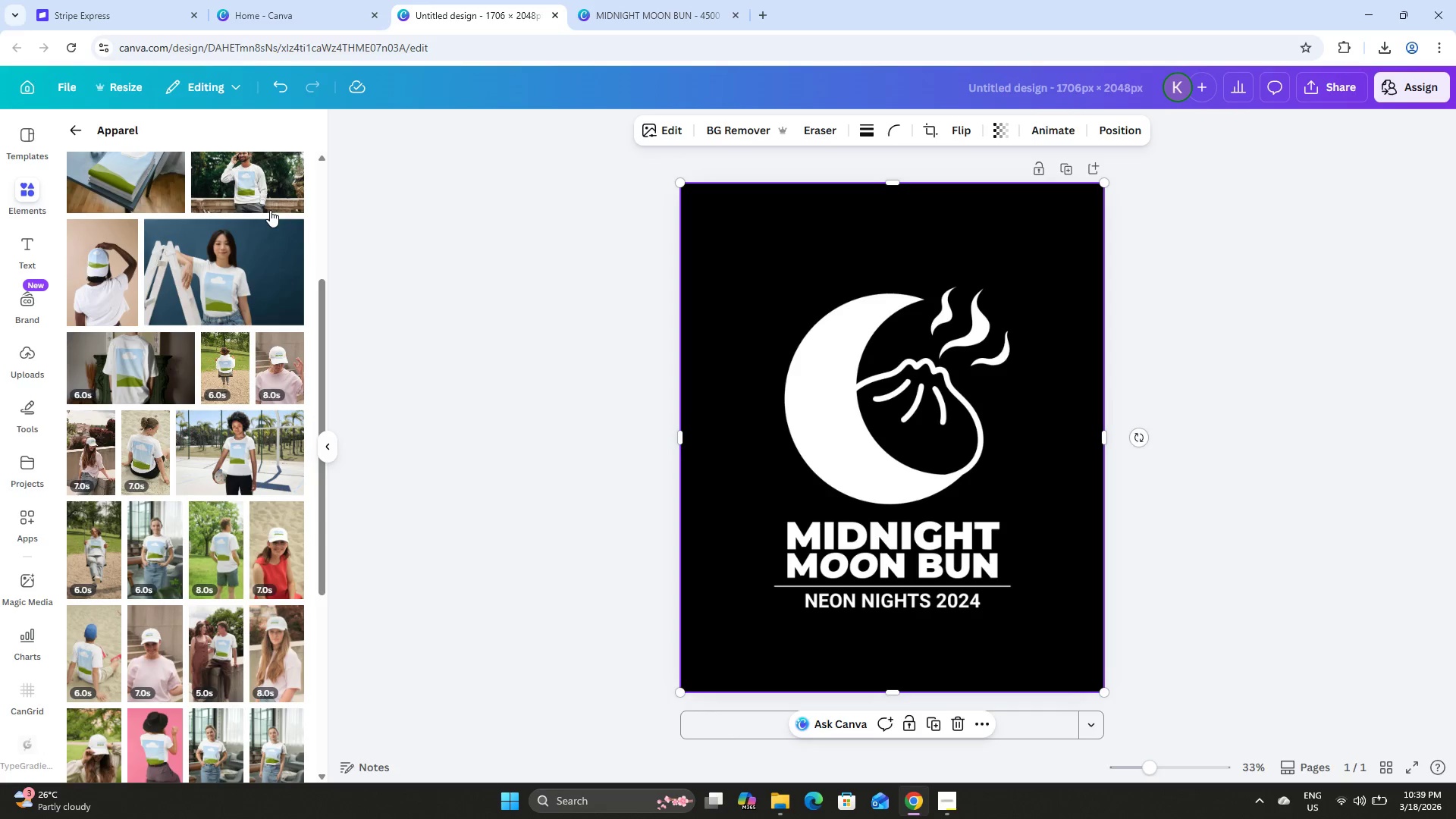 
scroll: coordinate [270, 210], scroll_direction: up, amount: 5.0
 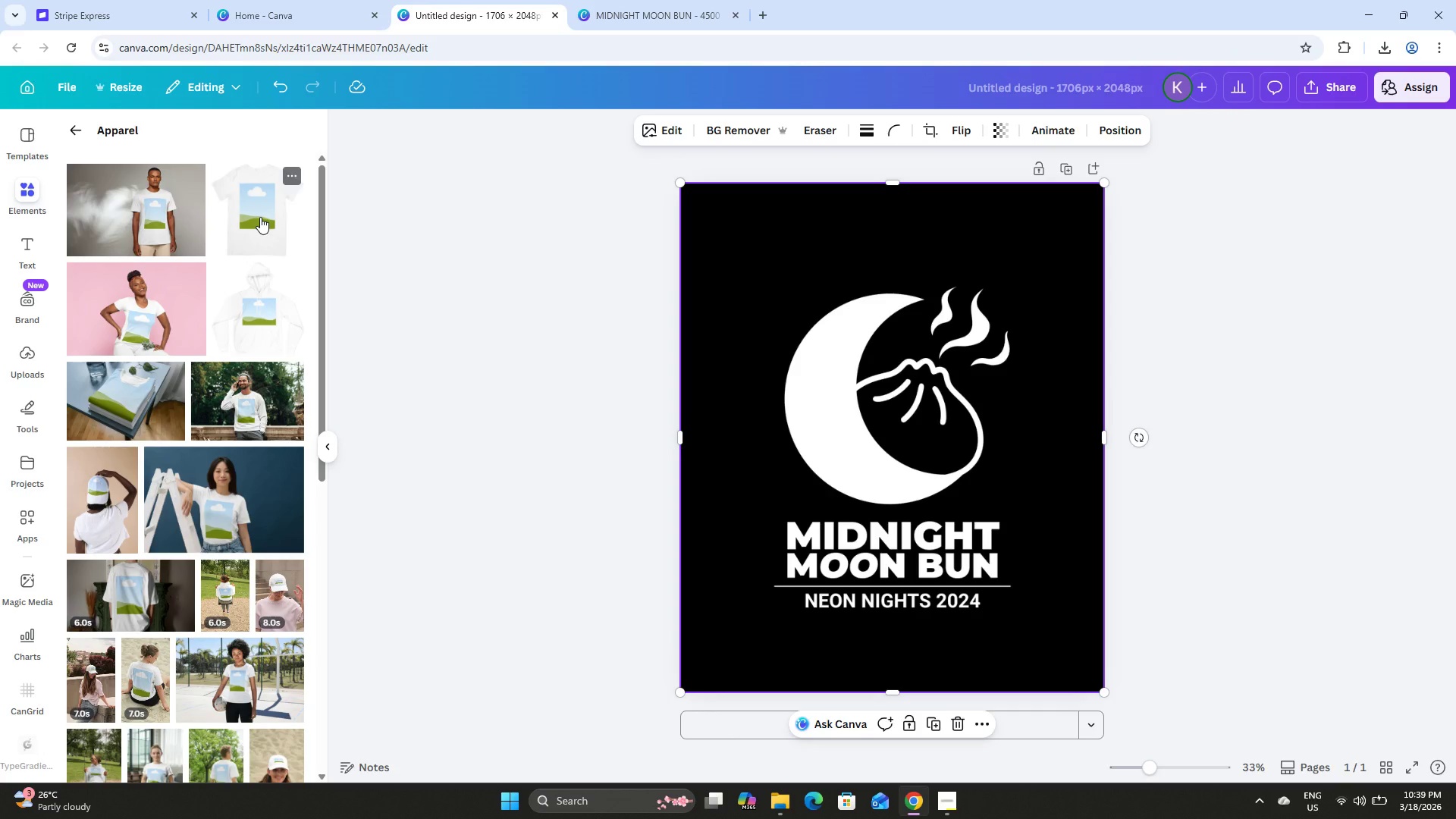 
left_click([260, 217])
 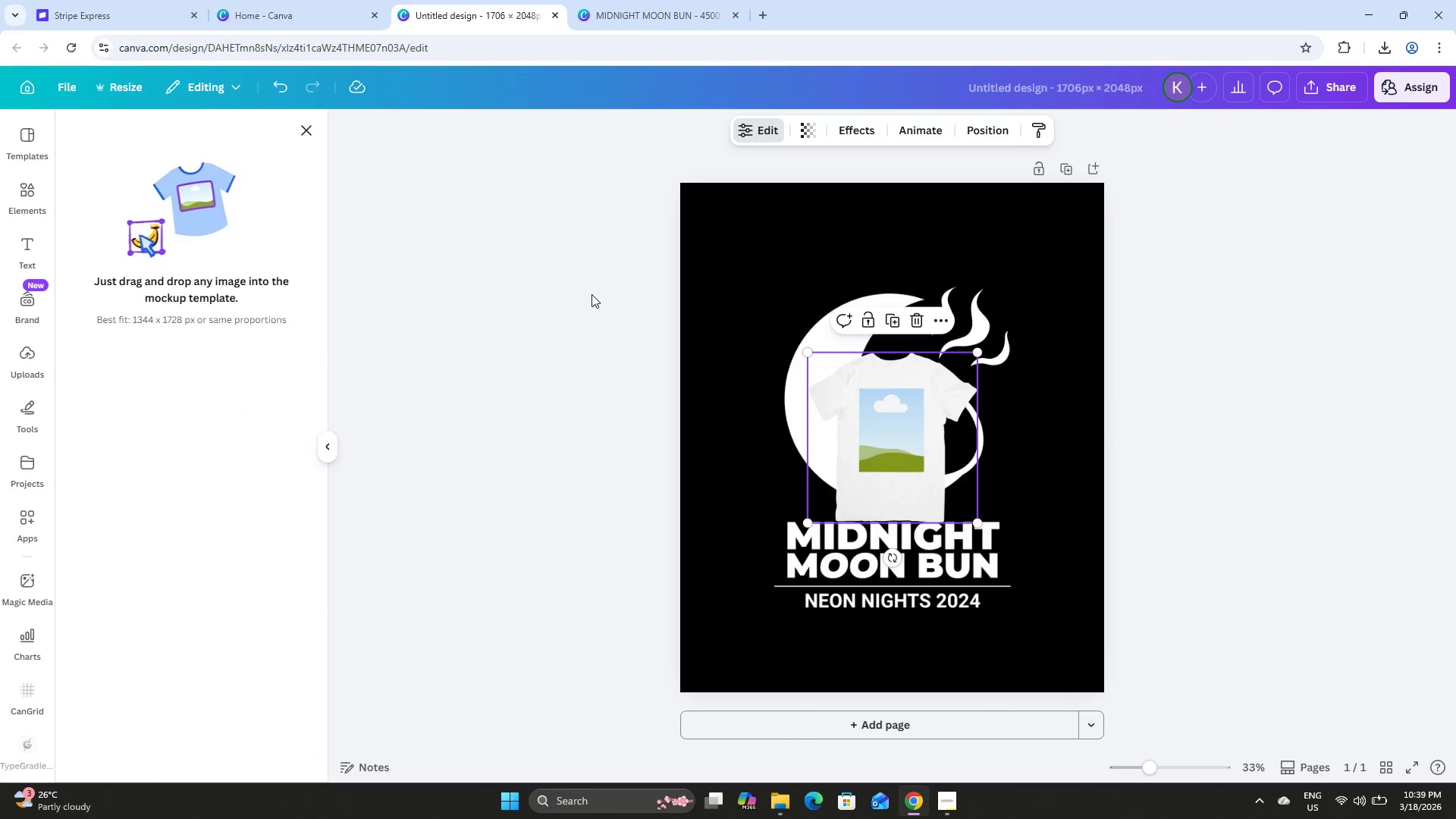 
left_click_drag(start_coordinate=[890, 422], to_coordinate=[771, 314])
 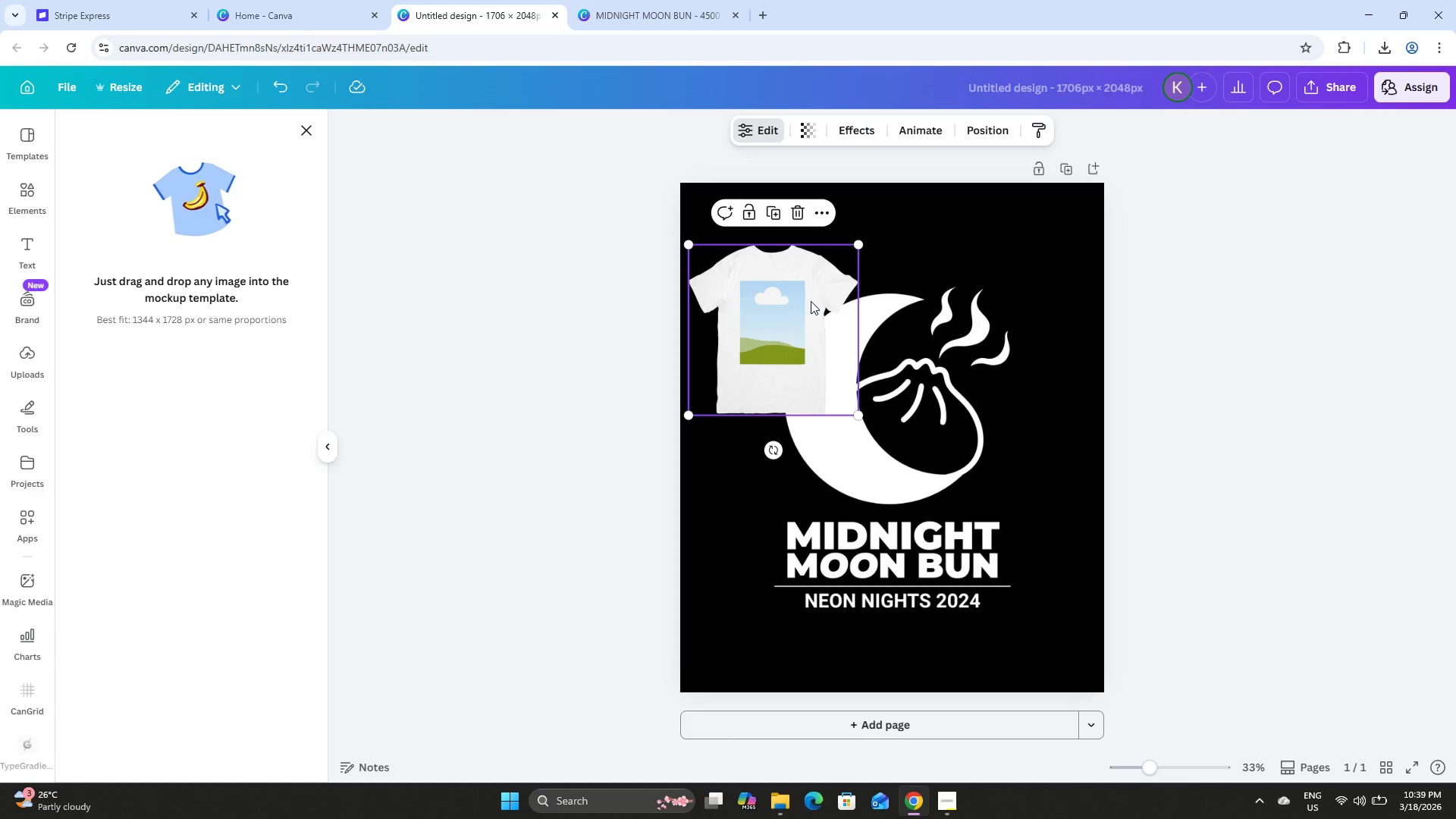 
left_click_drag(start_coordinate=[802, 289], to_coordinate=[814, 290])
 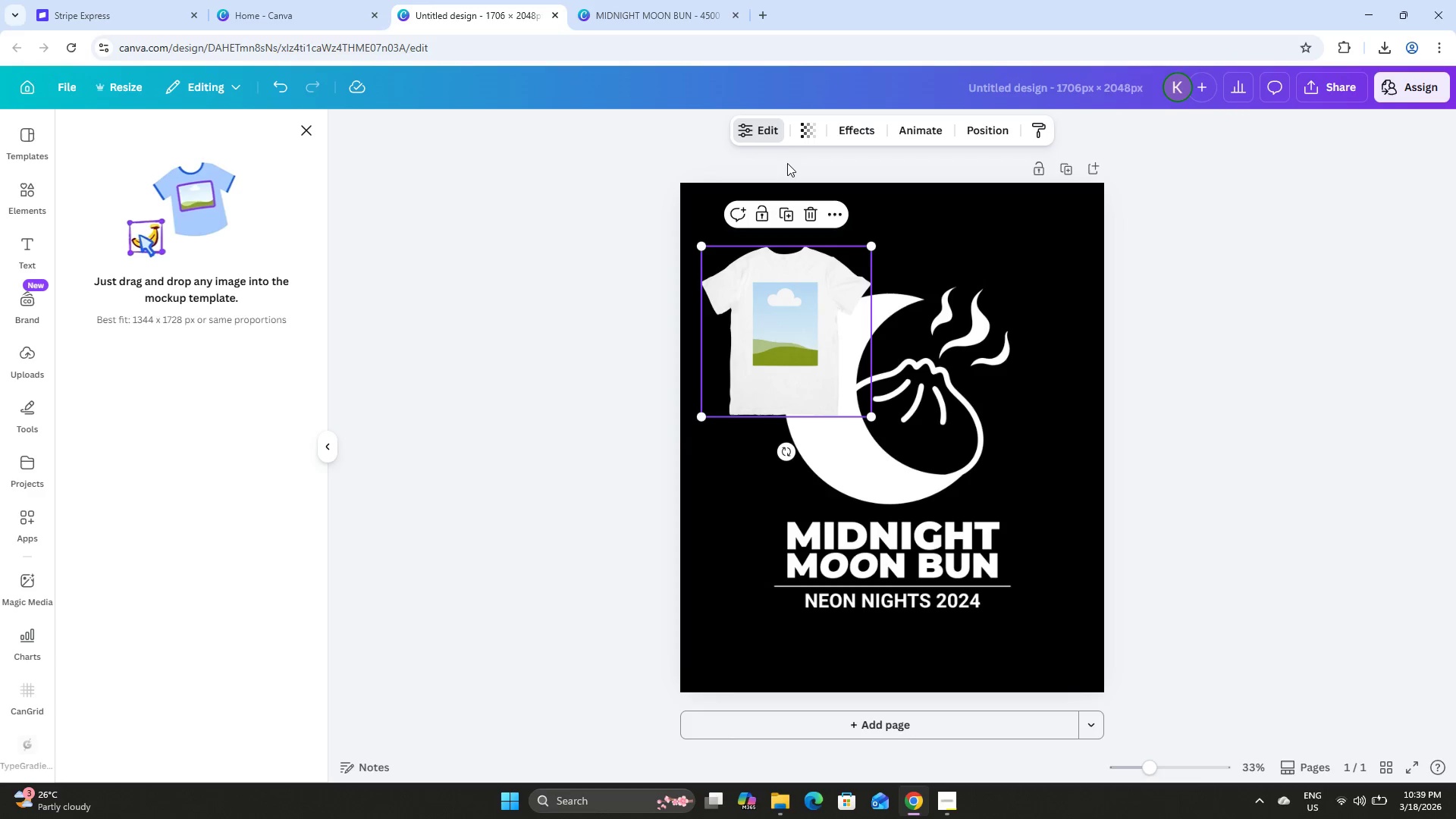 
left_click([769, 139])
 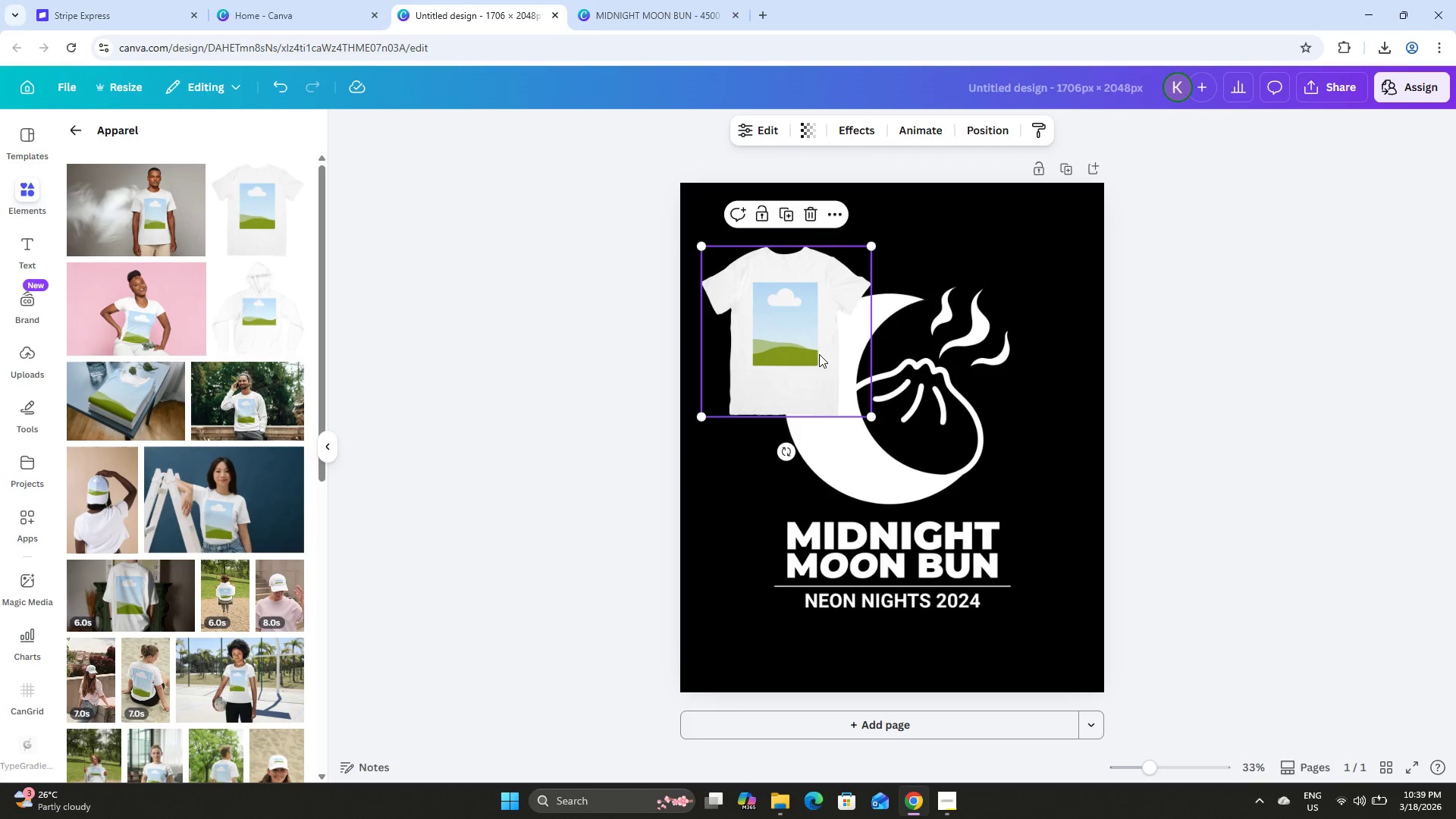 
scroll: coordinate [262, 435], scroll_direction: down, amount: 13.0
 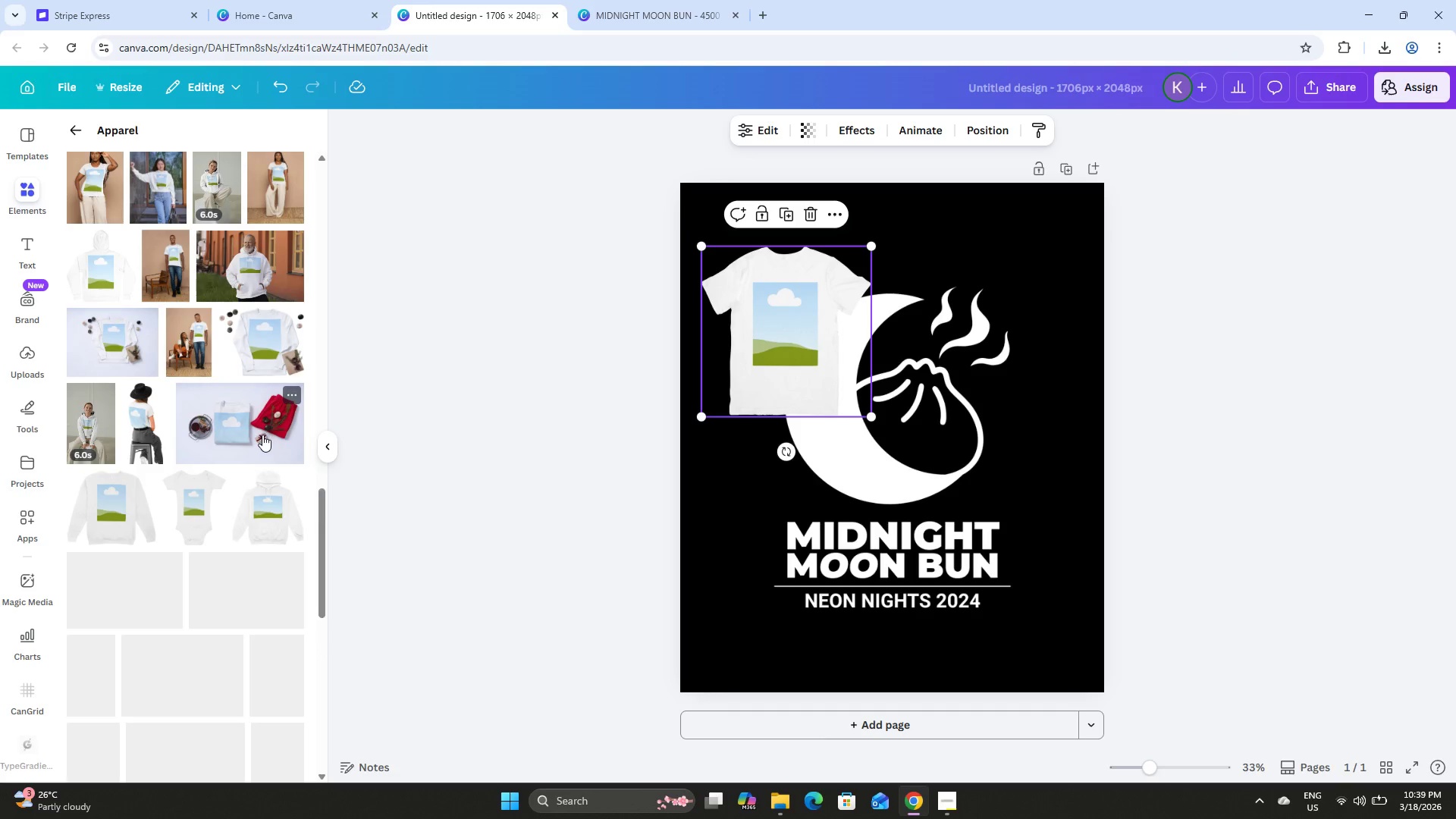 
left_click_drag(start_coordinate=[933, 445], to_coordinate=[973, 410])
 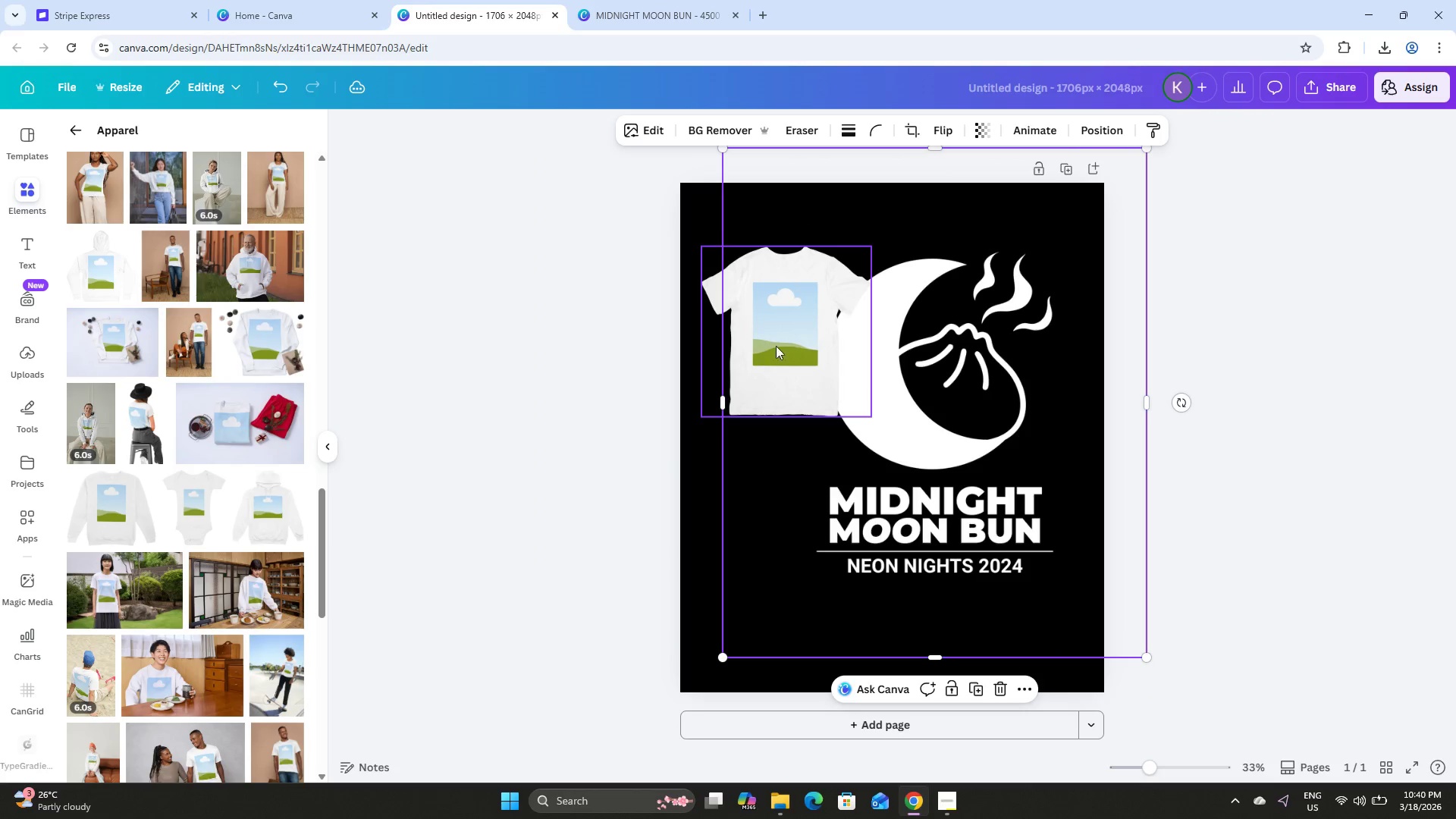 
left_click([768, 337])
 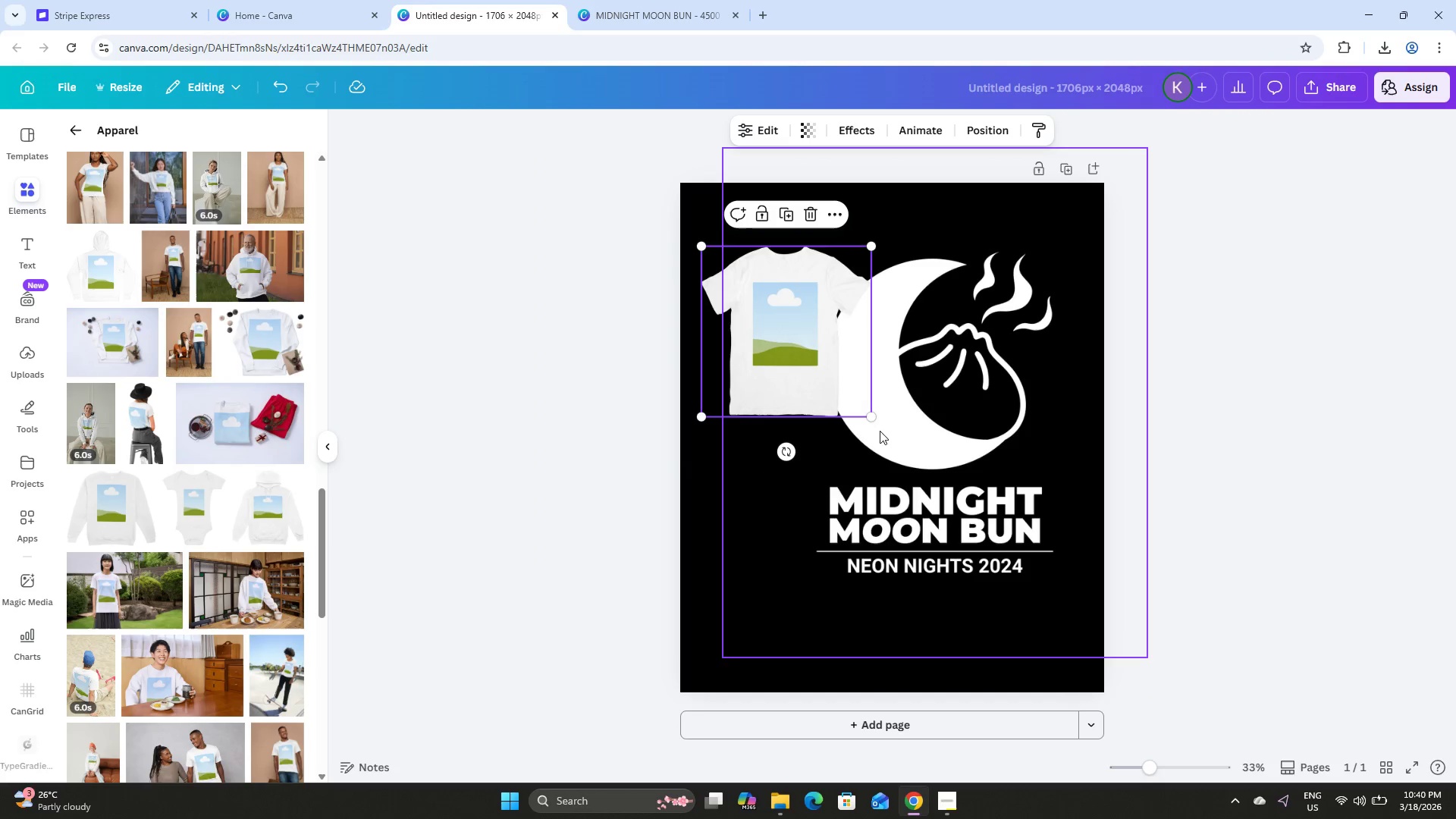 
left_click_drag(start_coordinate=[874, 419], to_coordinate=[994, 568])
 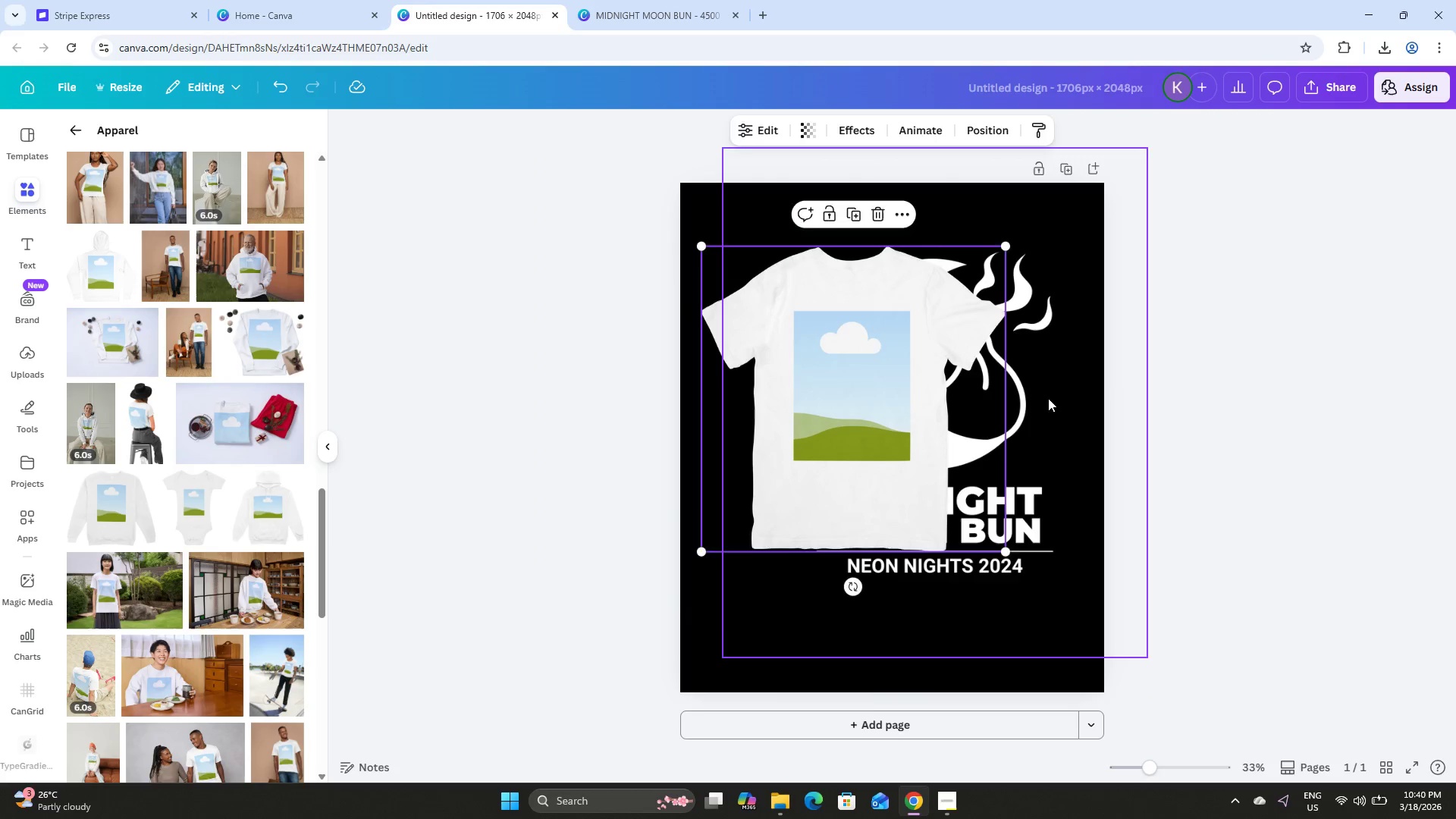 
left_click_drag(start_coordinate=[1048, 398], to_coordinate=[780, 287])
 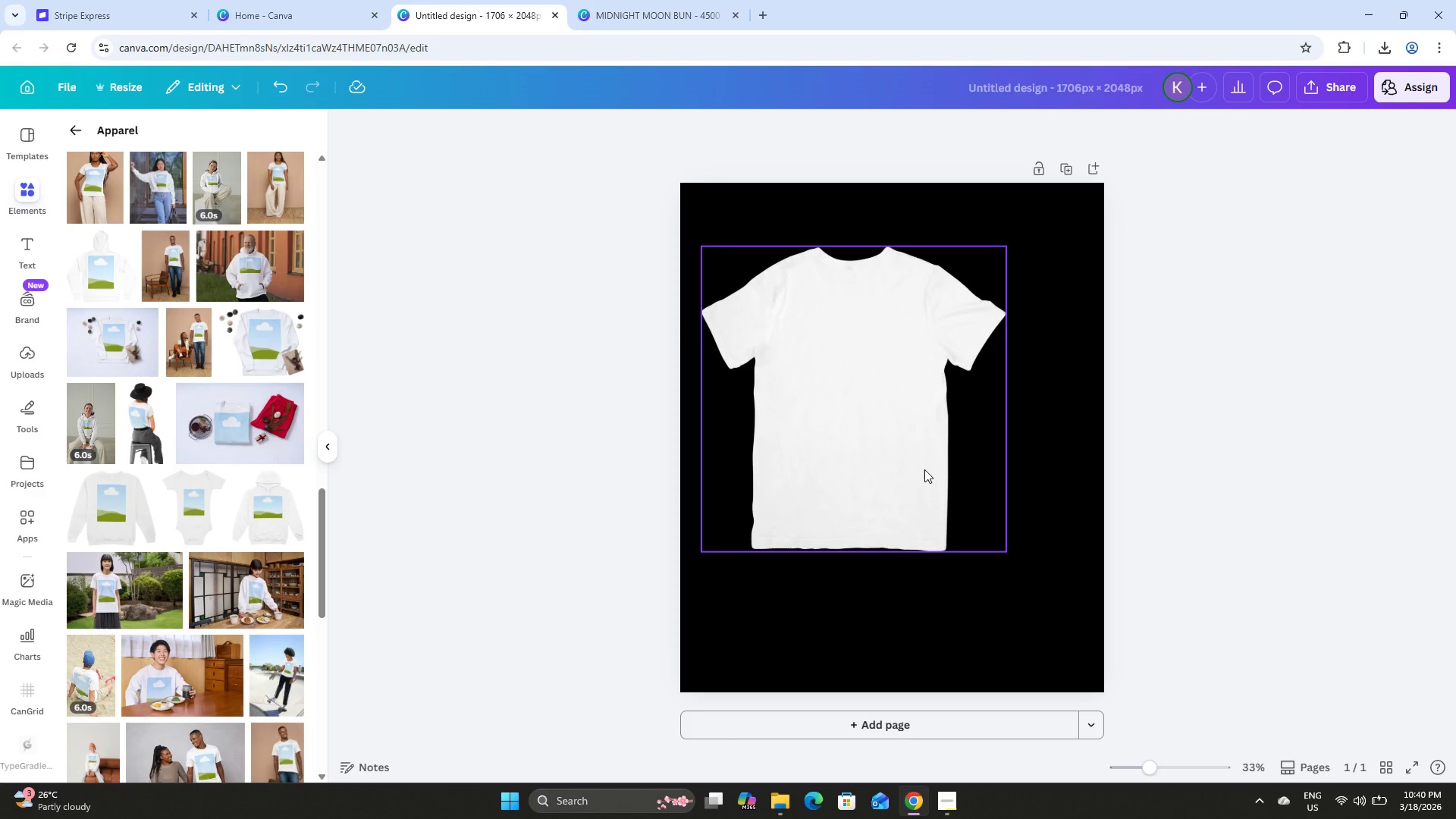 
left_click([877, 272])
 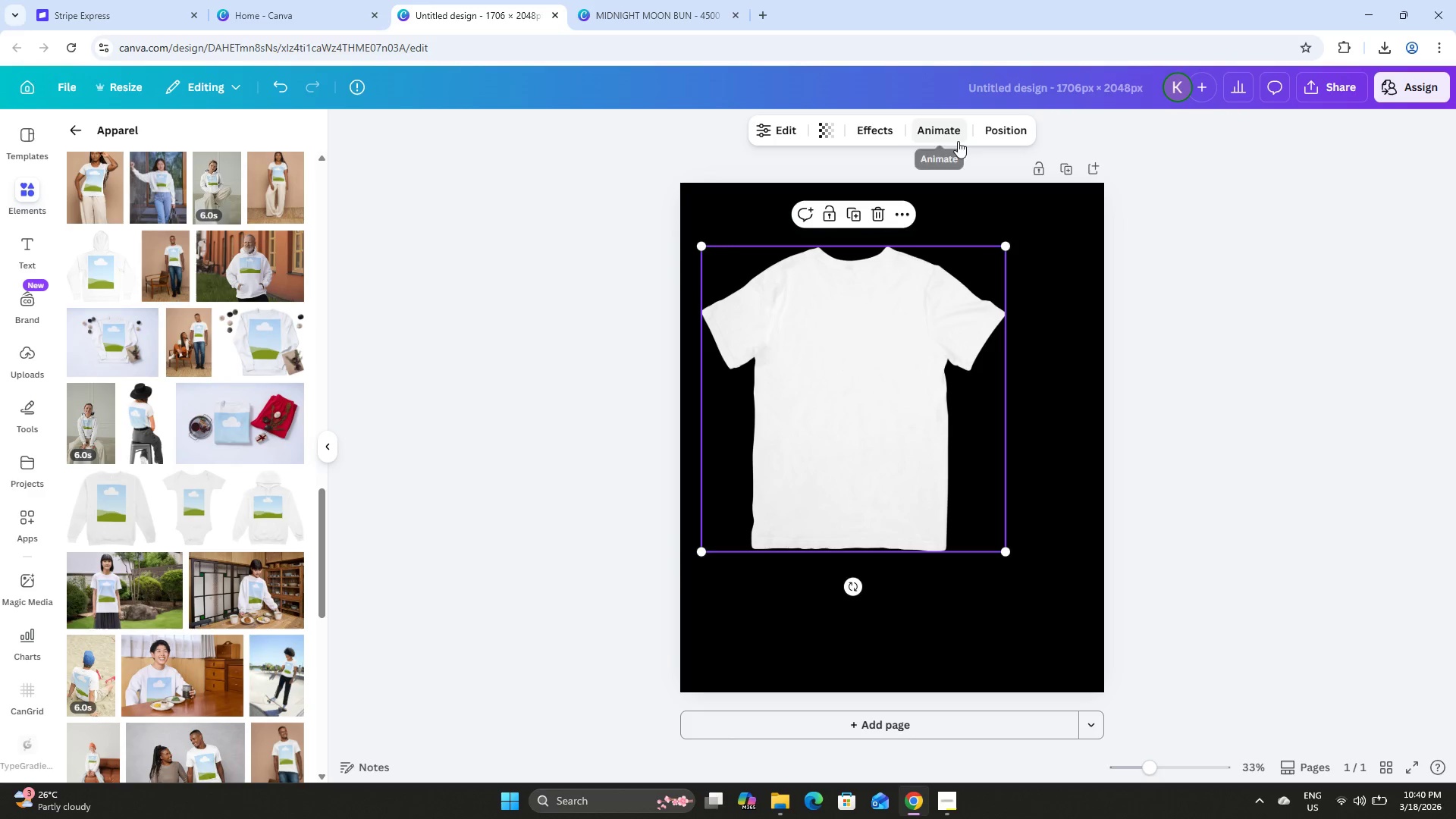 
left_click([783, 129])
 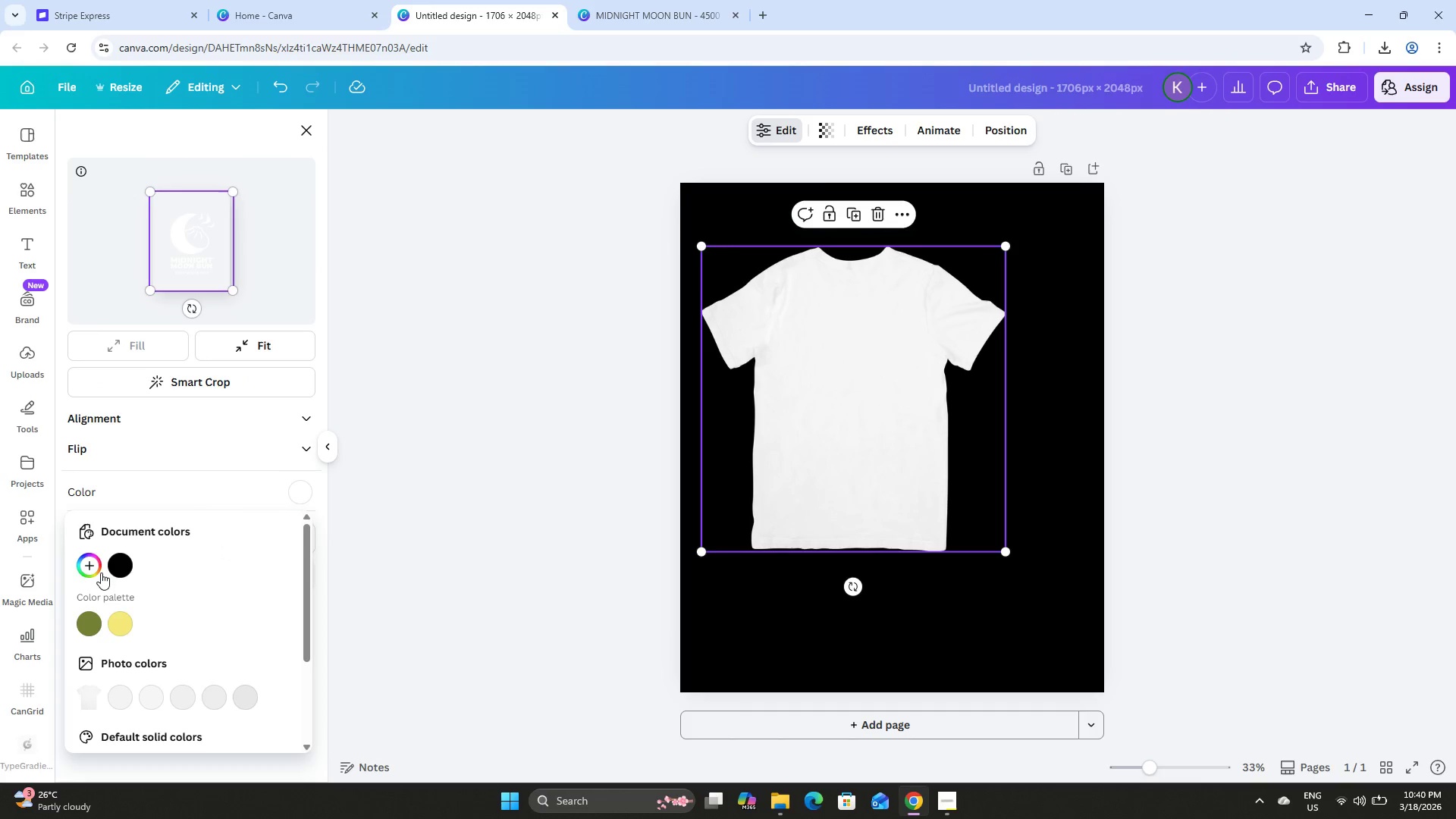 
wait(5.95)
 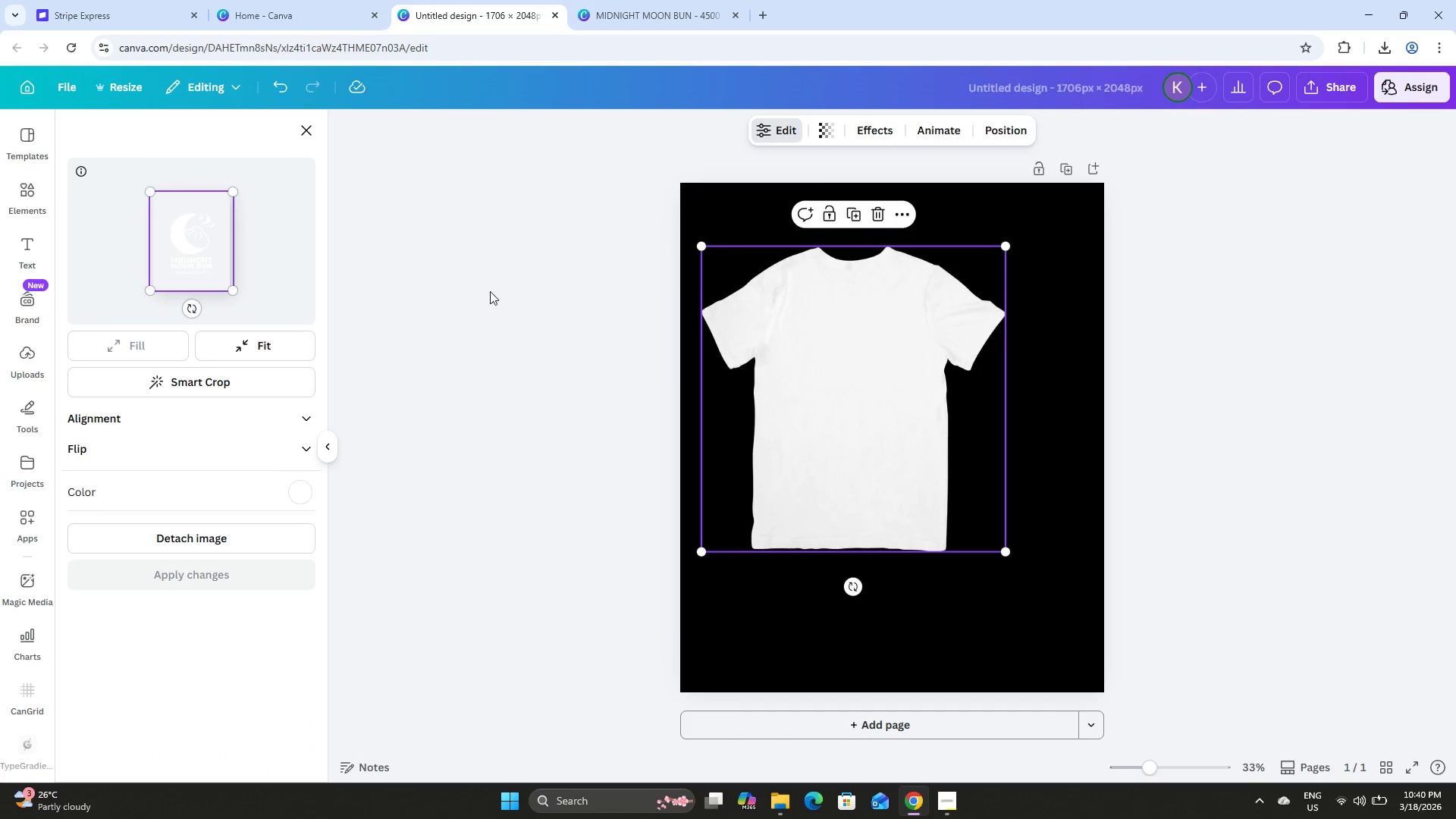 
left_click([539, 439])
 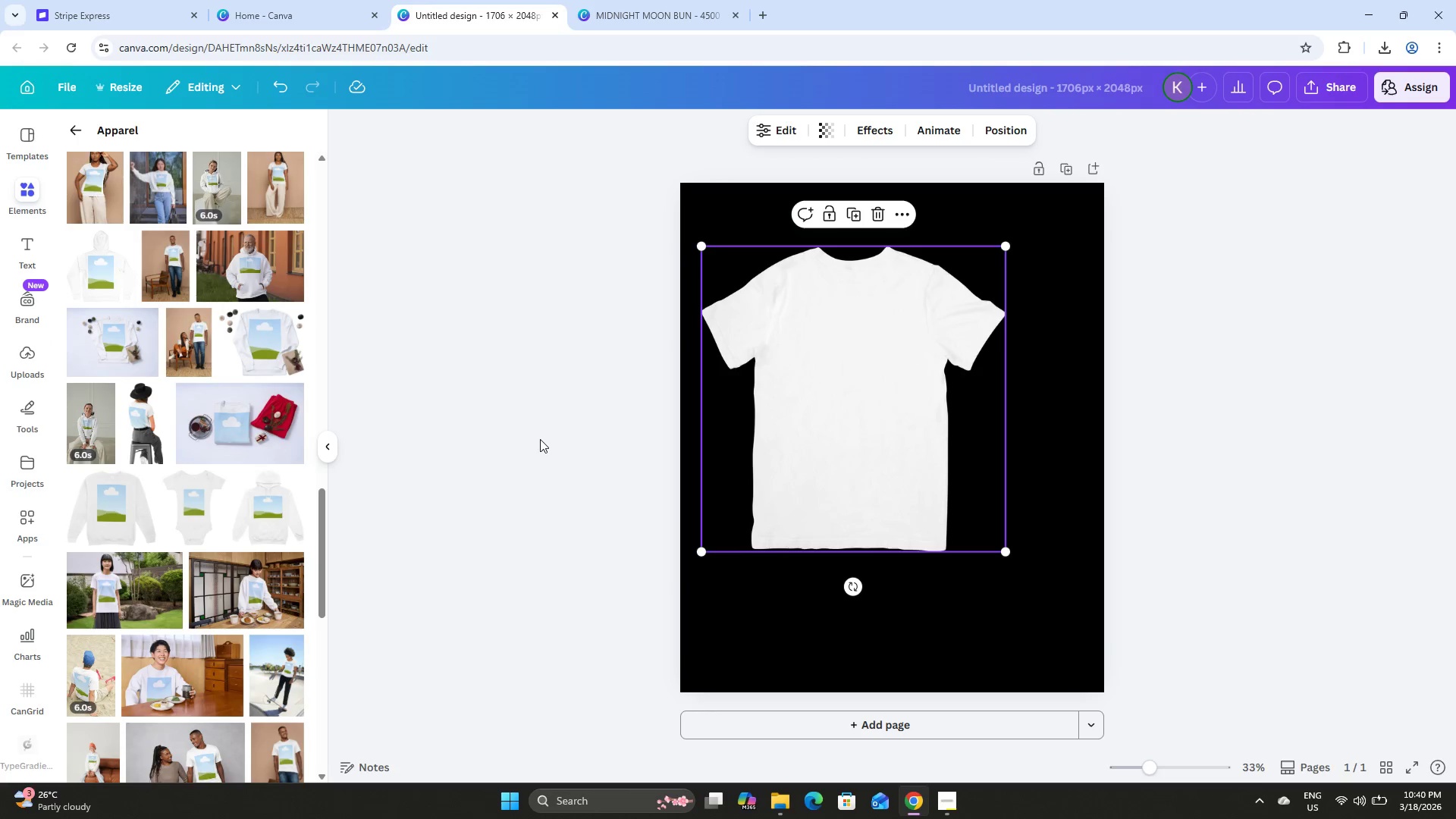 
left_click([939, 351])
 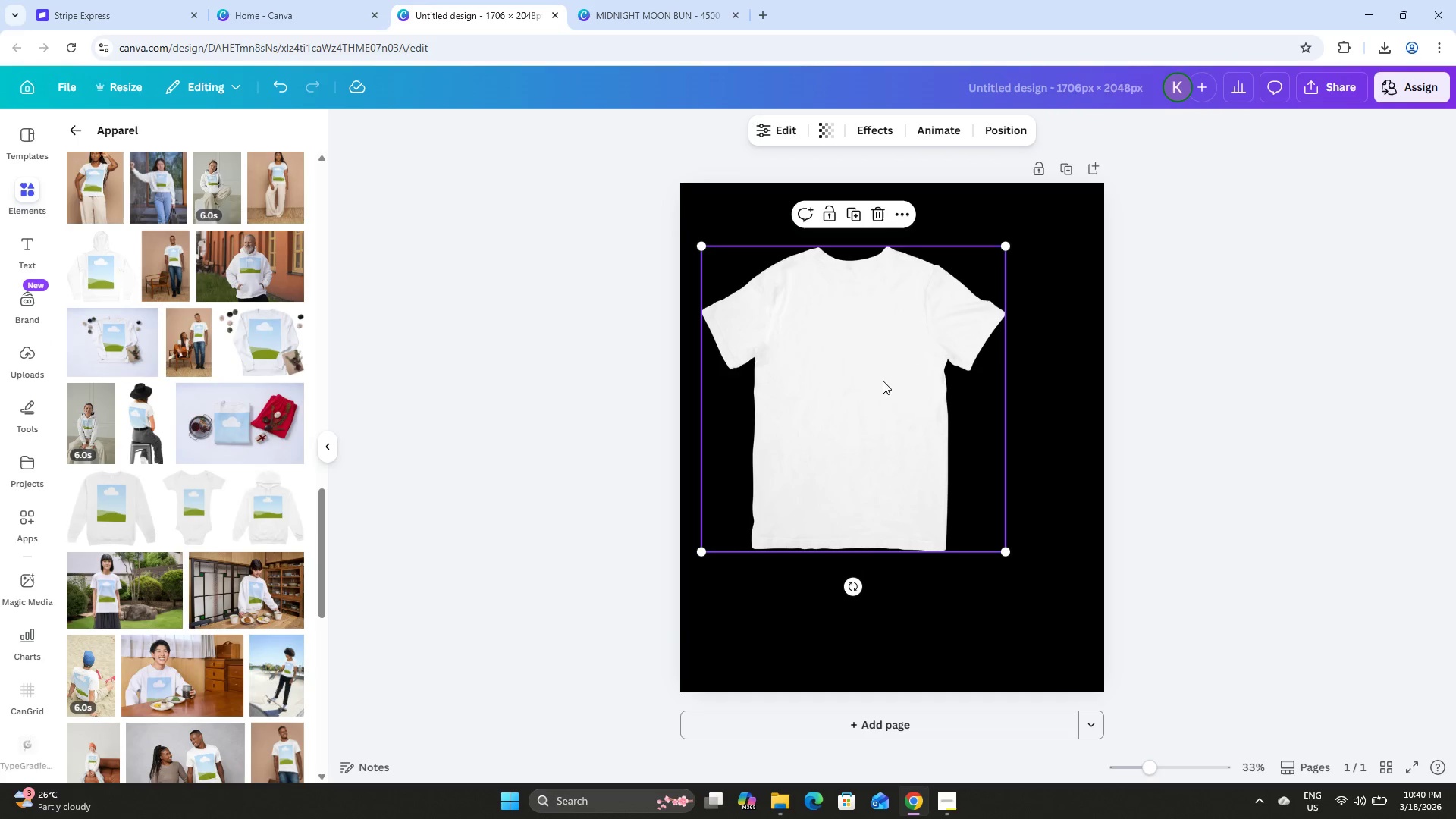 
triple_click([1022, 389])
 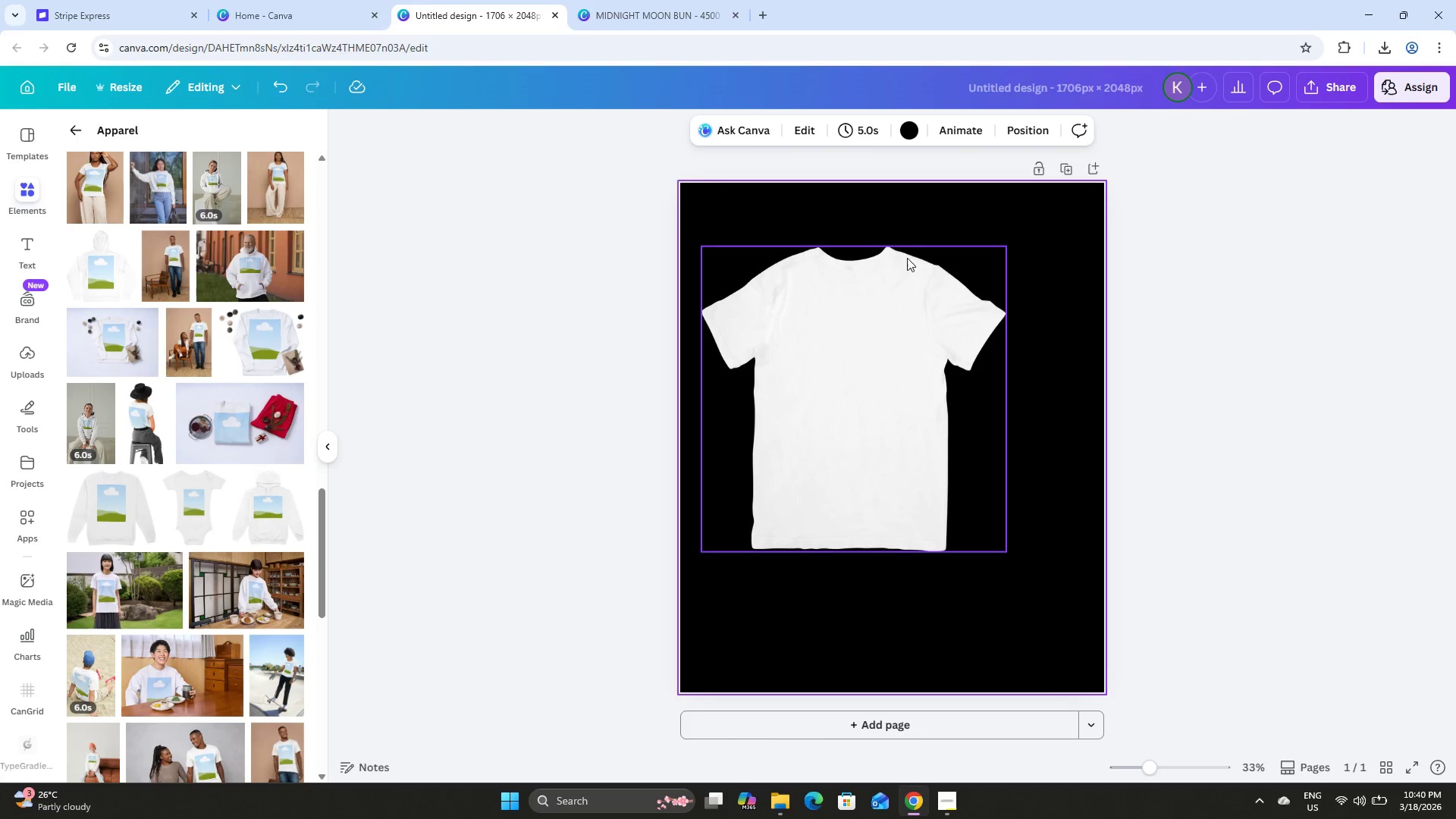 
left_click([931, 281])
 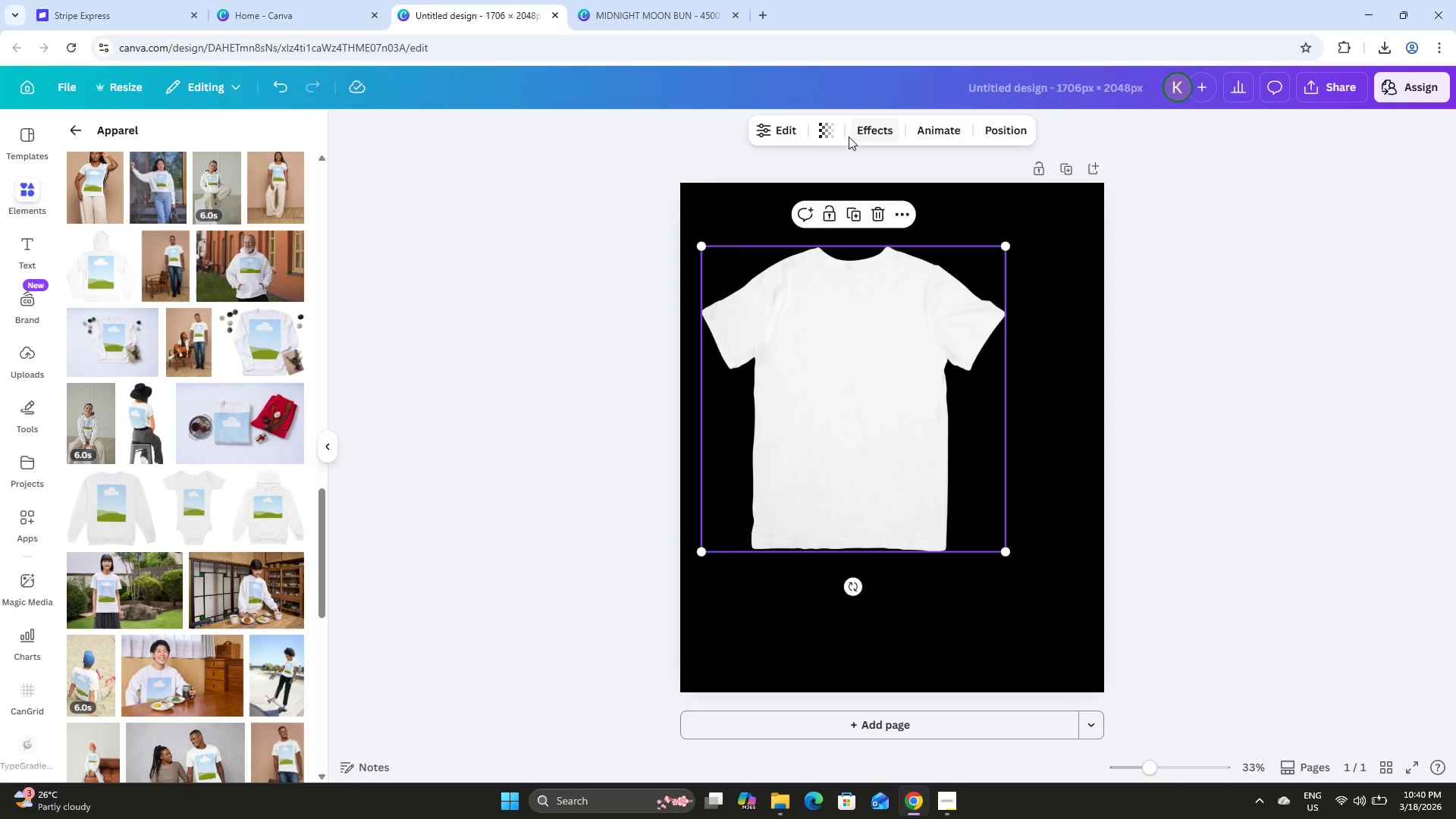 
left_click([872, 132])
 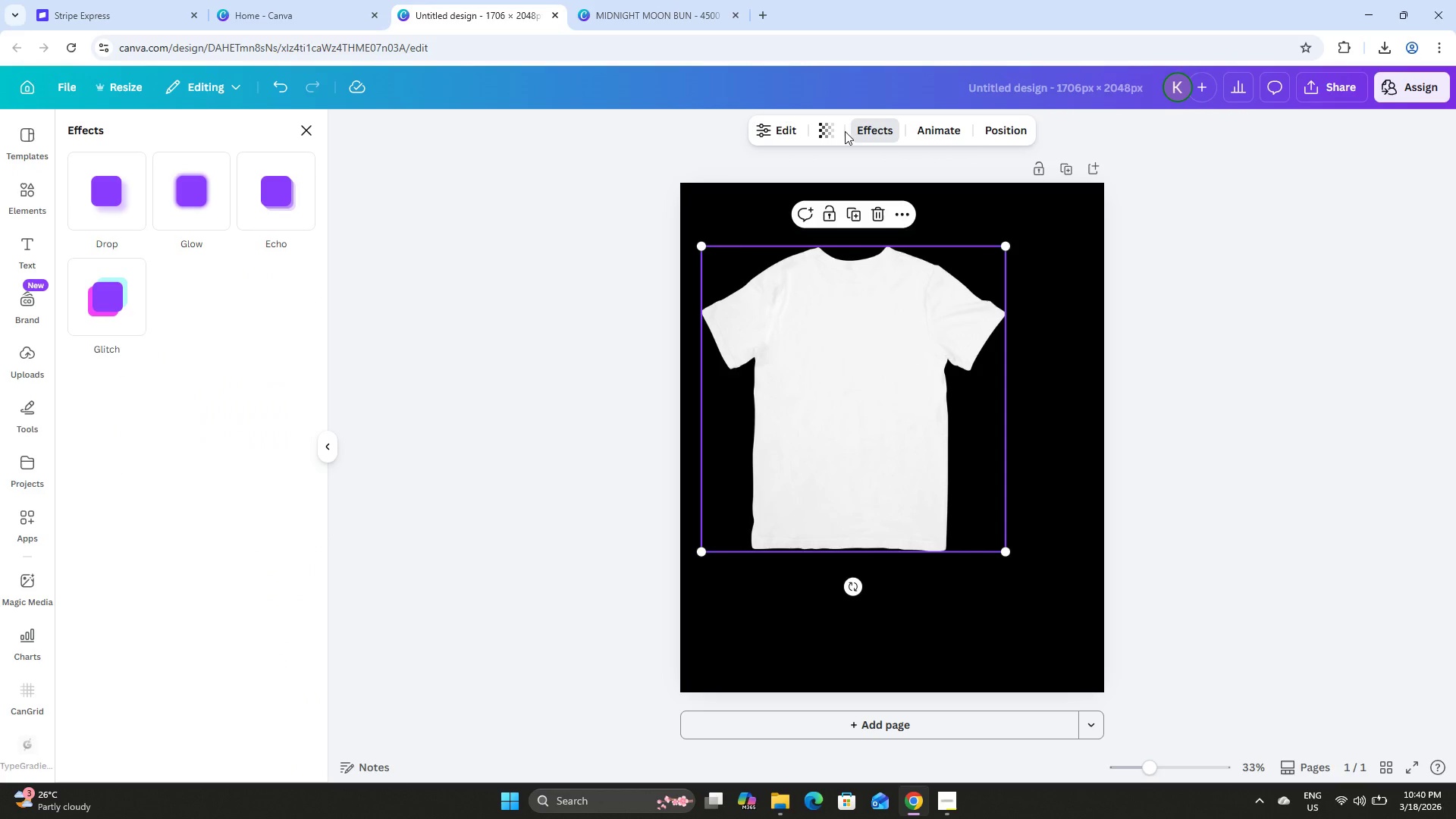 
double_click([836, 131])
 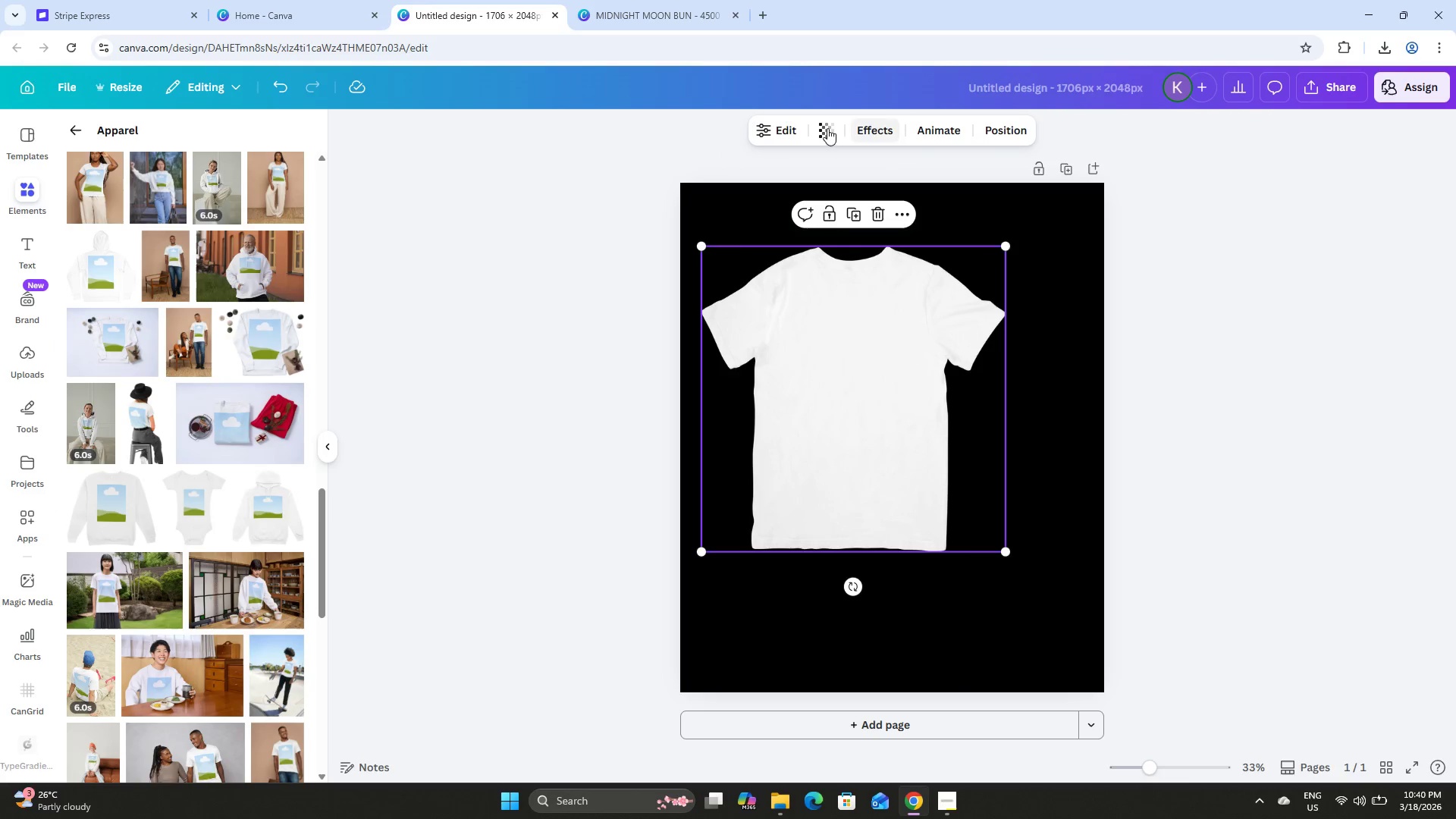 
double_click([784, 127])
 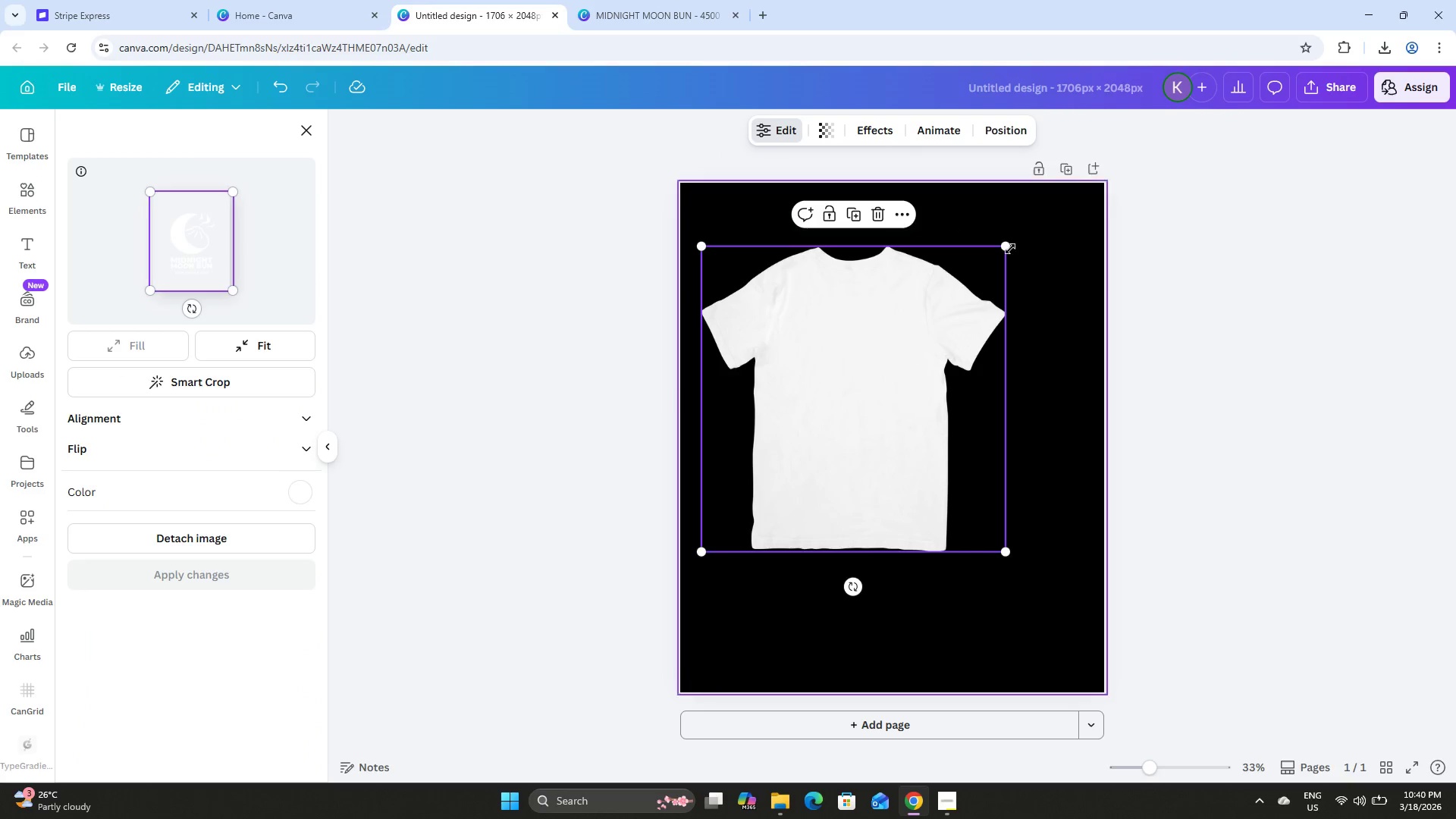 
left_click([1021, 255])
 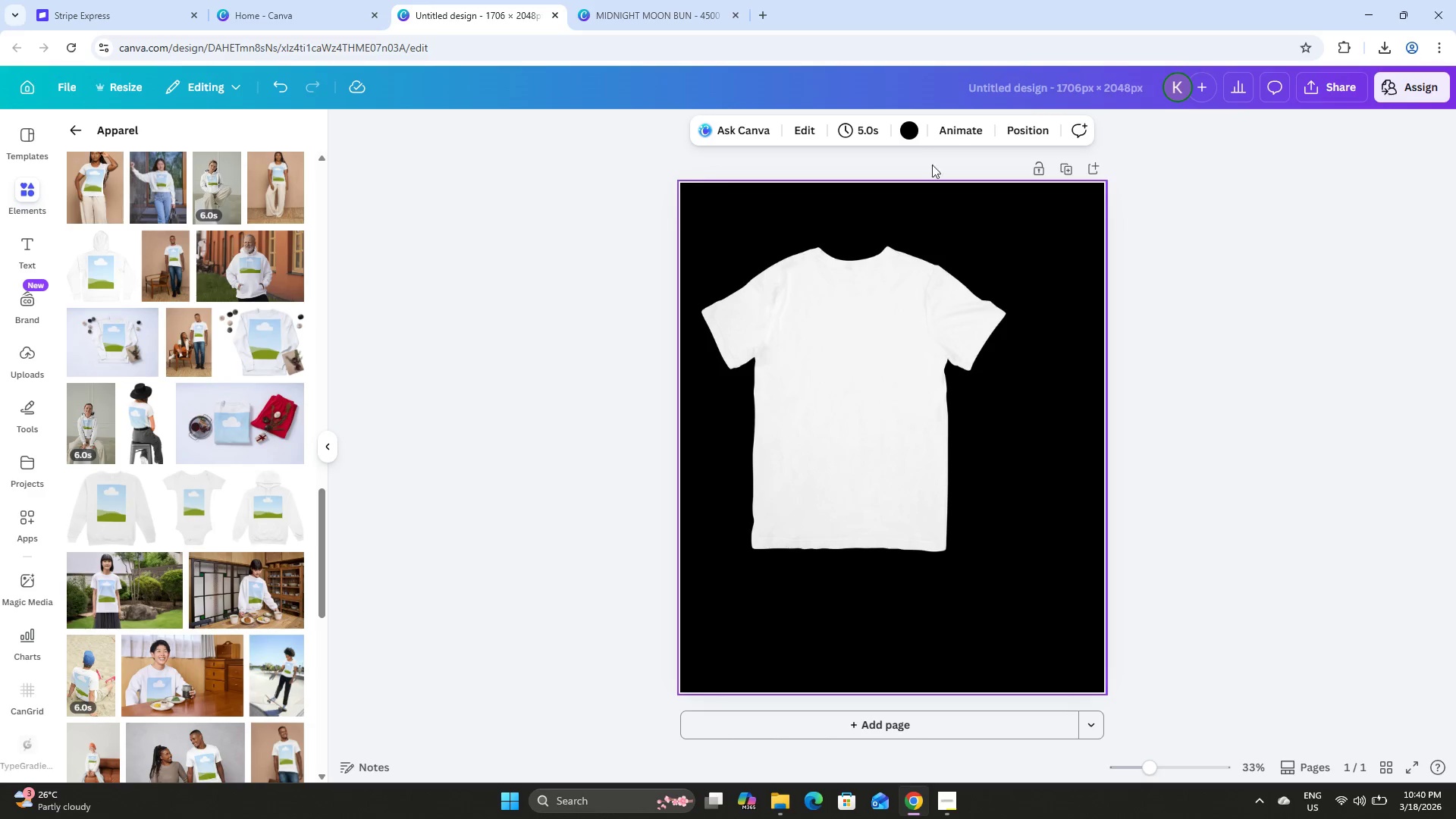 
left_click([906, 128])
 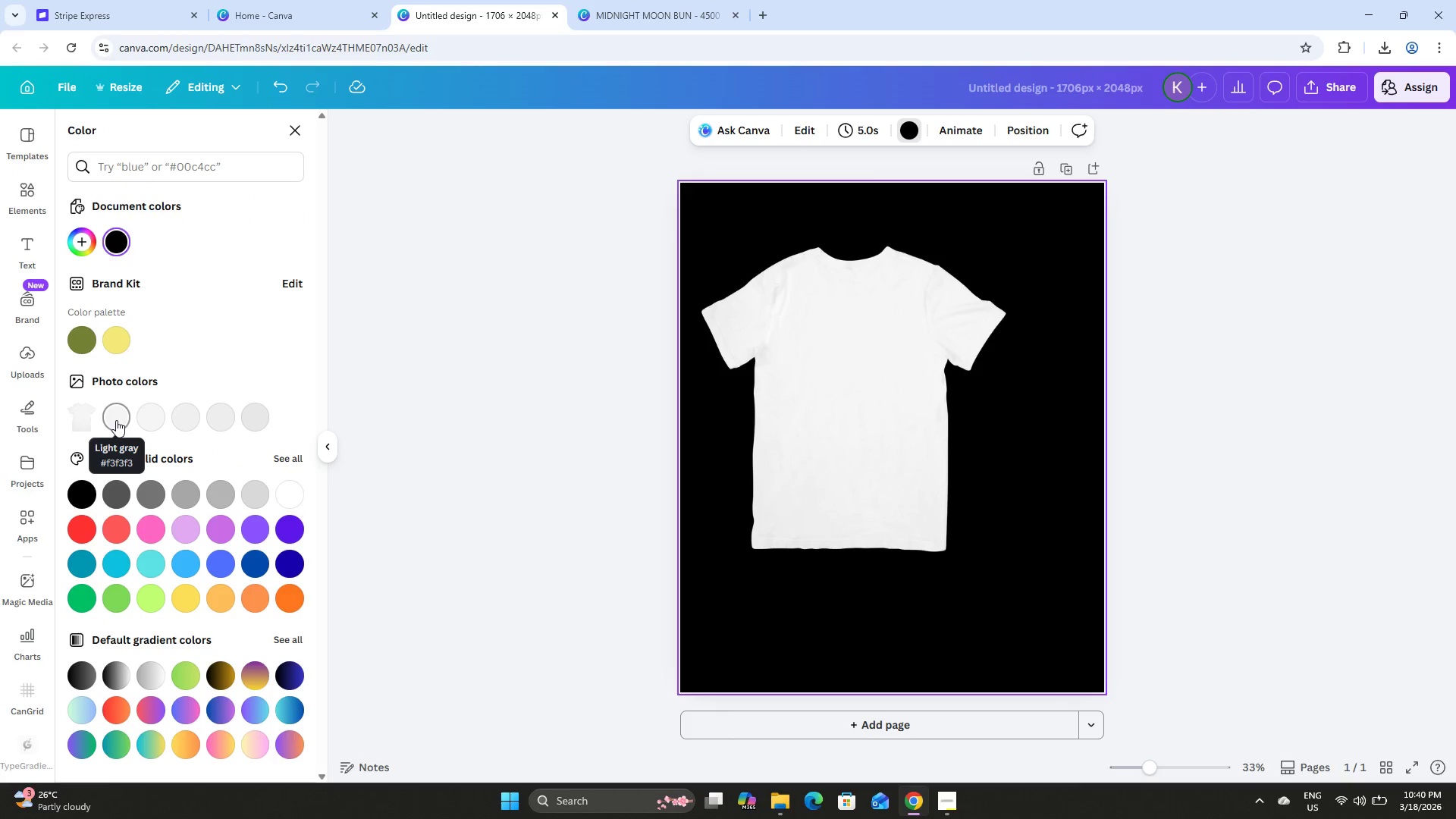 
double_click([82, 417])
 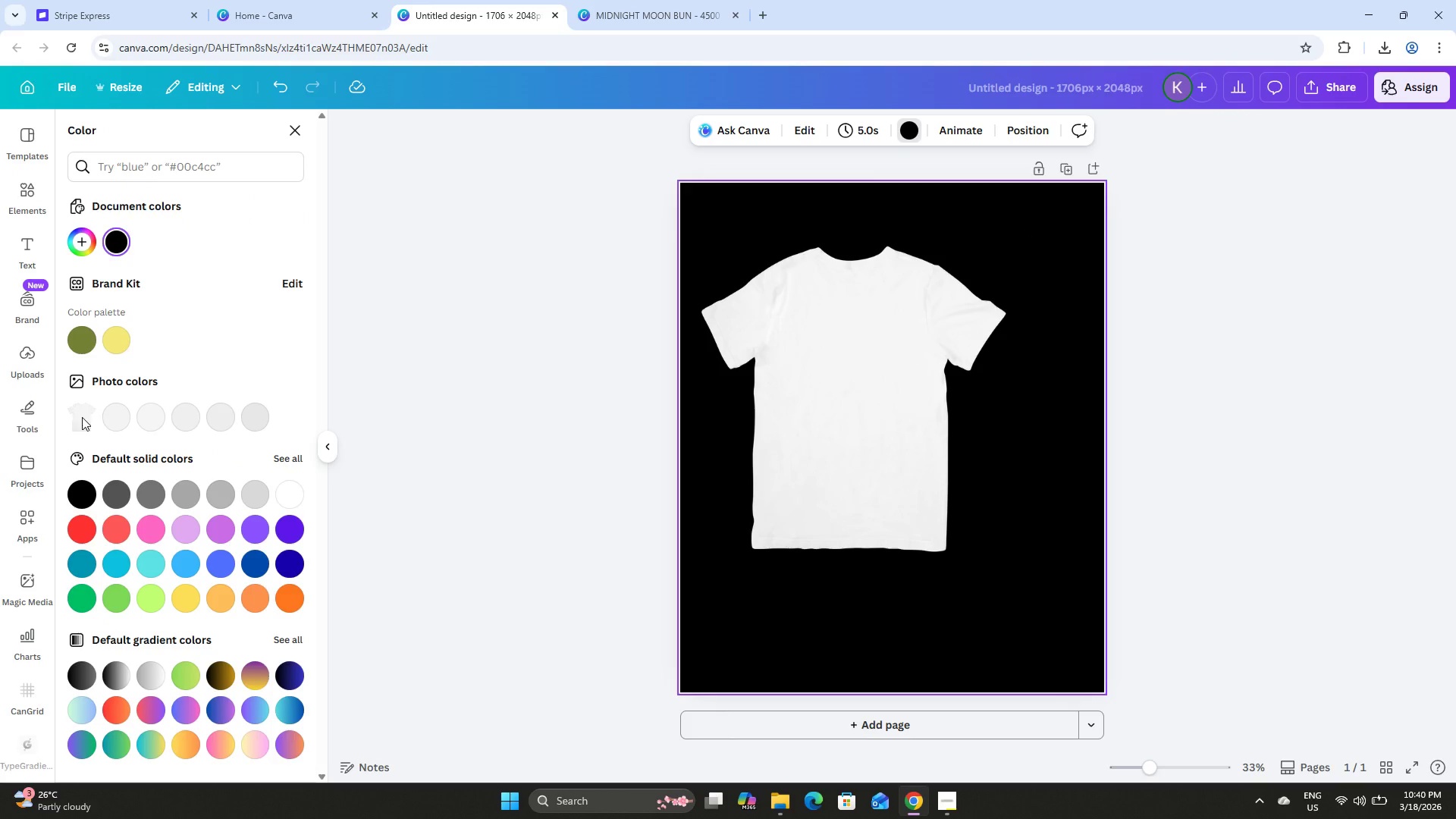 
triple_click([82, 417])
 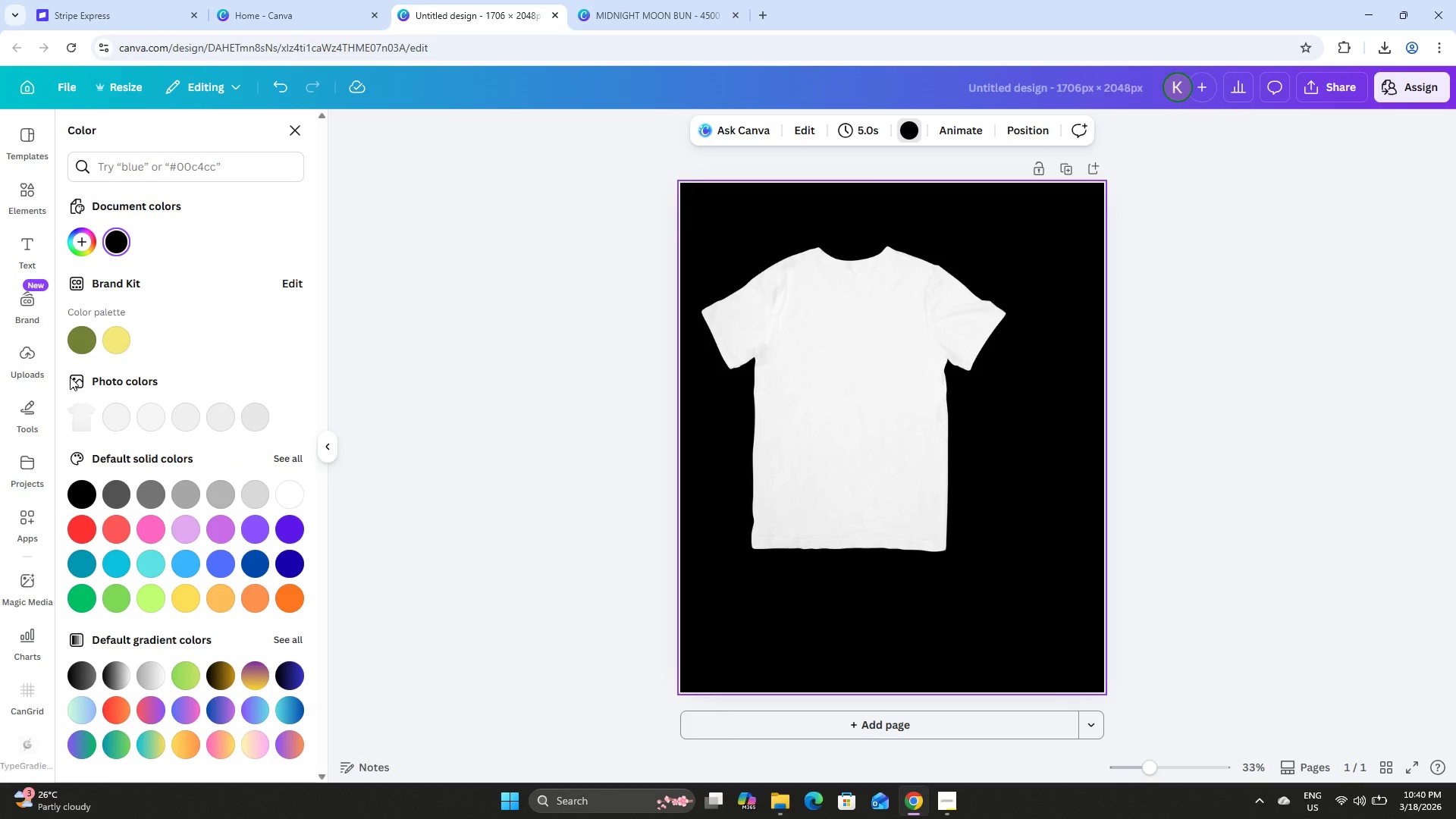 
left_click_drag(start_coordinate=[130, 376], to_coordinate=[134, 378])
 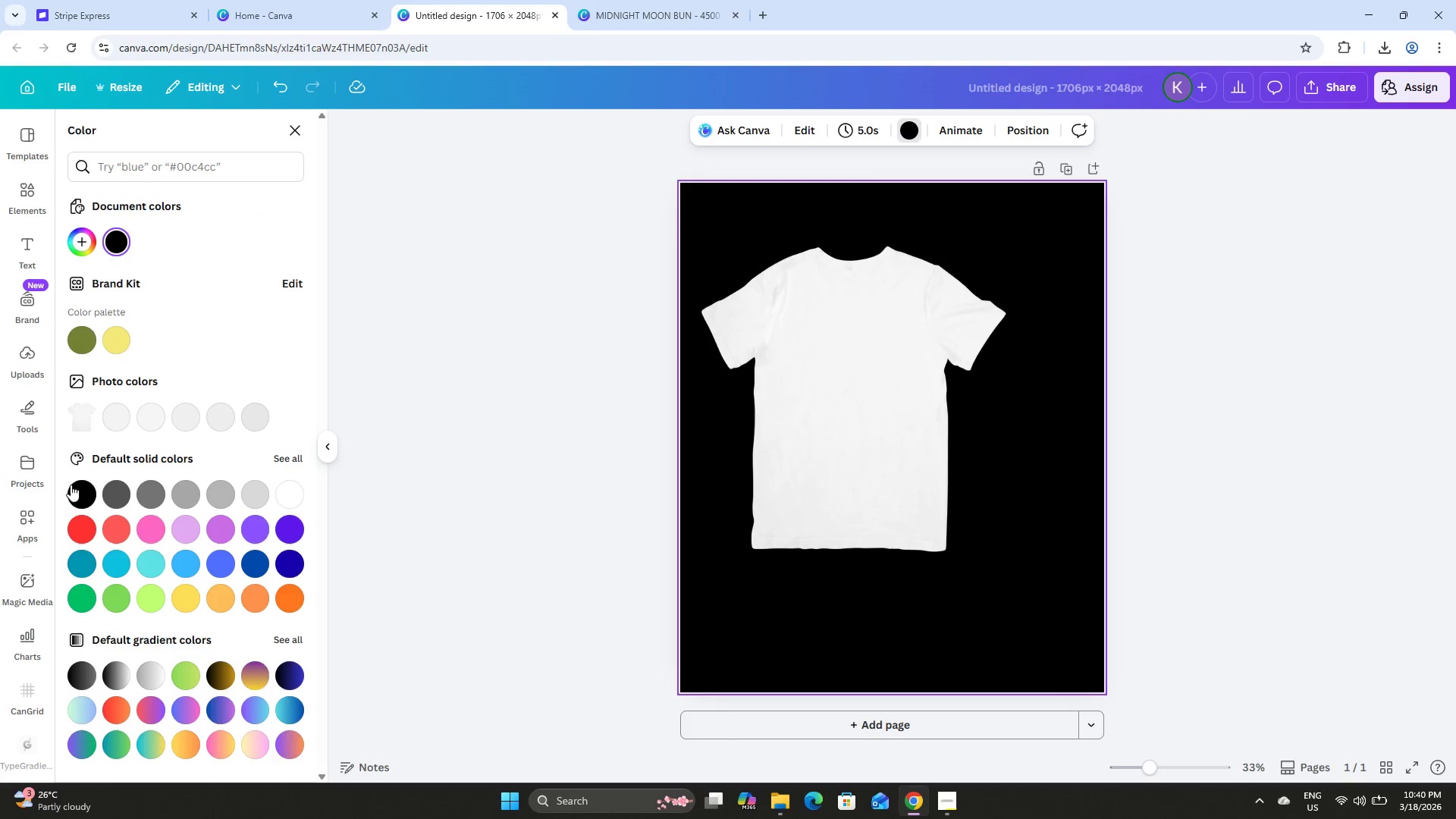 
left_click([83, 491])
 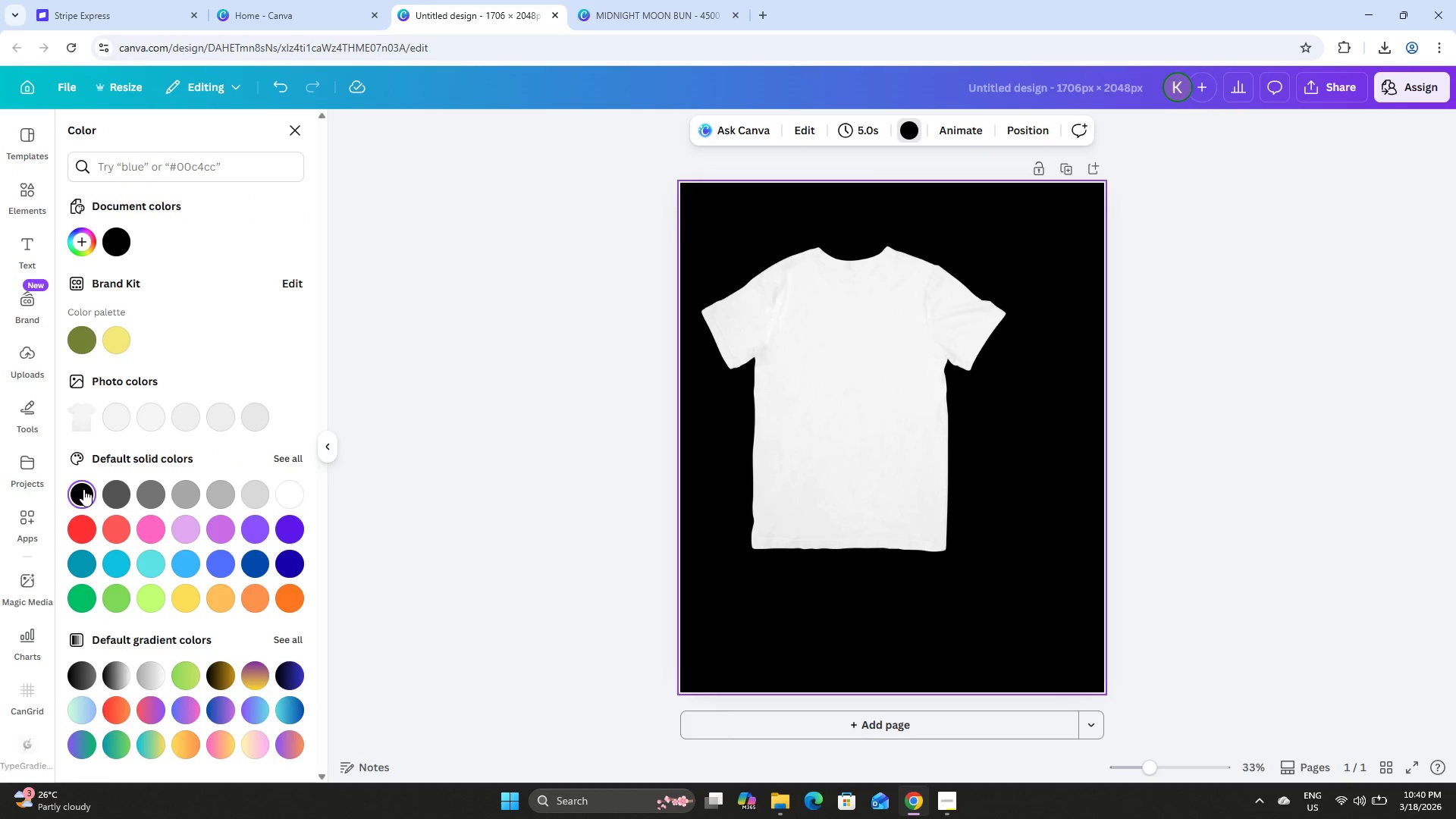 
left_click([83, 489])
 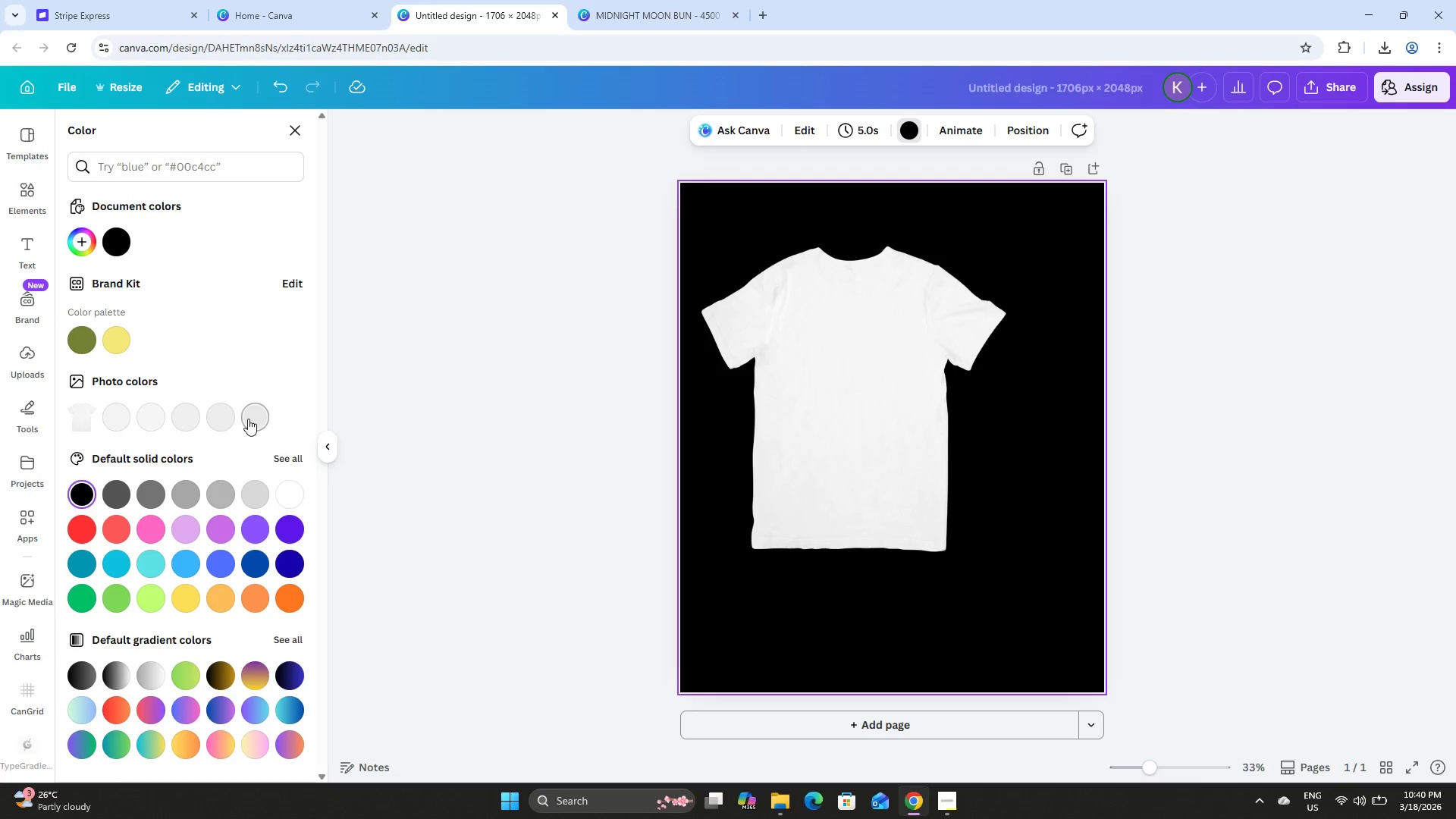 
left_click([287, 495])
 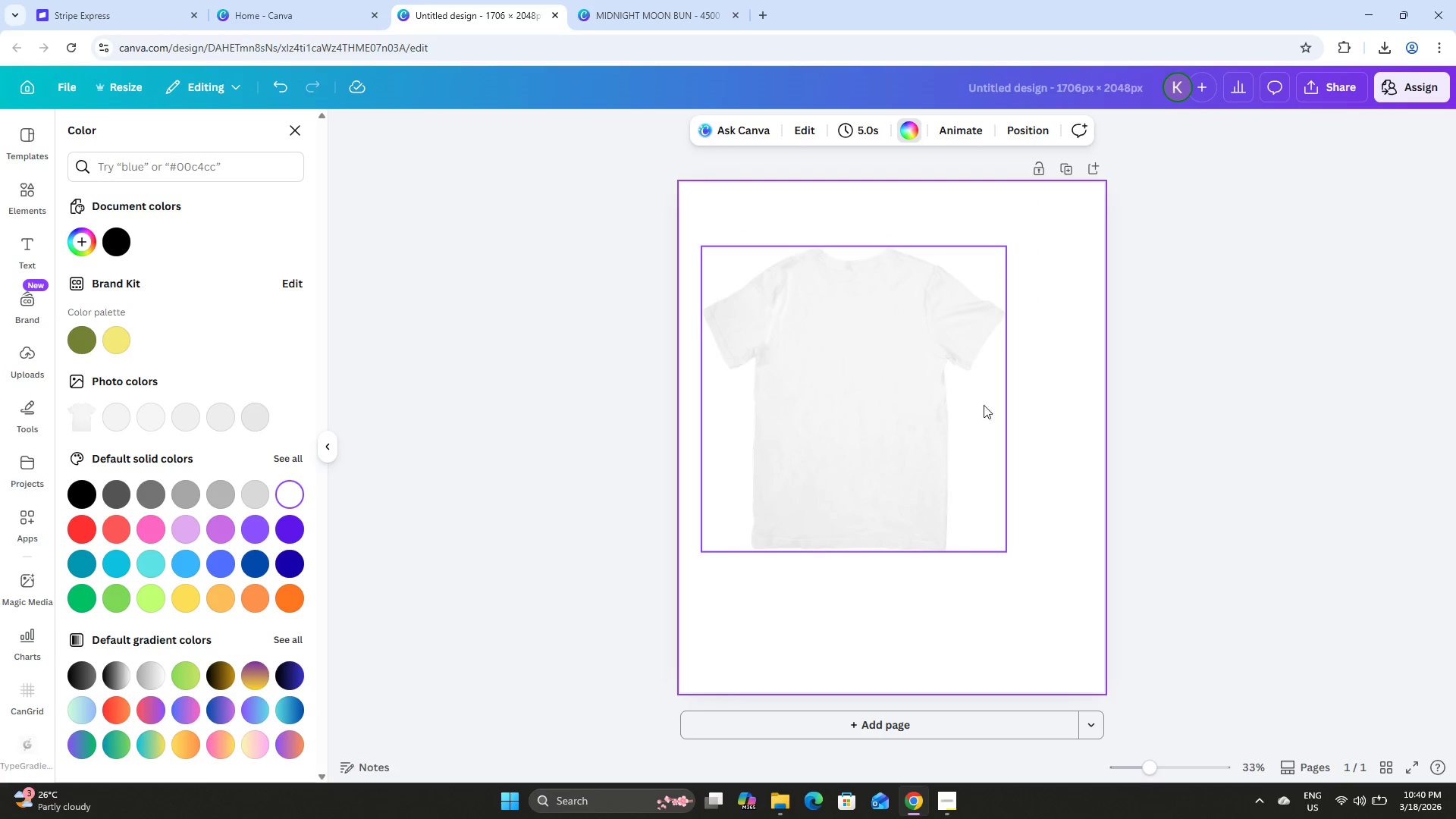 
left_click_drag(start_coordinate=[890, 378], to_coordinate=[926, 417])
 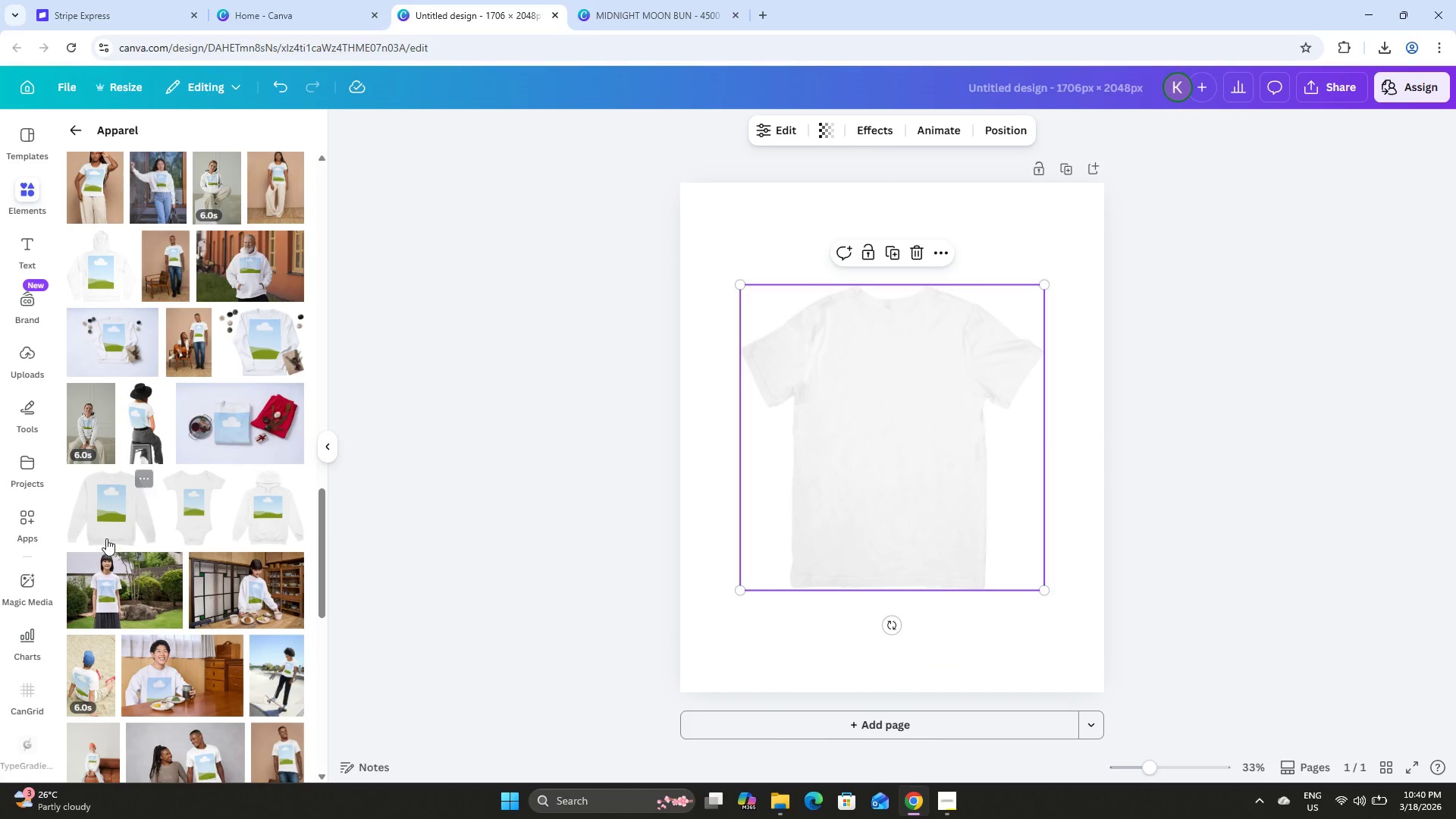 
scroll: coordinate [188, 535], scroll_direction: down, amount: 8.0
 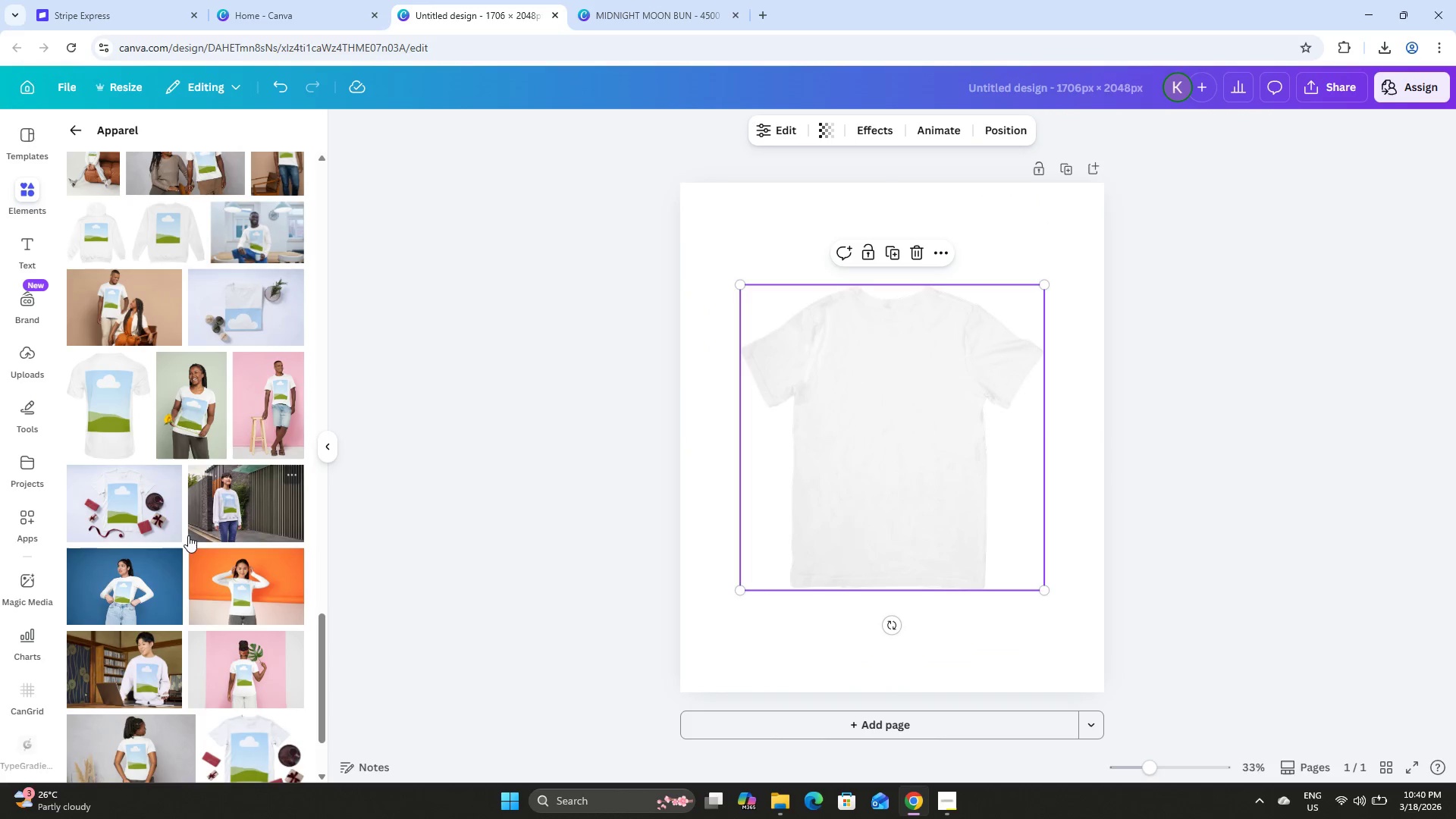 
scroll: coordinate [193, 537], scroll_direction: up, amount: 43.0
 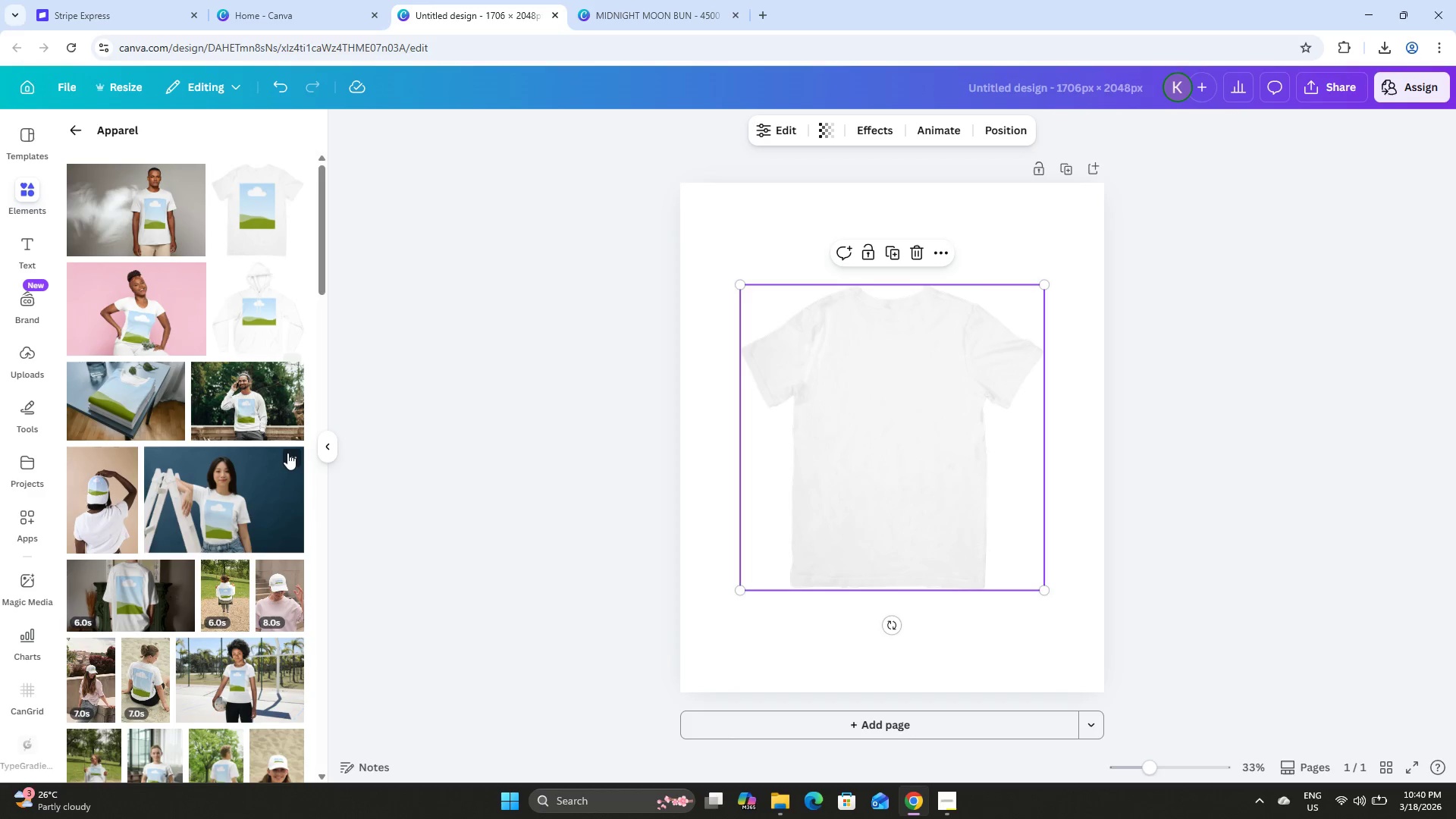 
left_click([288, 453])
 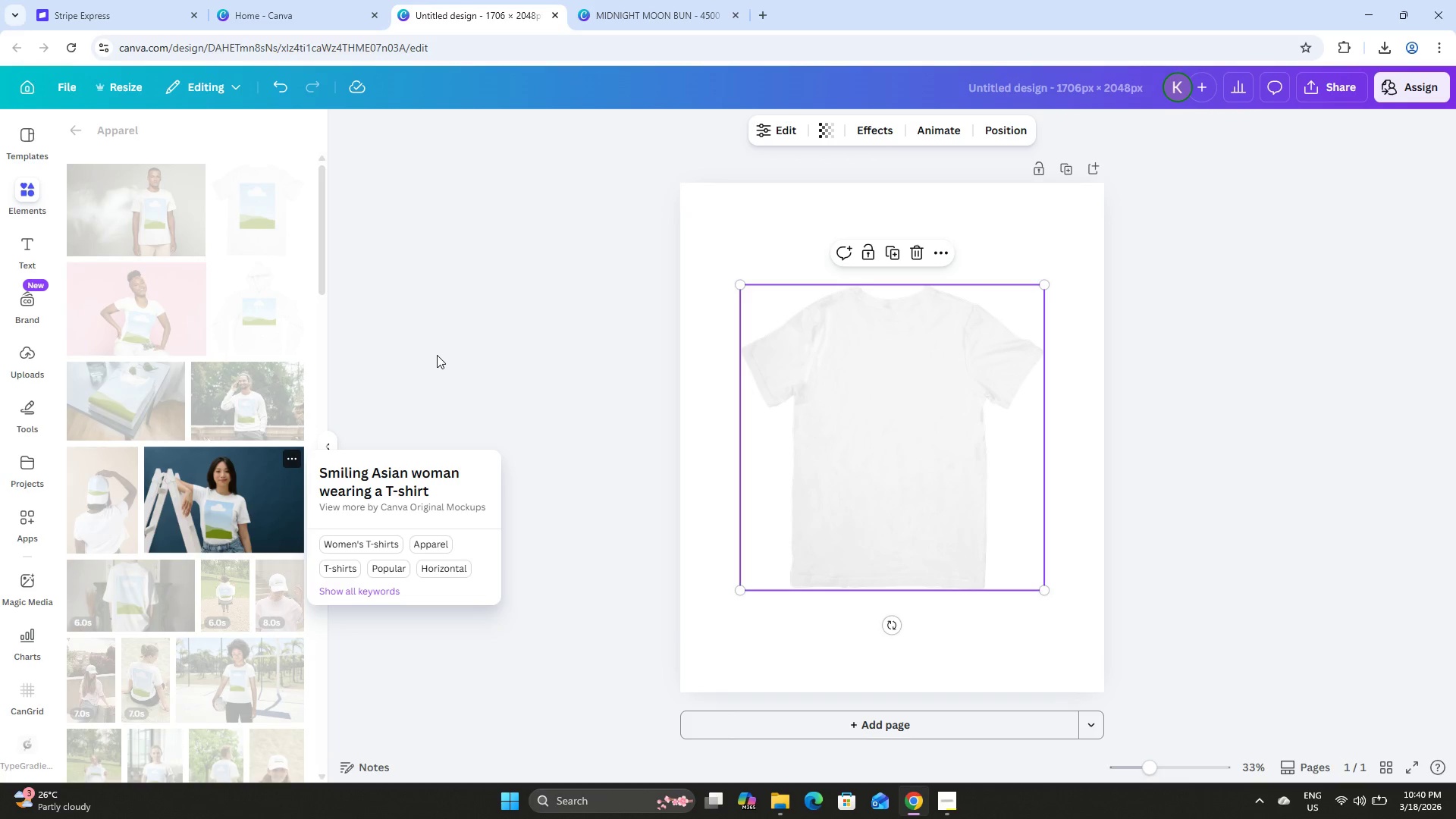 
left_click([437, 355])
 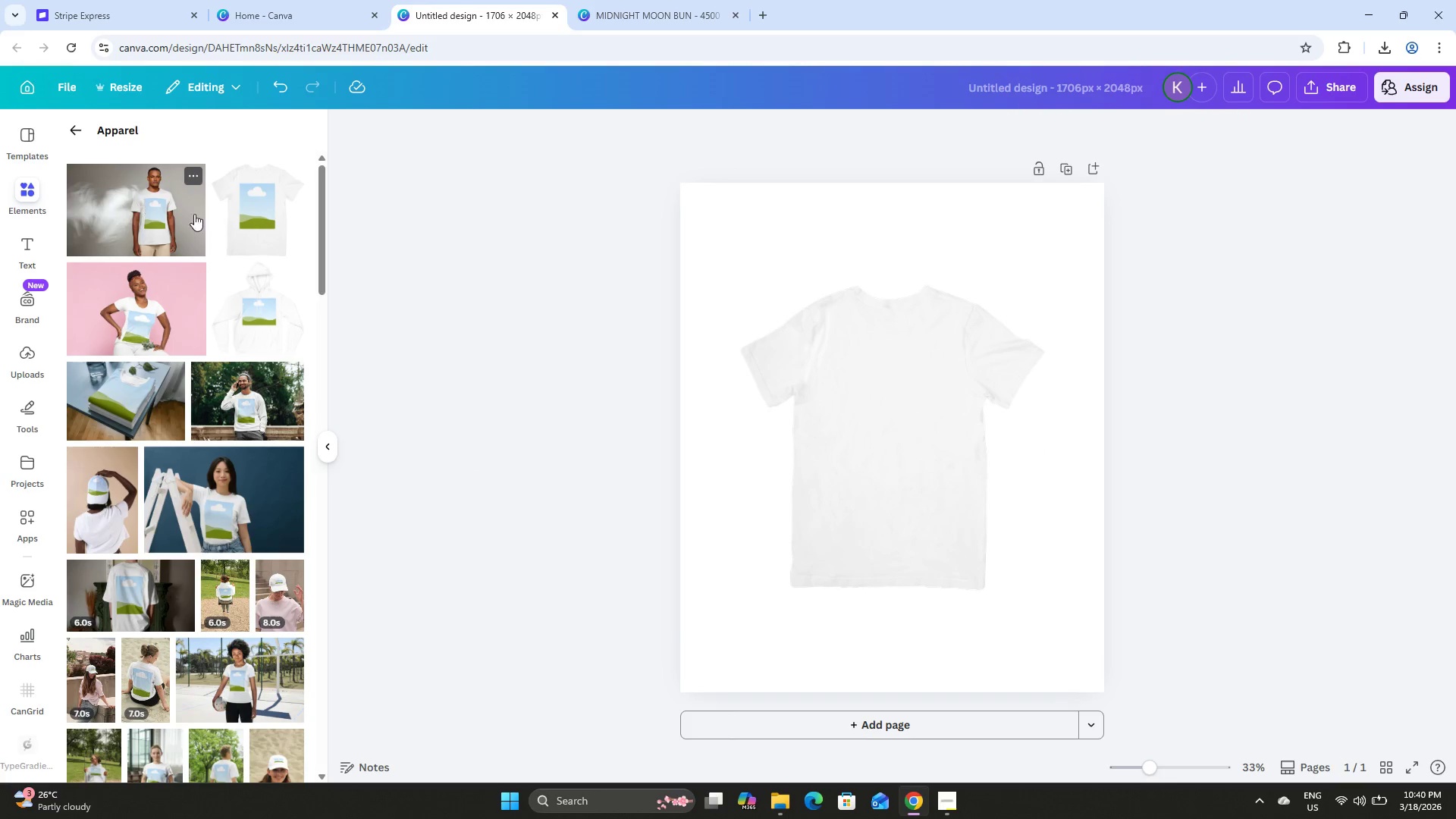 
scroll: coordinate [265, 235], scroll_direction: up, amount: 1.0
 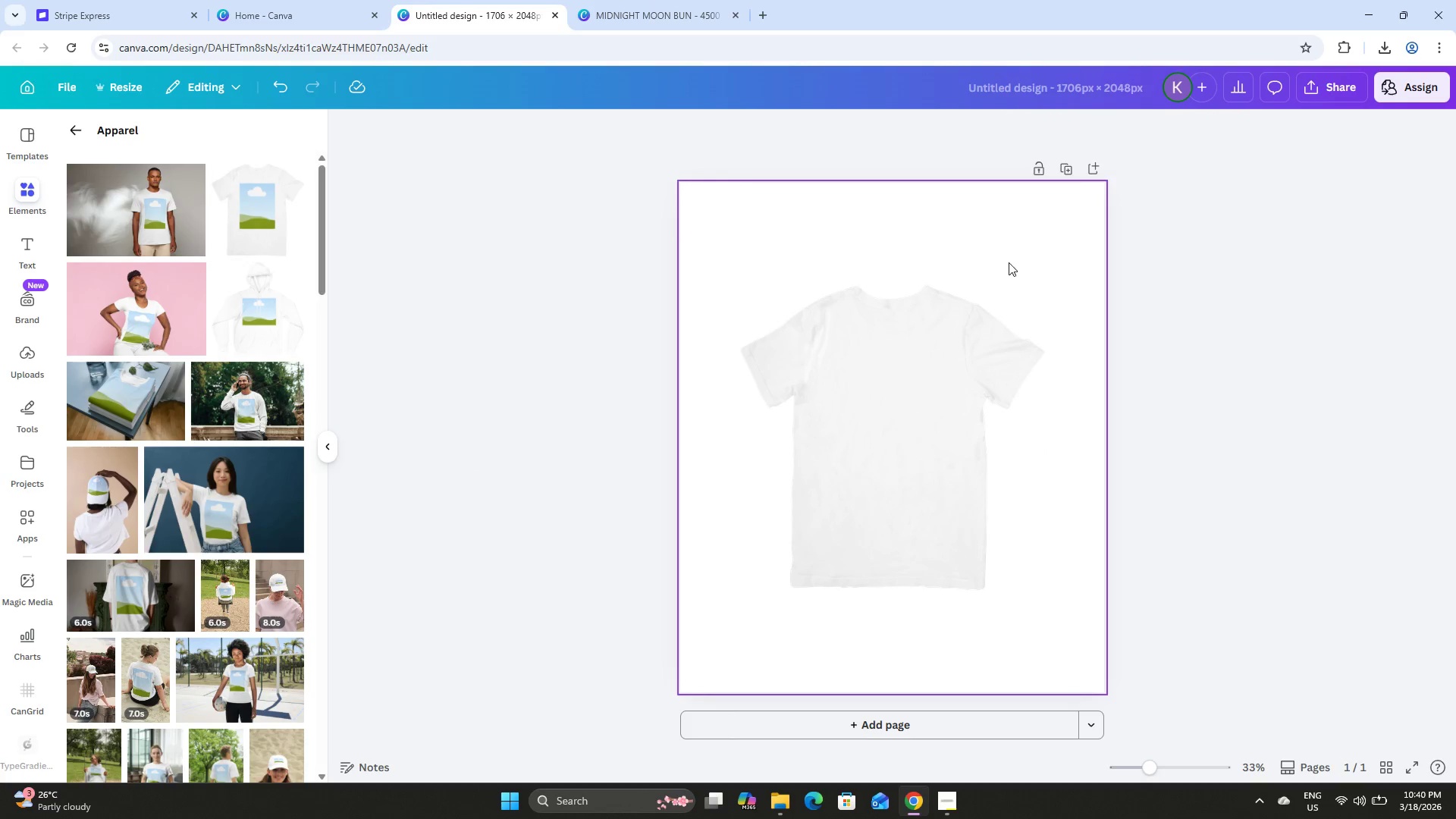 
left_click([981, 302])
 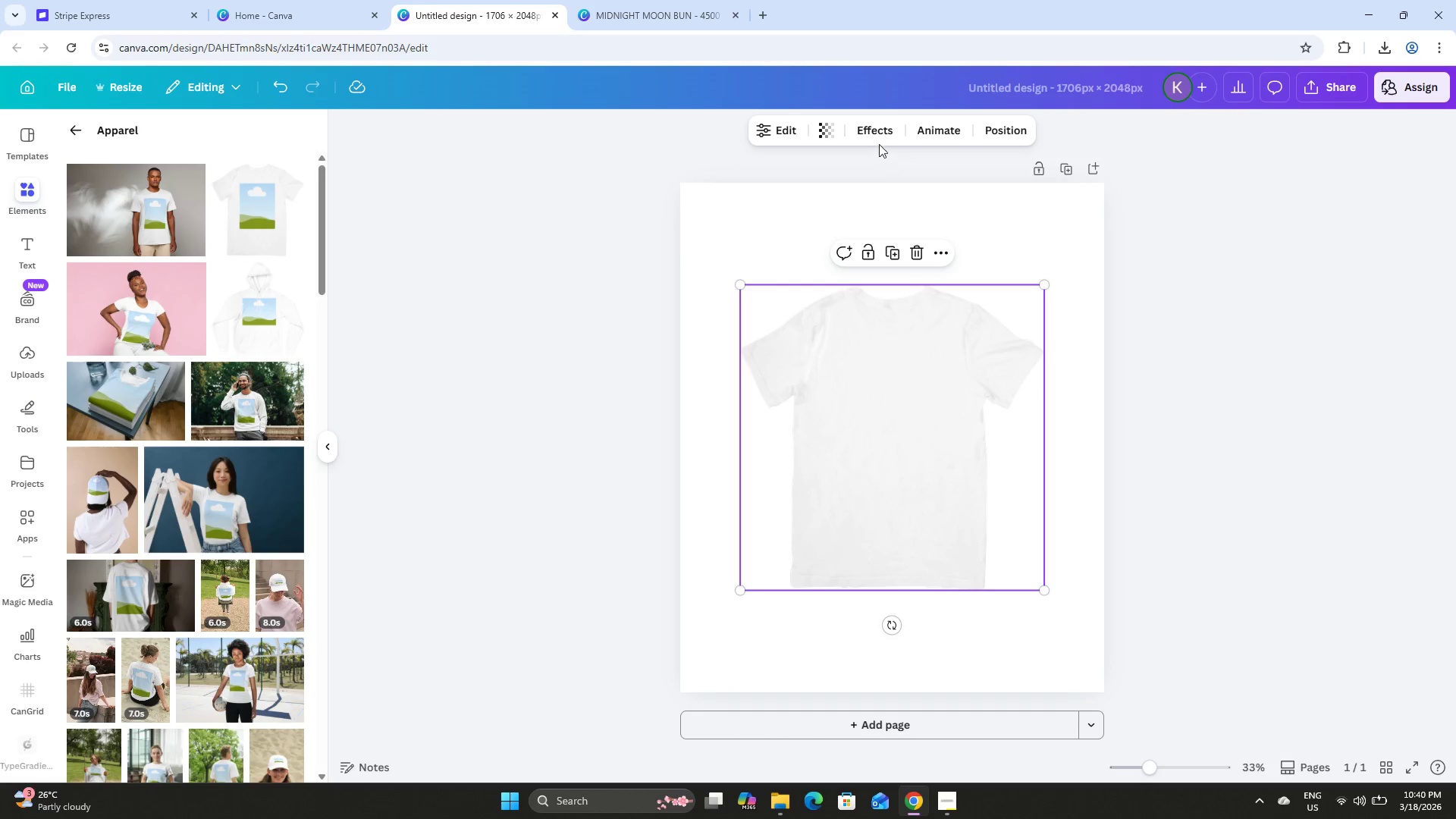 
left_click([771, 129])
 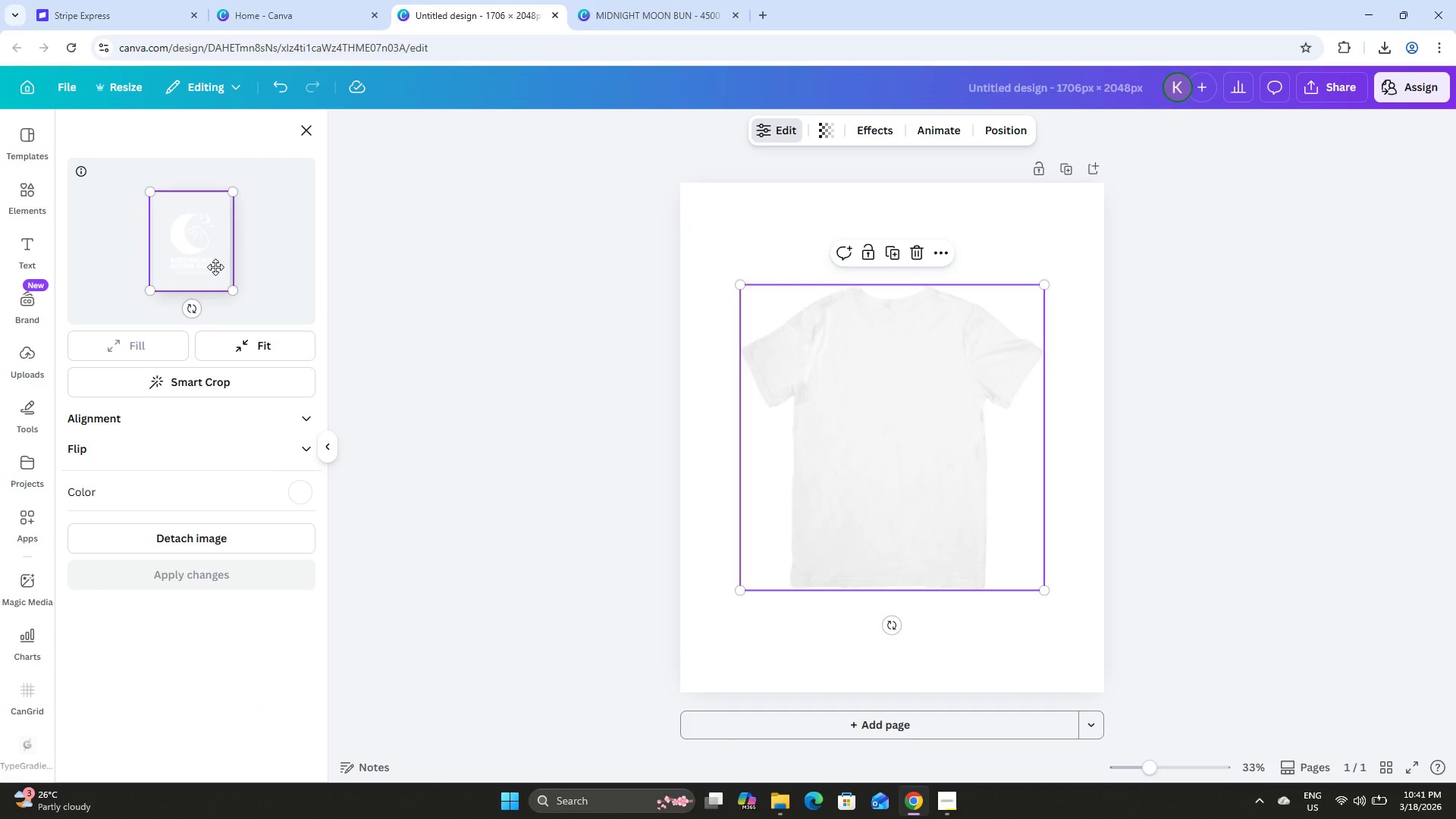 
scroll: coordinate [277, 215], scroll_direction: up, amount: 7.0
 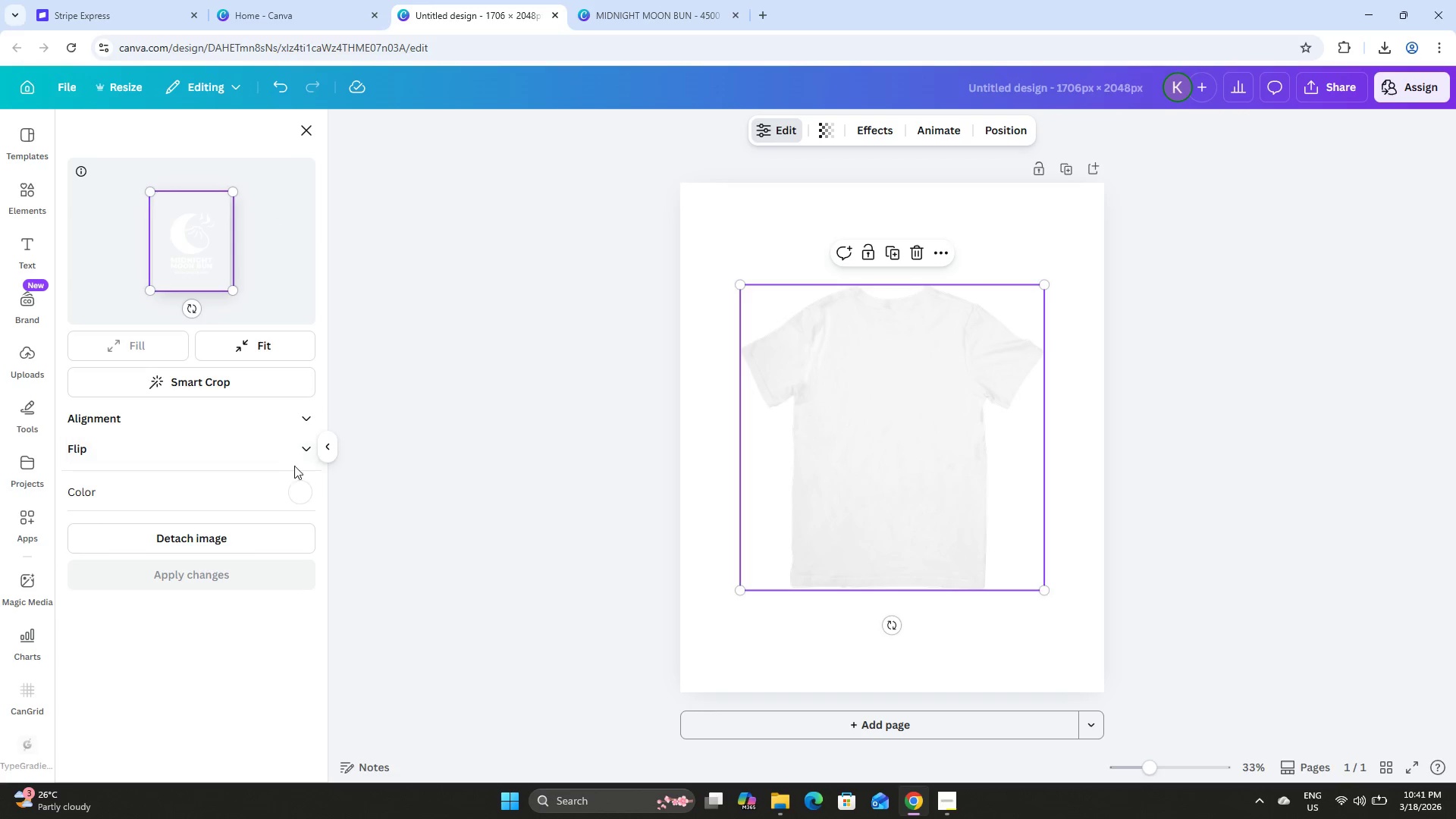 
left_click([303, 449])
 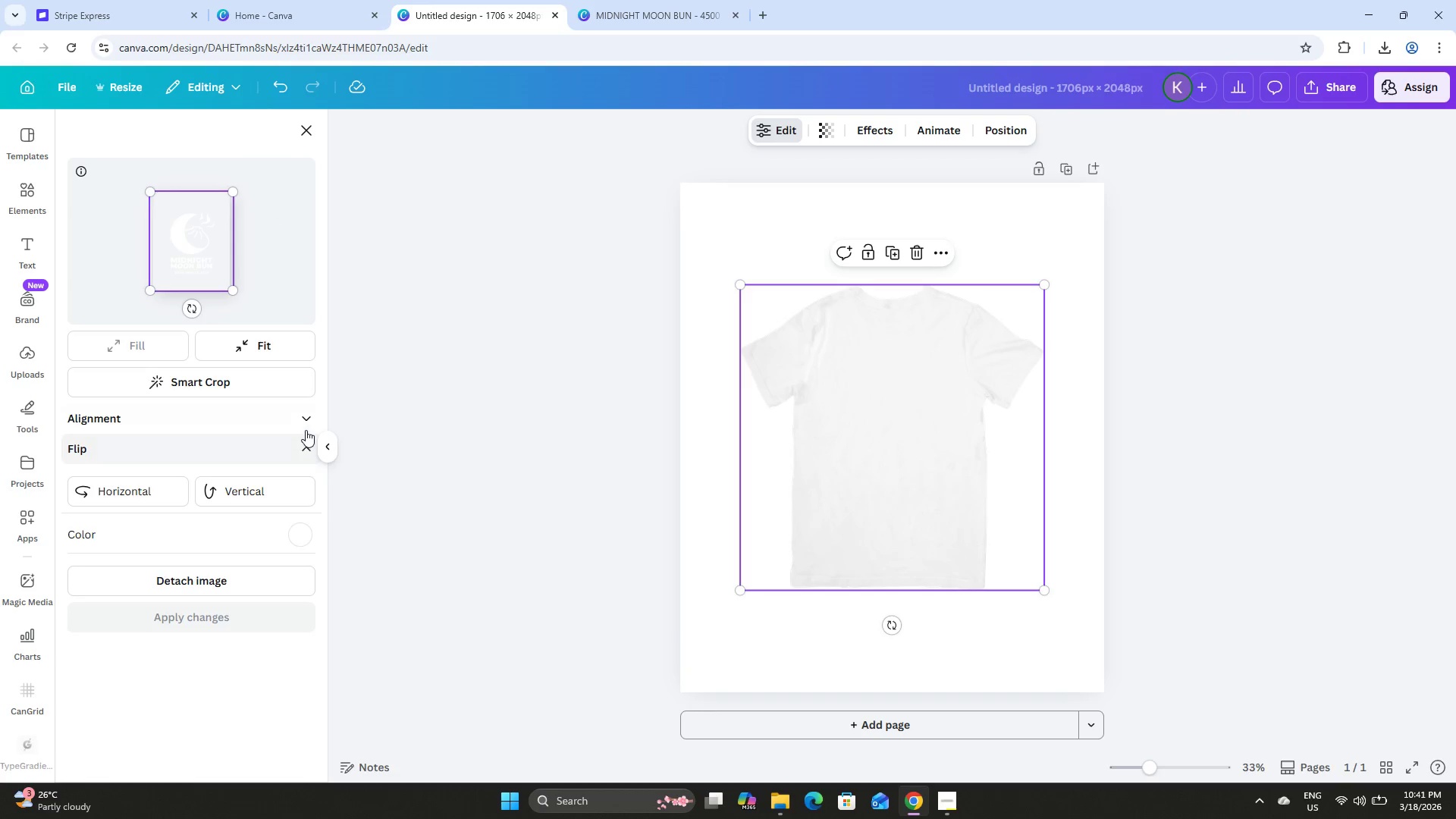 
left_click([306, 429])
 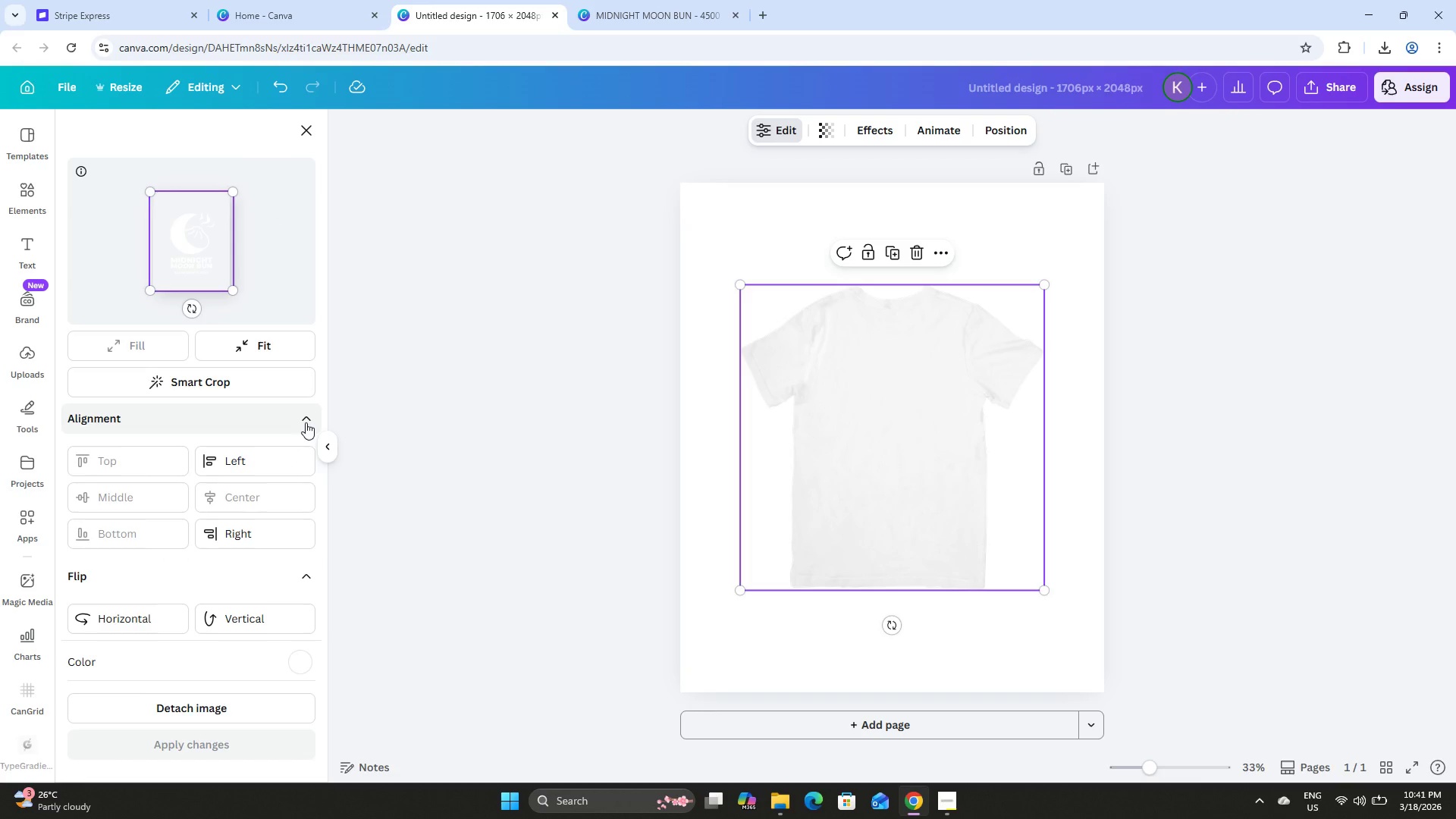 
left_click([306, 422])
 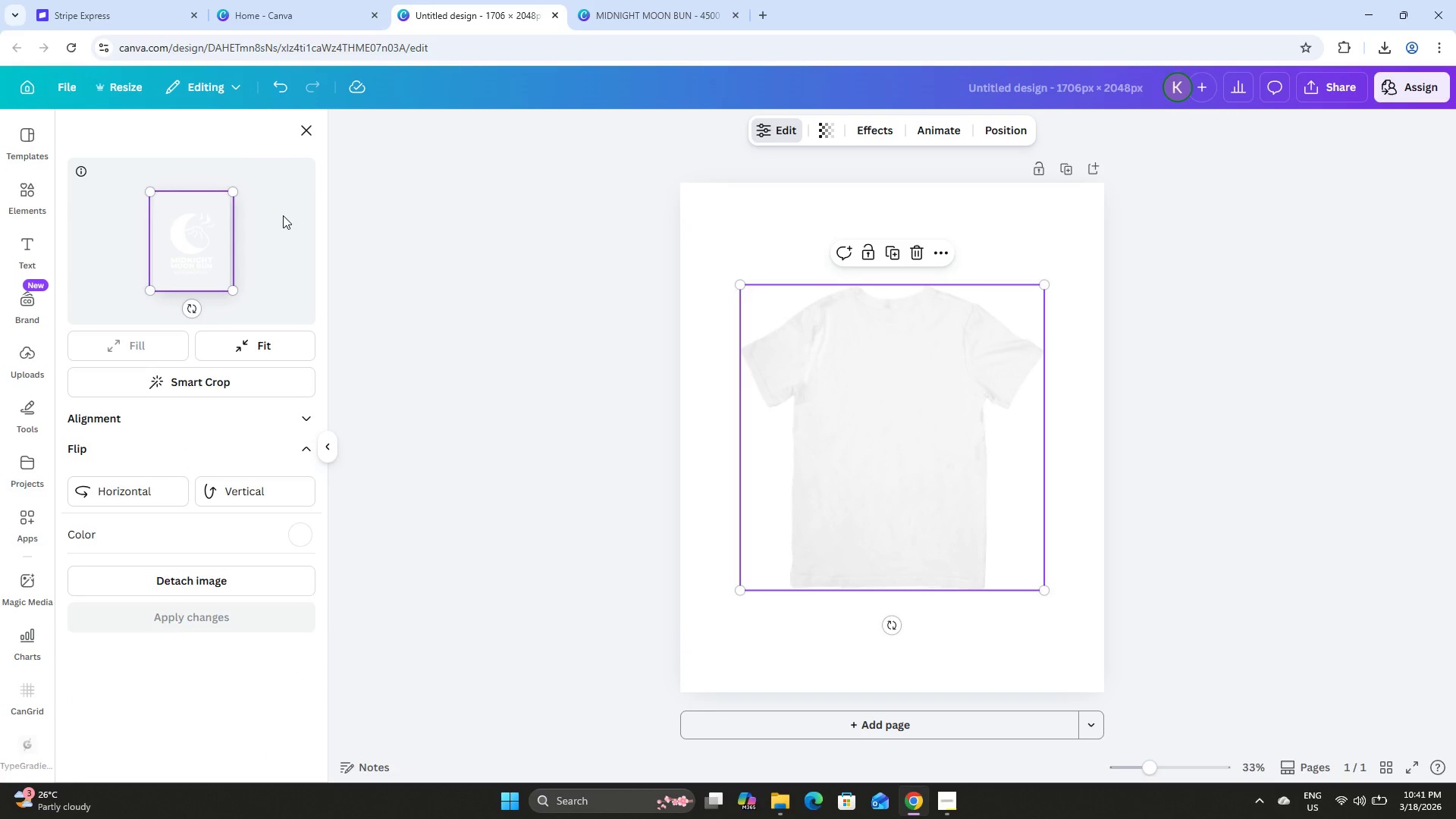 
scroll: coordinate [287, 206], scroll_direction: up, amount: 2.0
 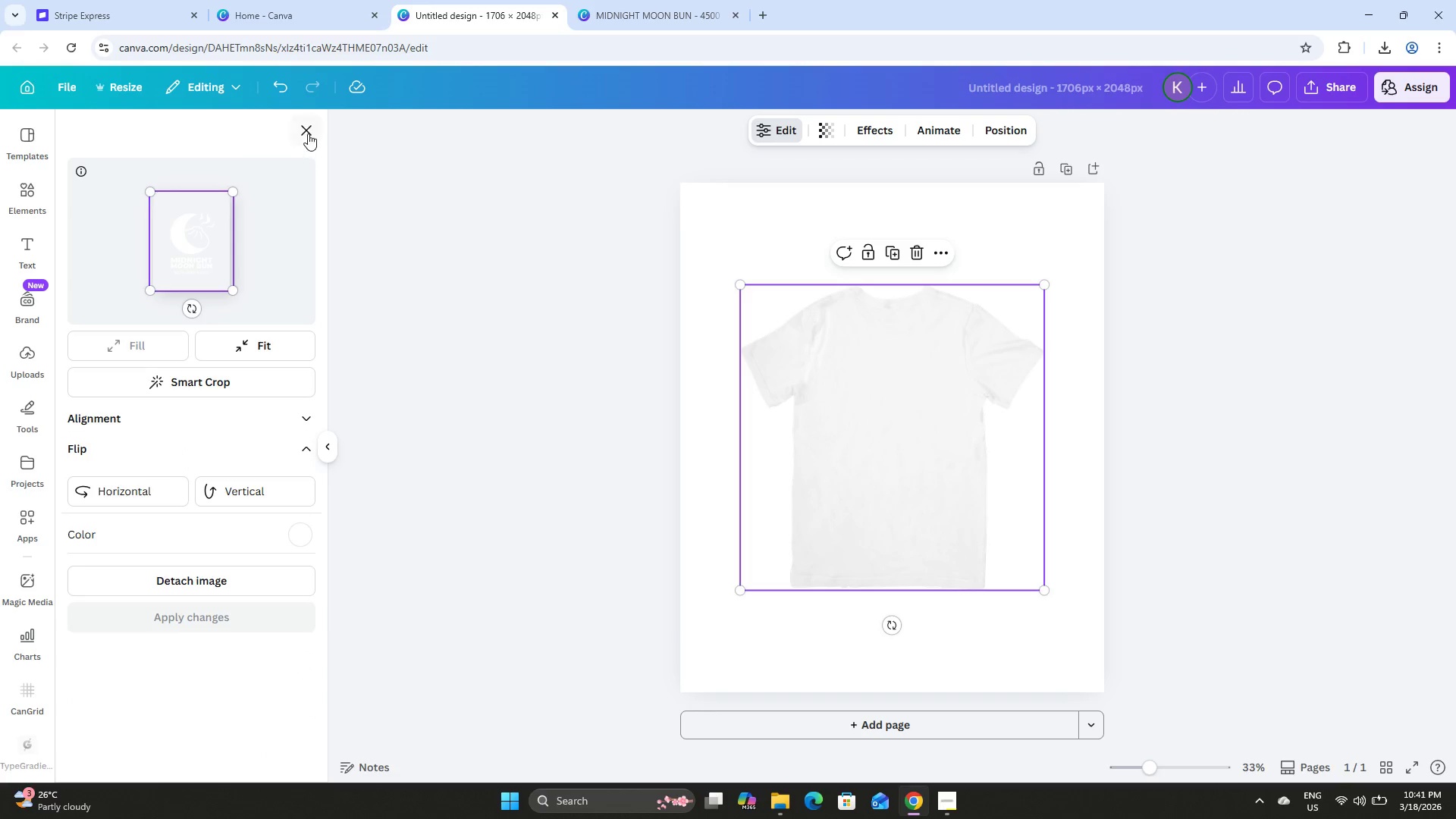 
left_click([308, 131])
 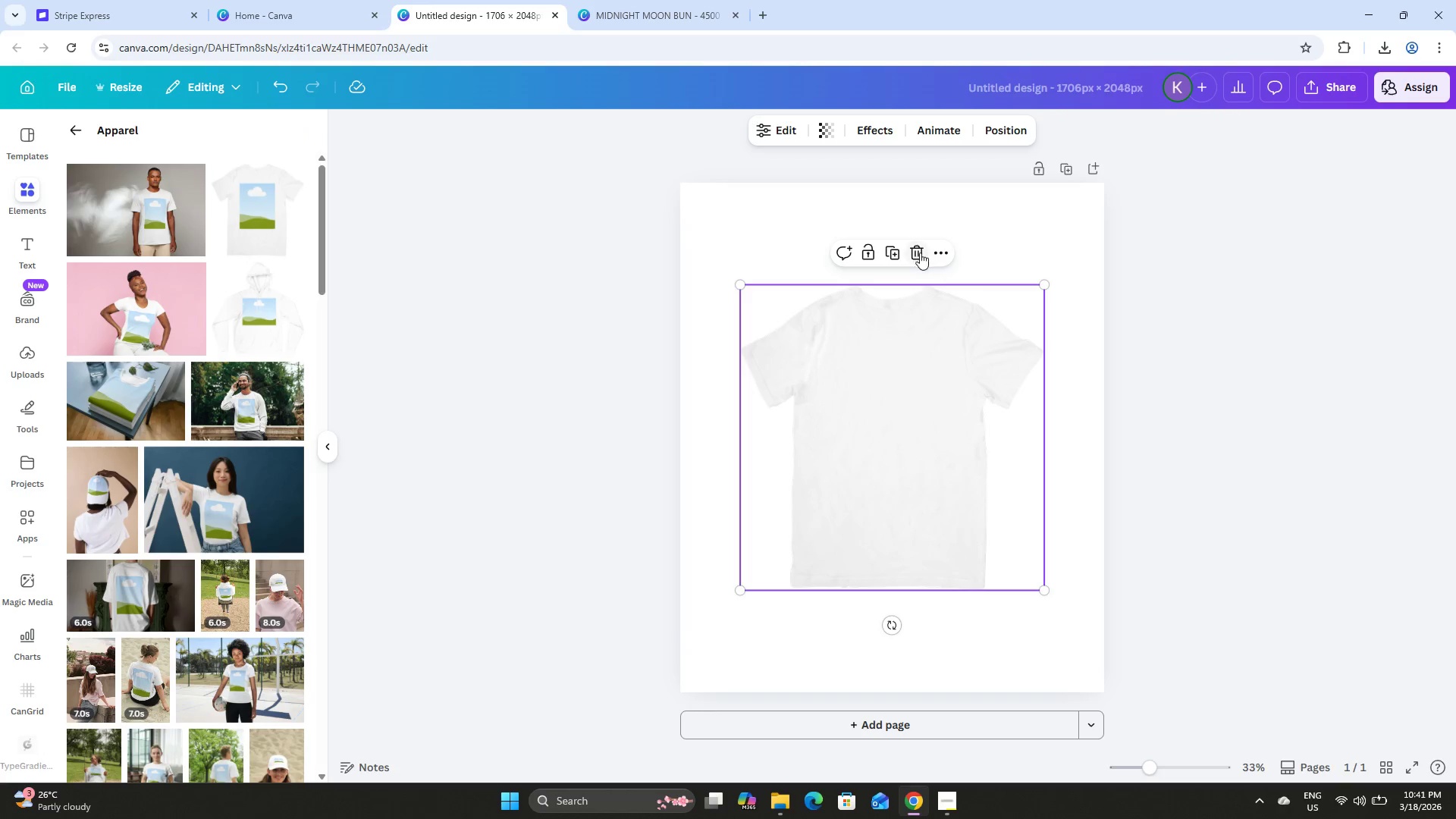 
double_click([933, 442])
 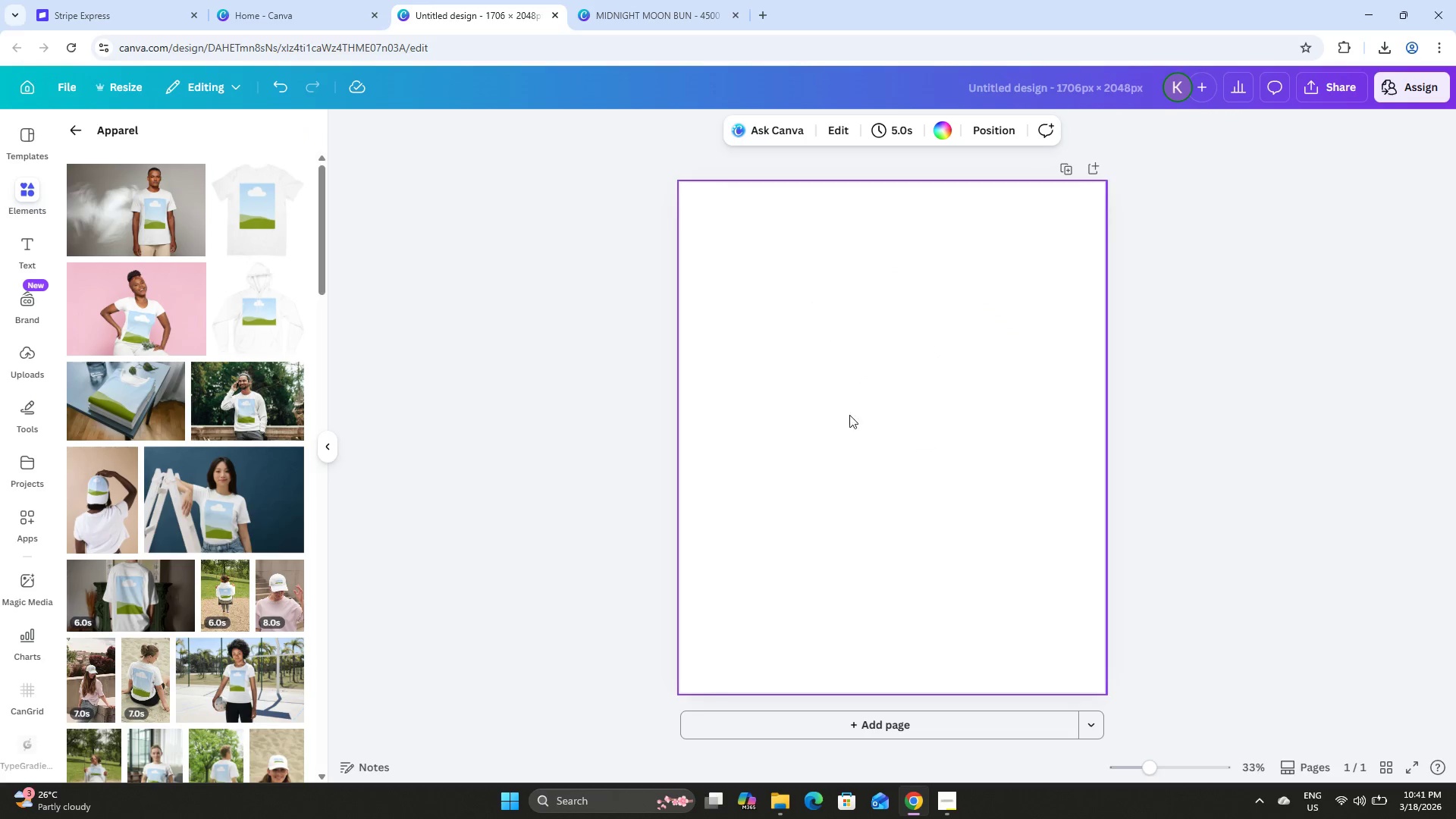 
triple_click([835, 413])
 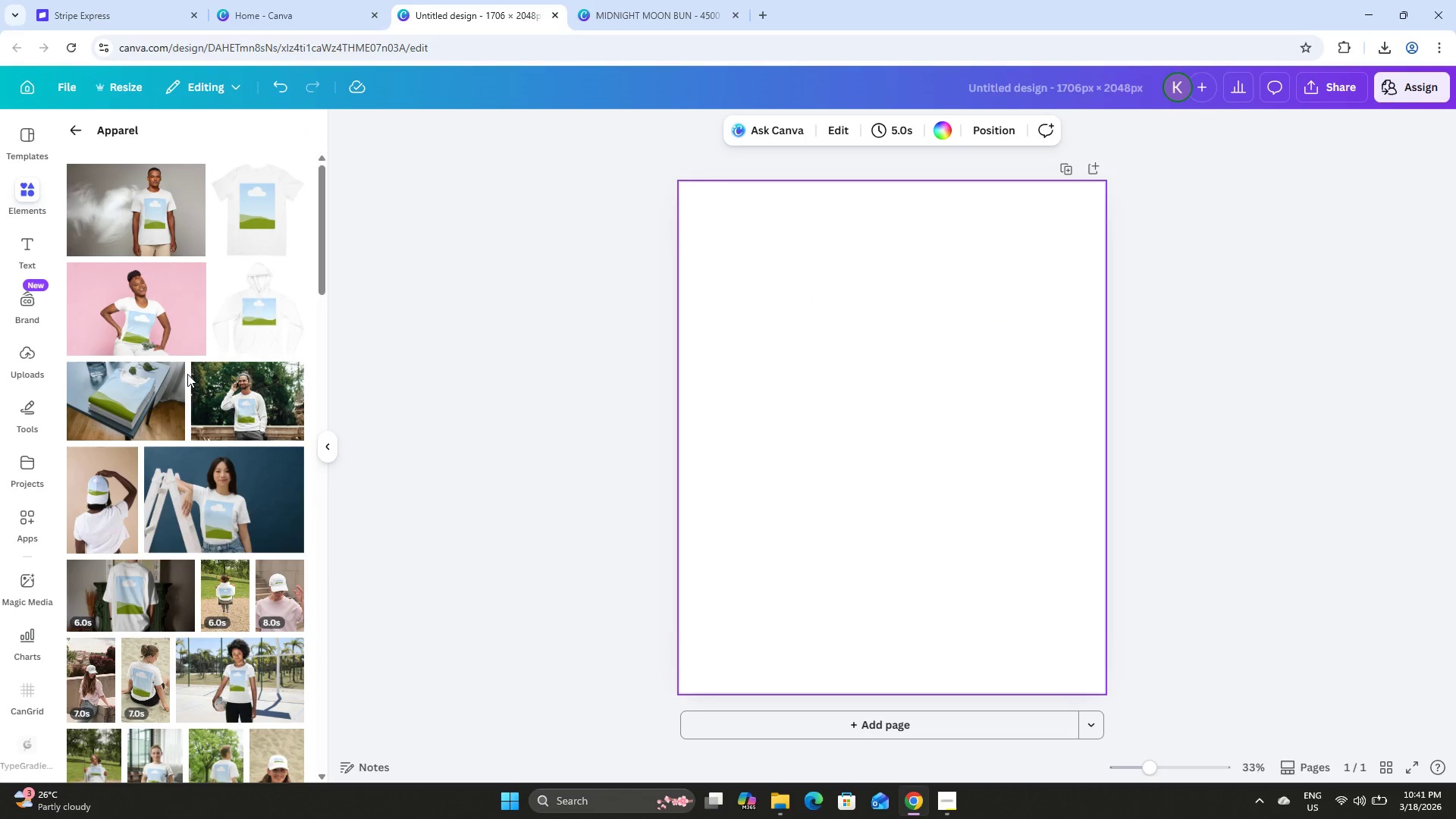 
scroll: coordinate [195, 378], scroll_direction: none, amount: 0.0
 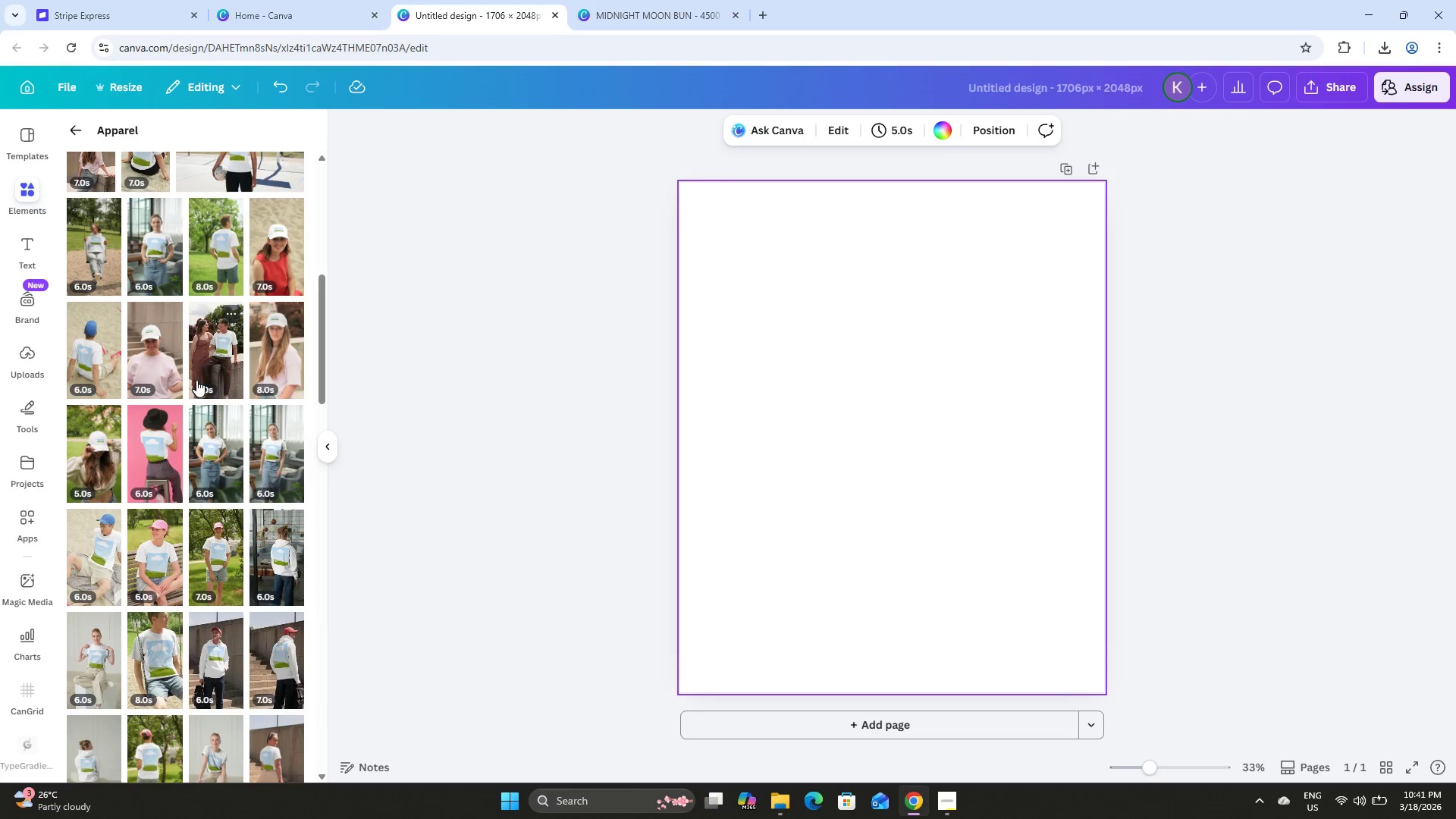 
scroll: coordinate [202, 386], scroll_direction: down, amount: 36.0
 